 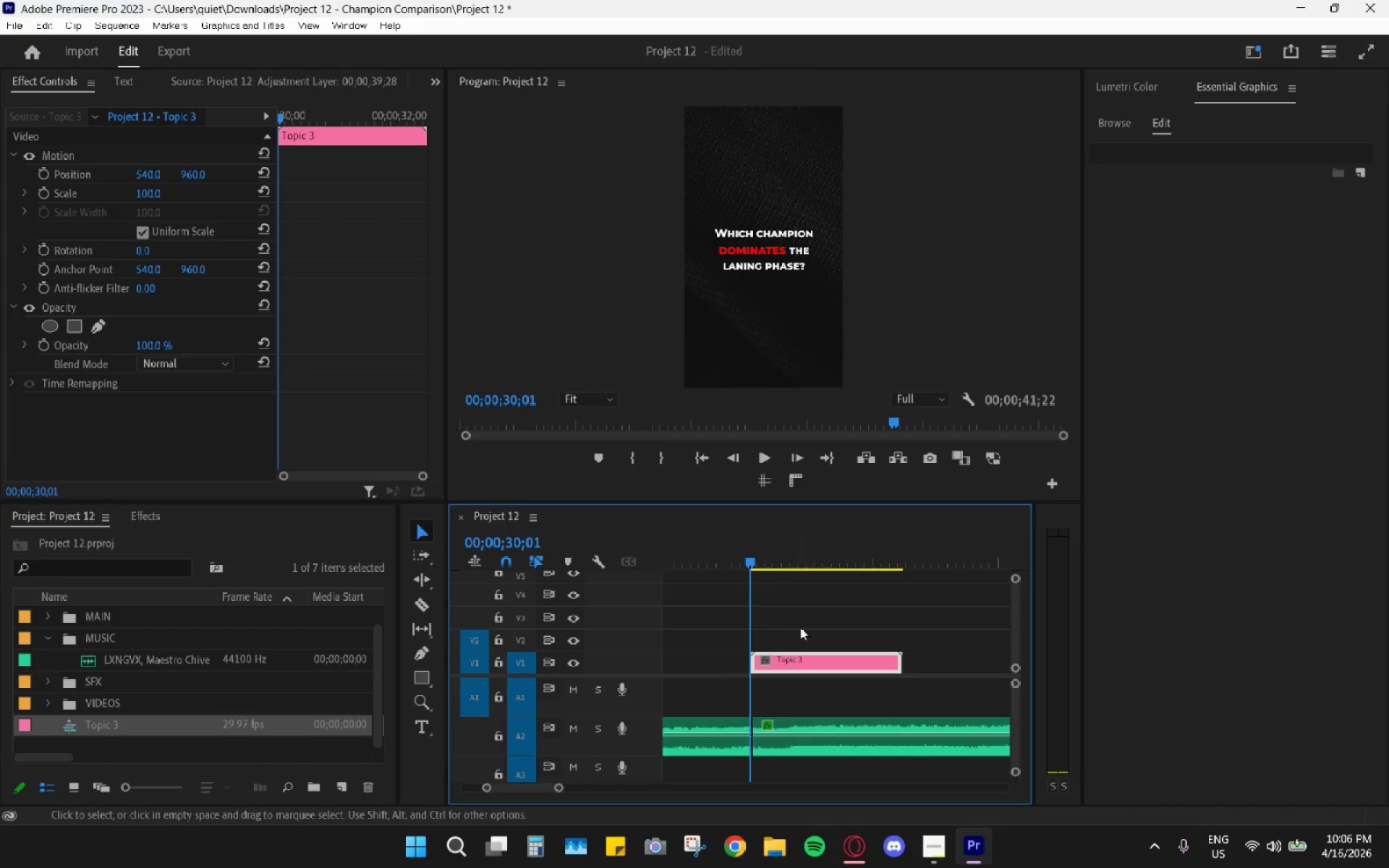 
left_click([783, 520])
 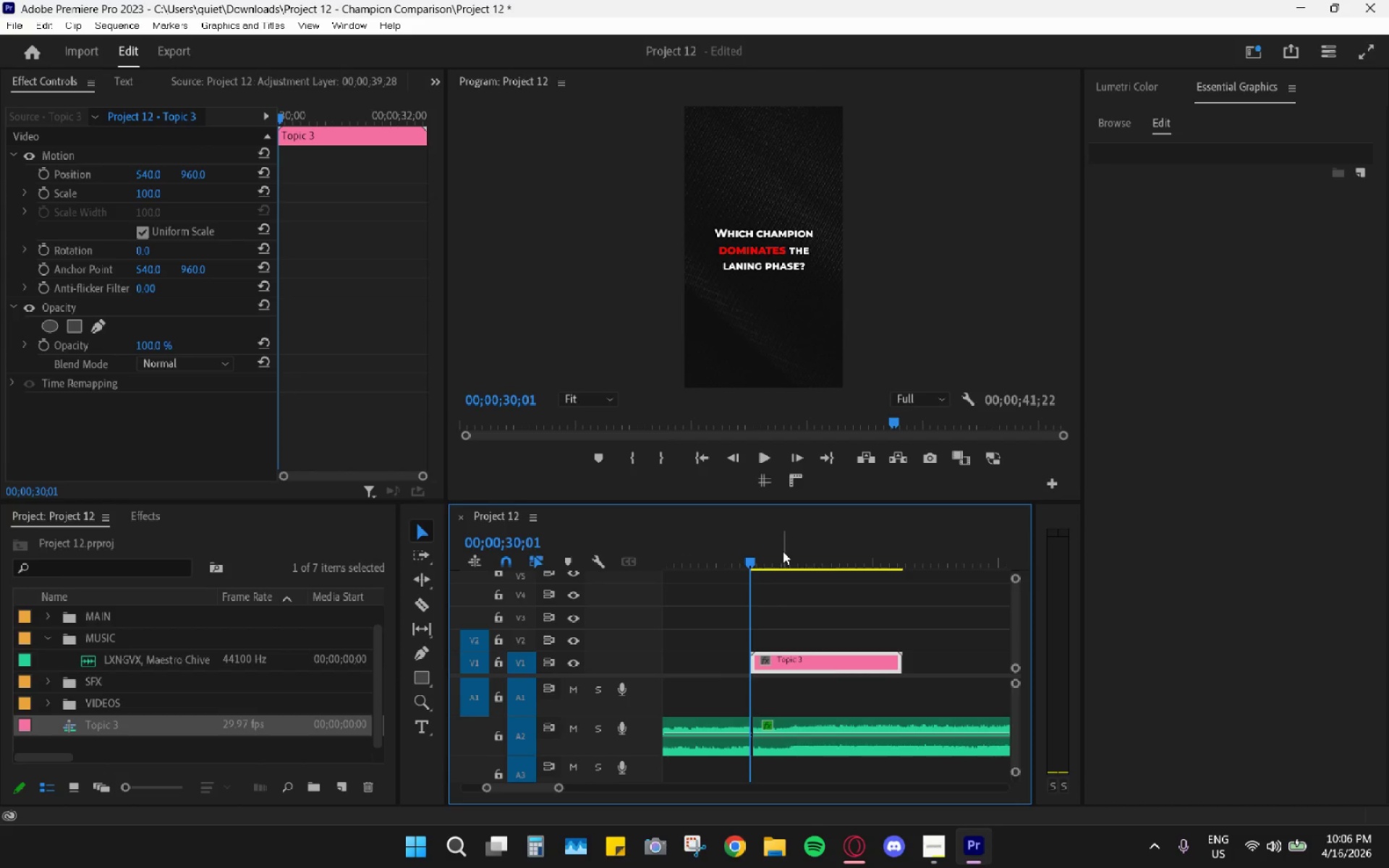 
left_click_drag(start_coordinate=[783, 551], to_coordinate=[777, 549])
 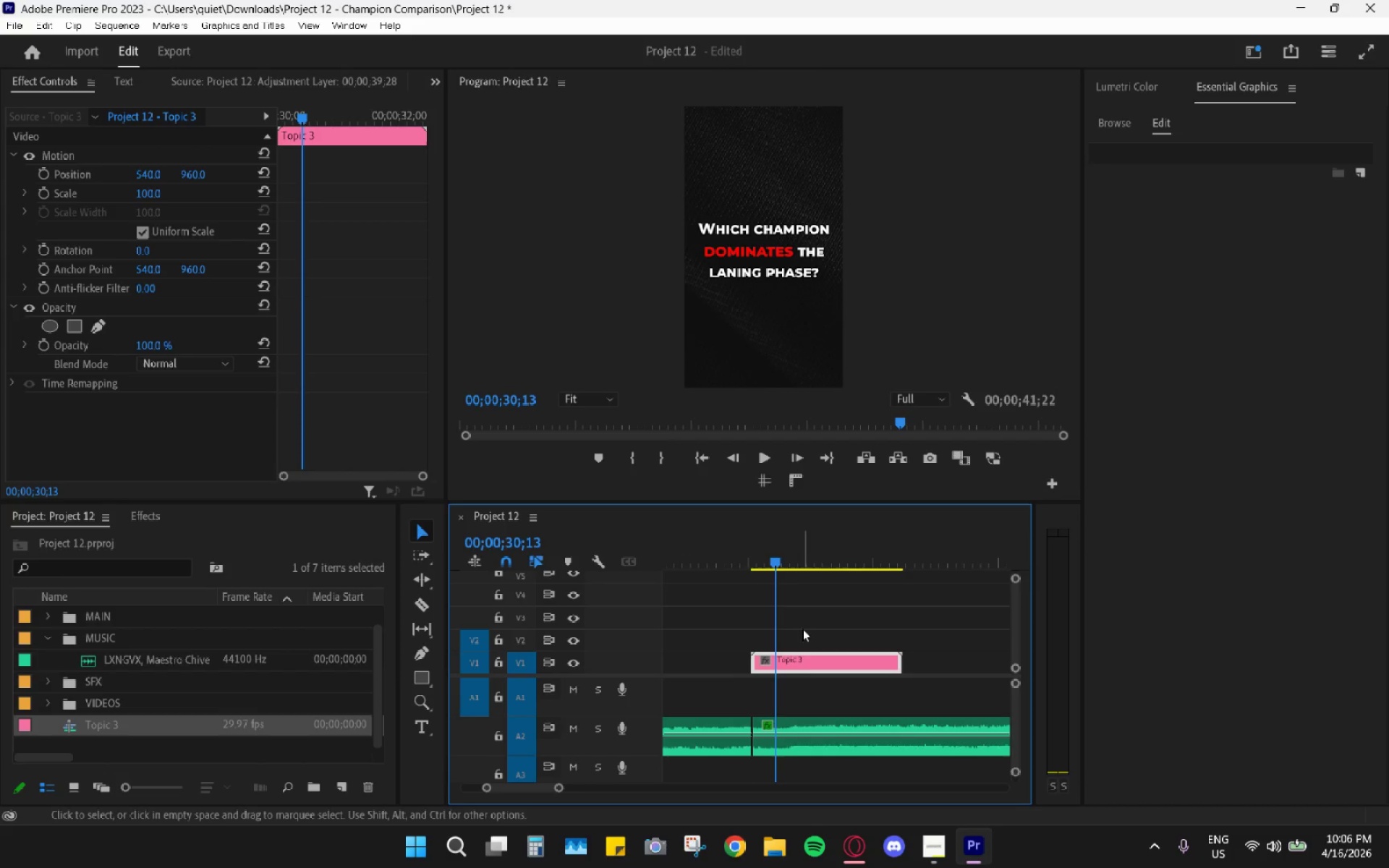 
key(Space)
 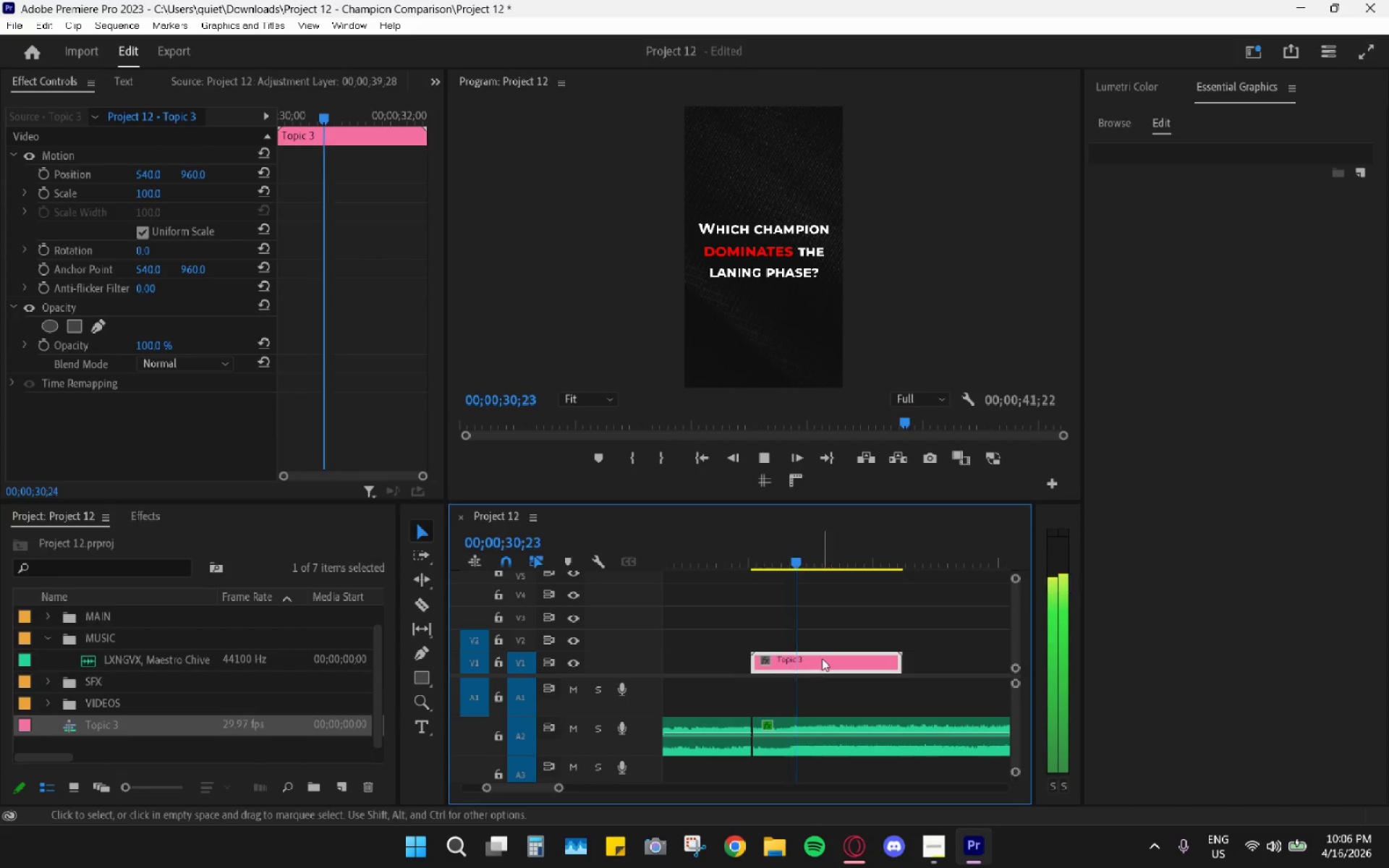 
key(Space)
 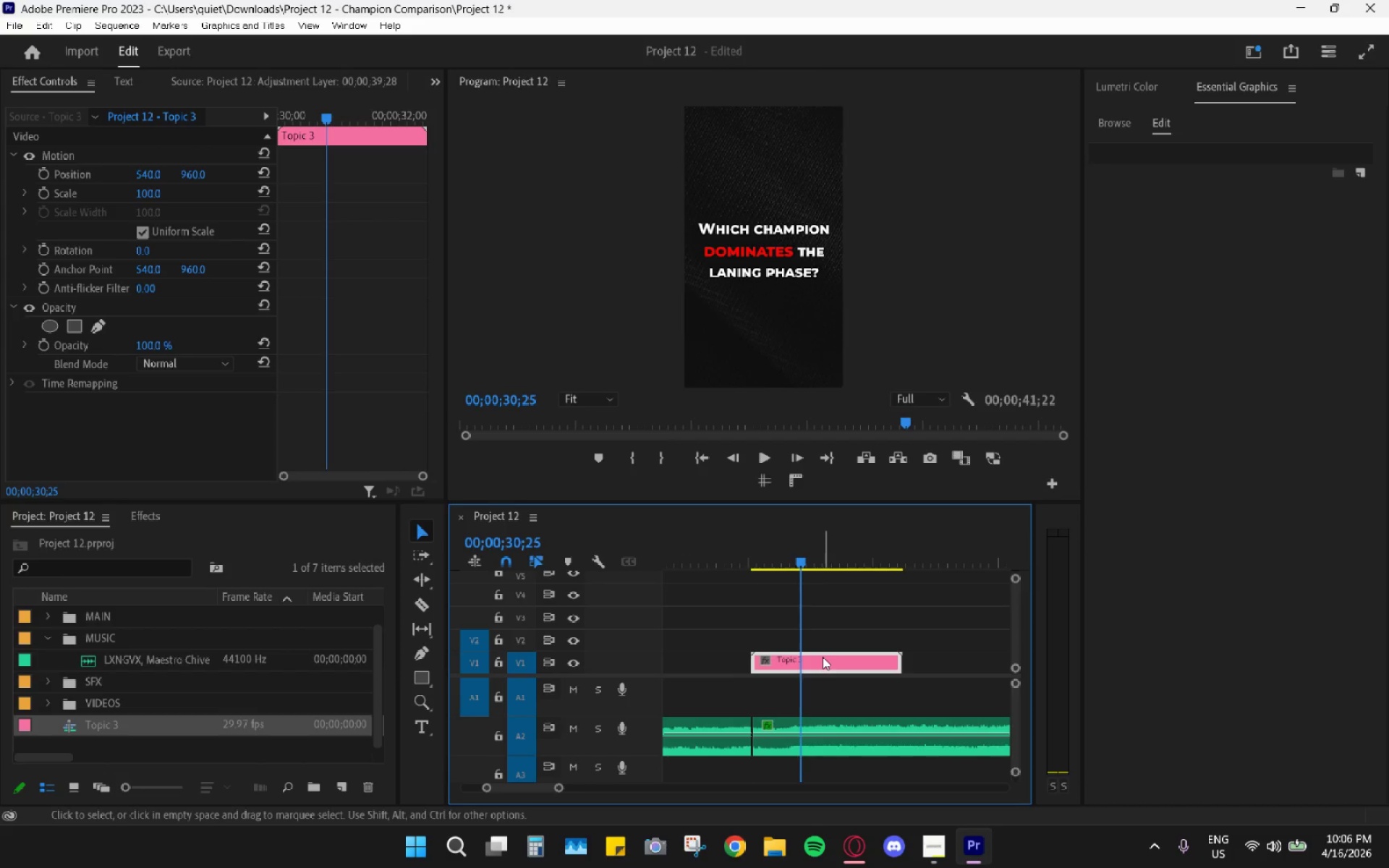 
left_click([823, 657])
 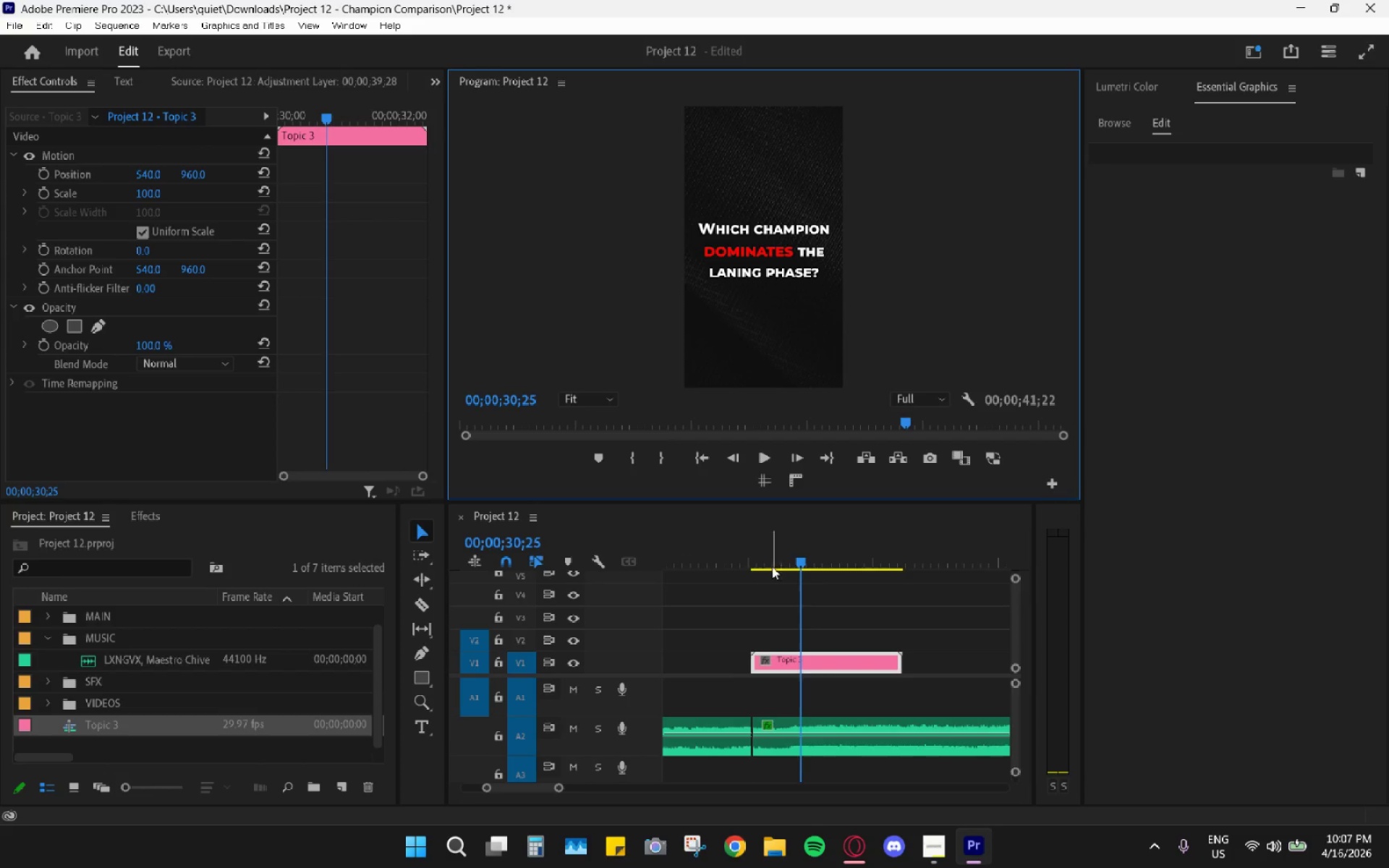 
double_click([815, 651])
 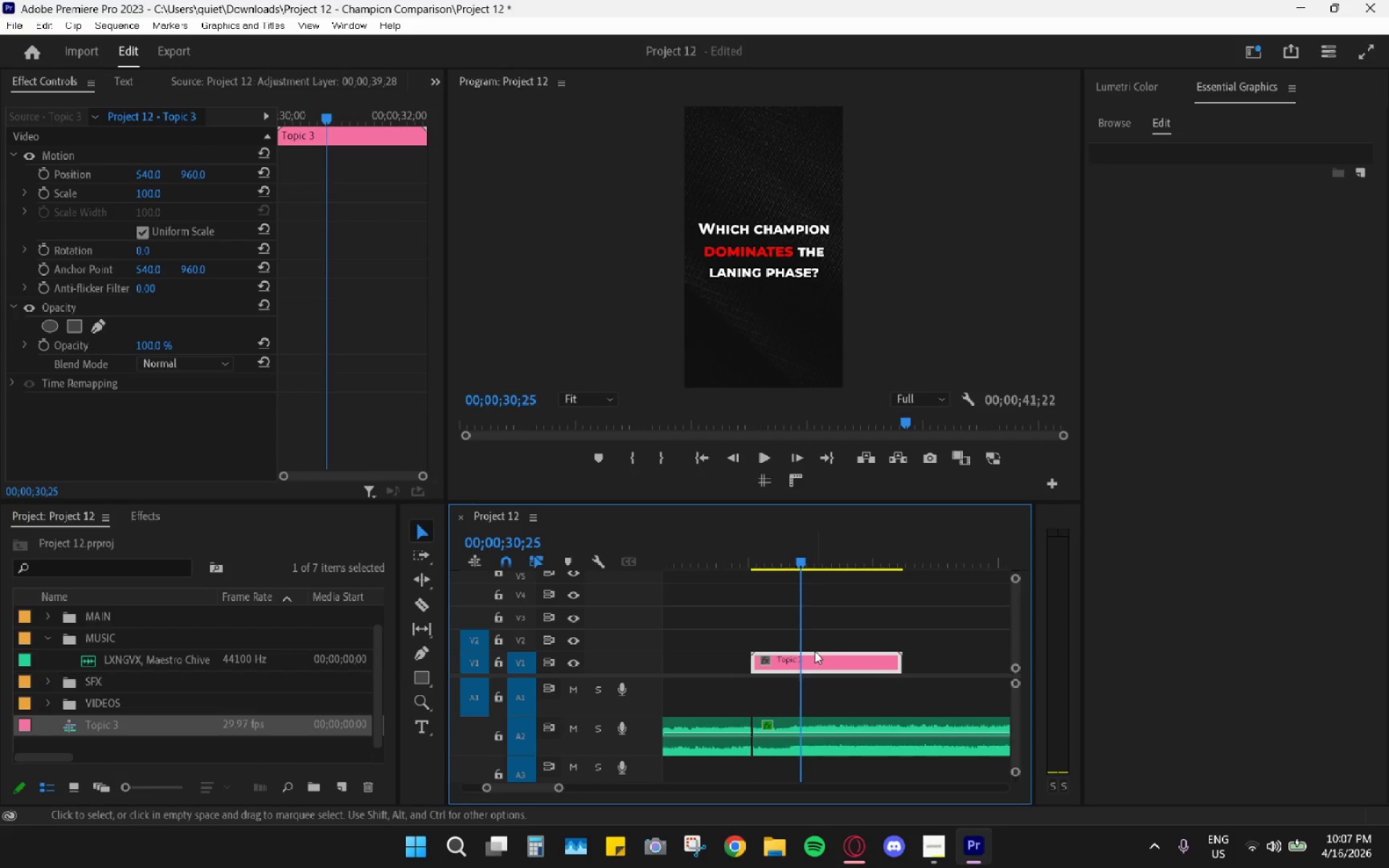 
triple_click([815, 651])
 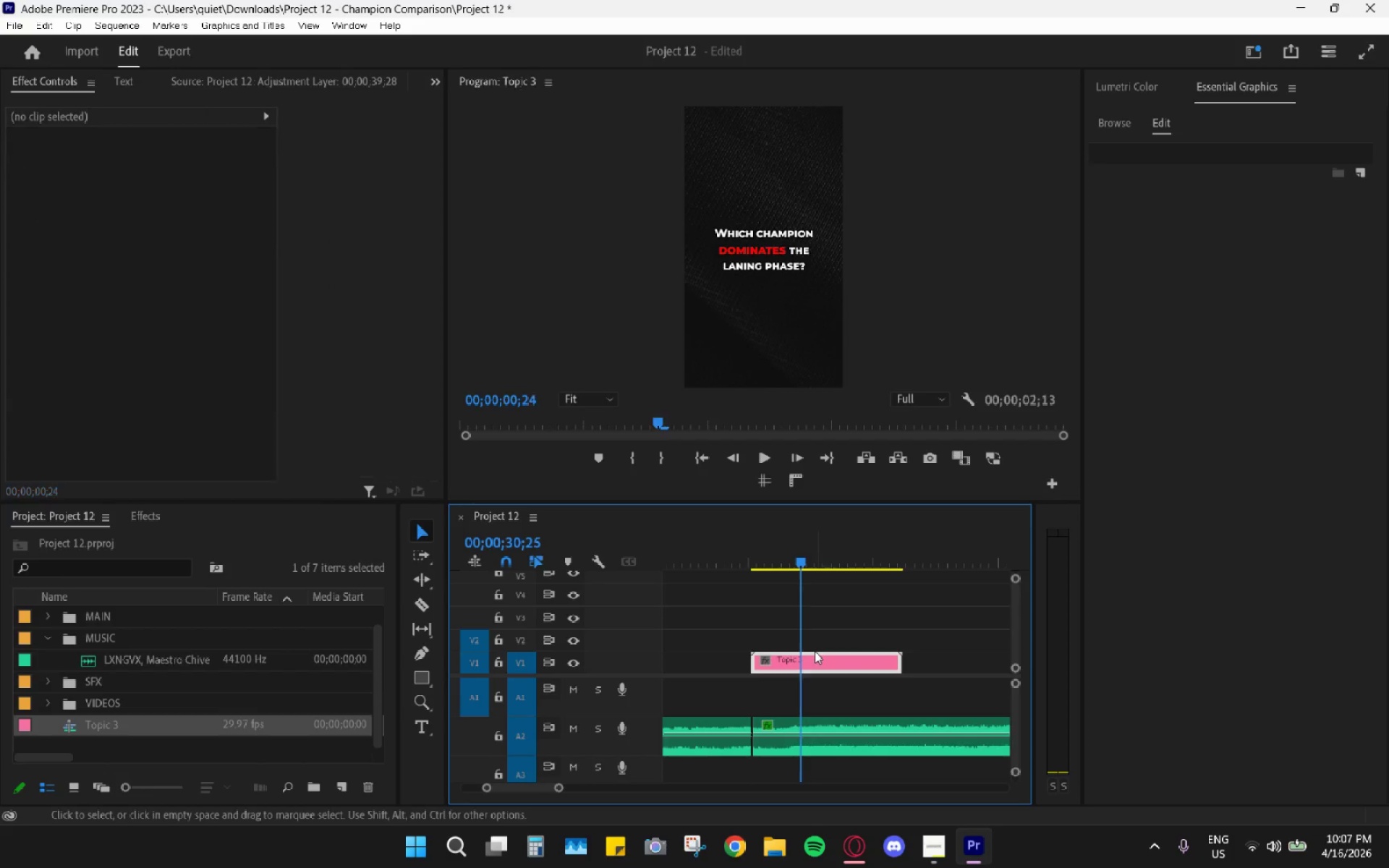 
triple_click([815, 651])
 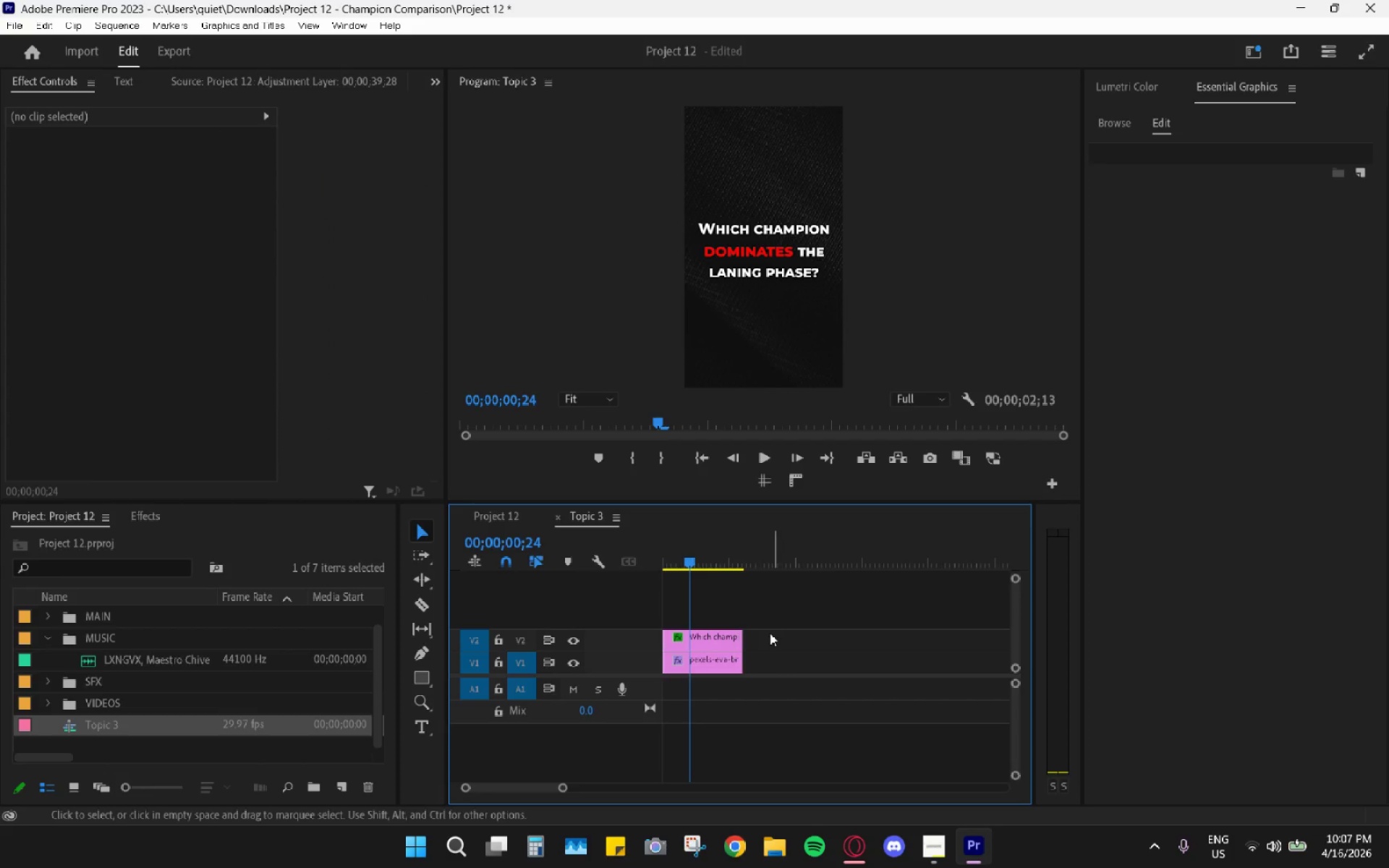 
left_click([715, 650])
 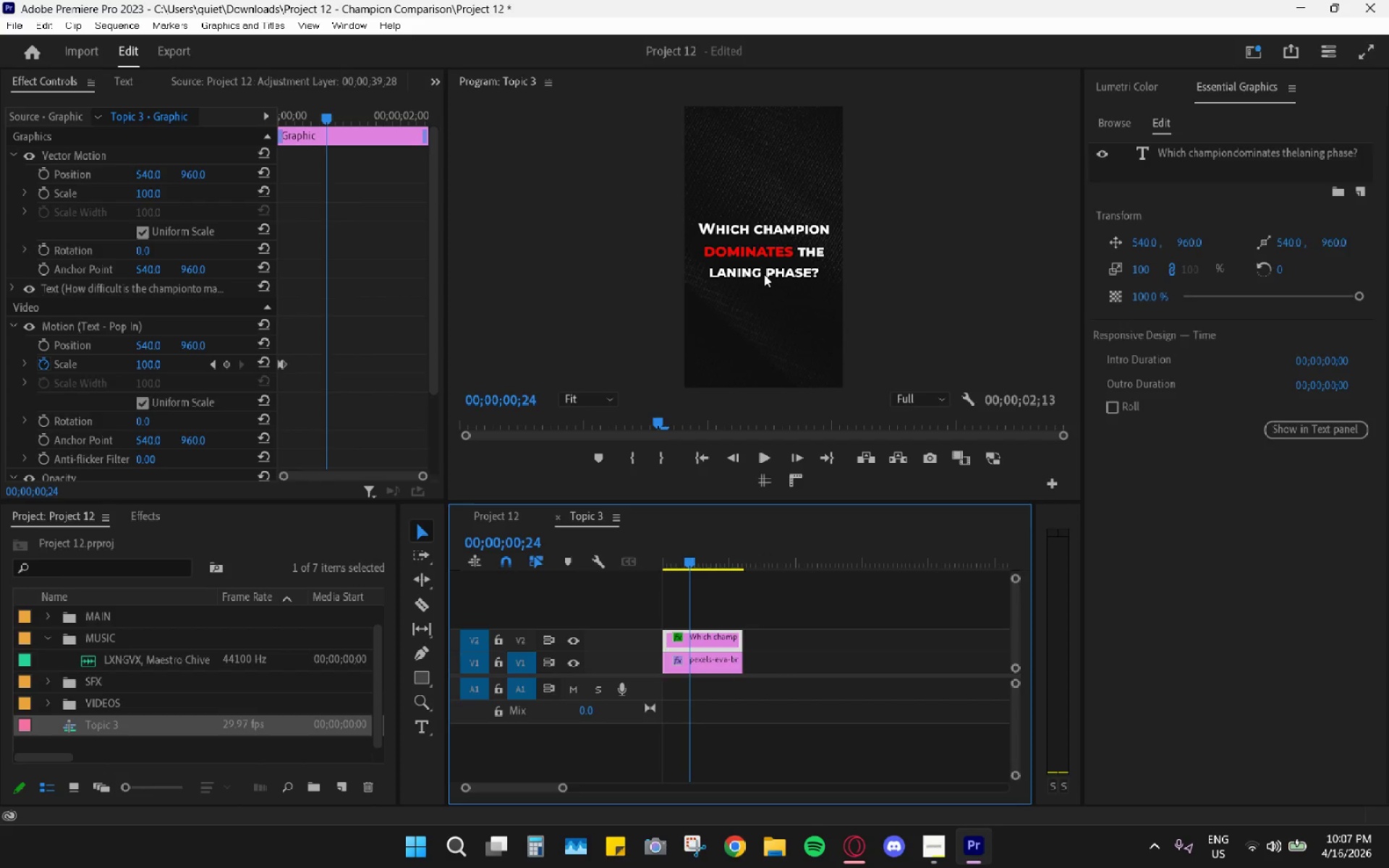 
left_click([764, 273])
 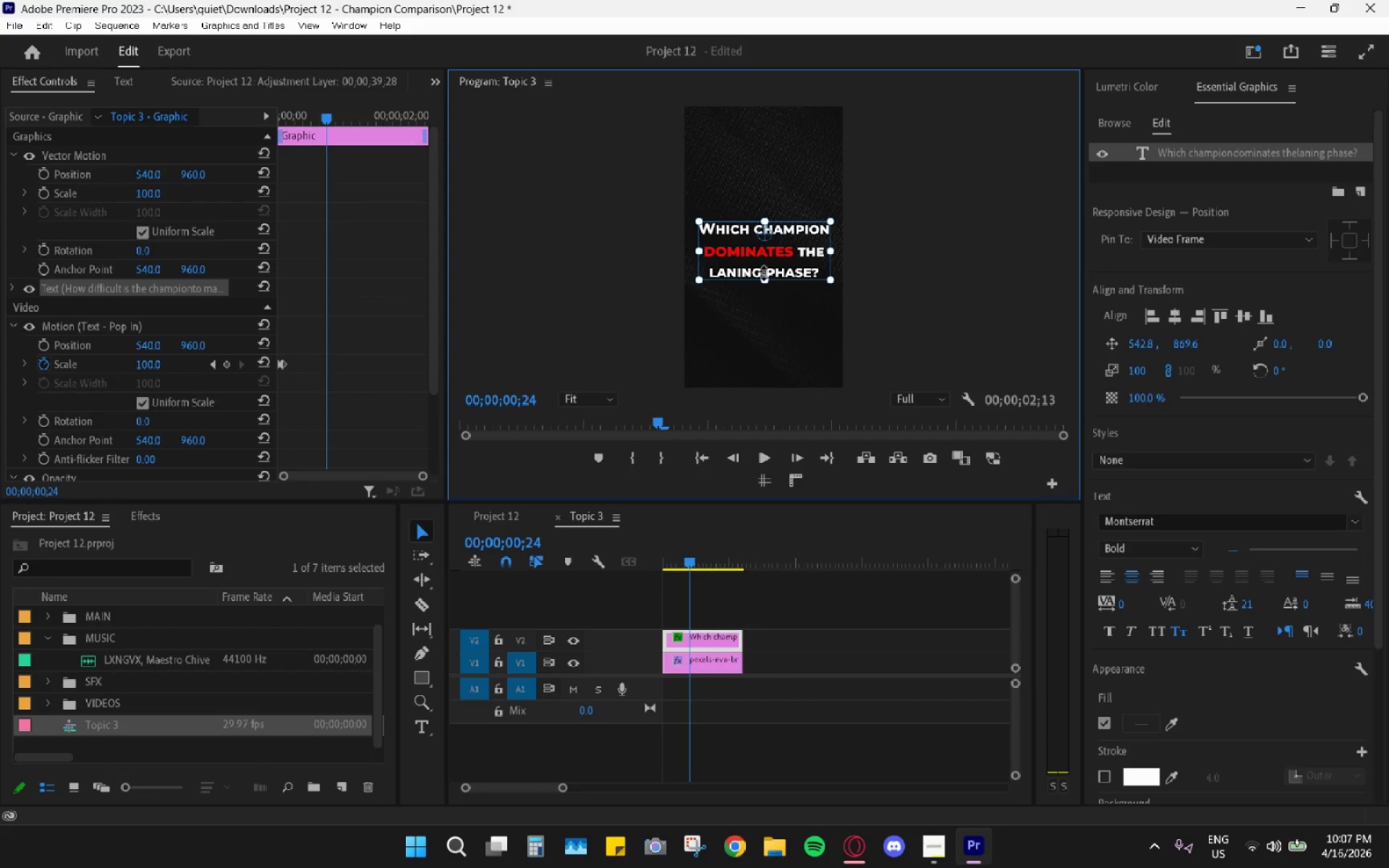 
left_click([764, 273])
 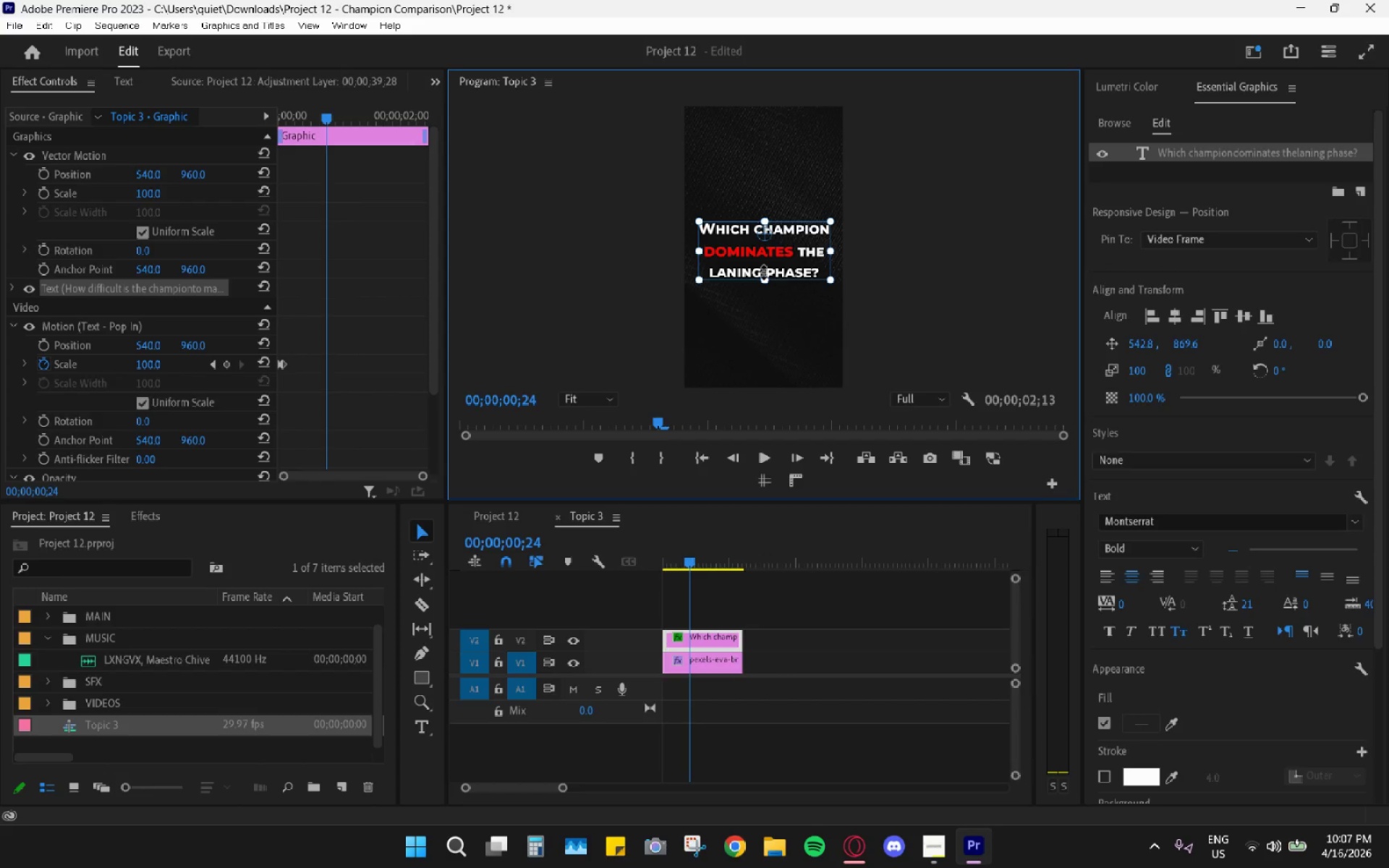 
key(Control+A)
 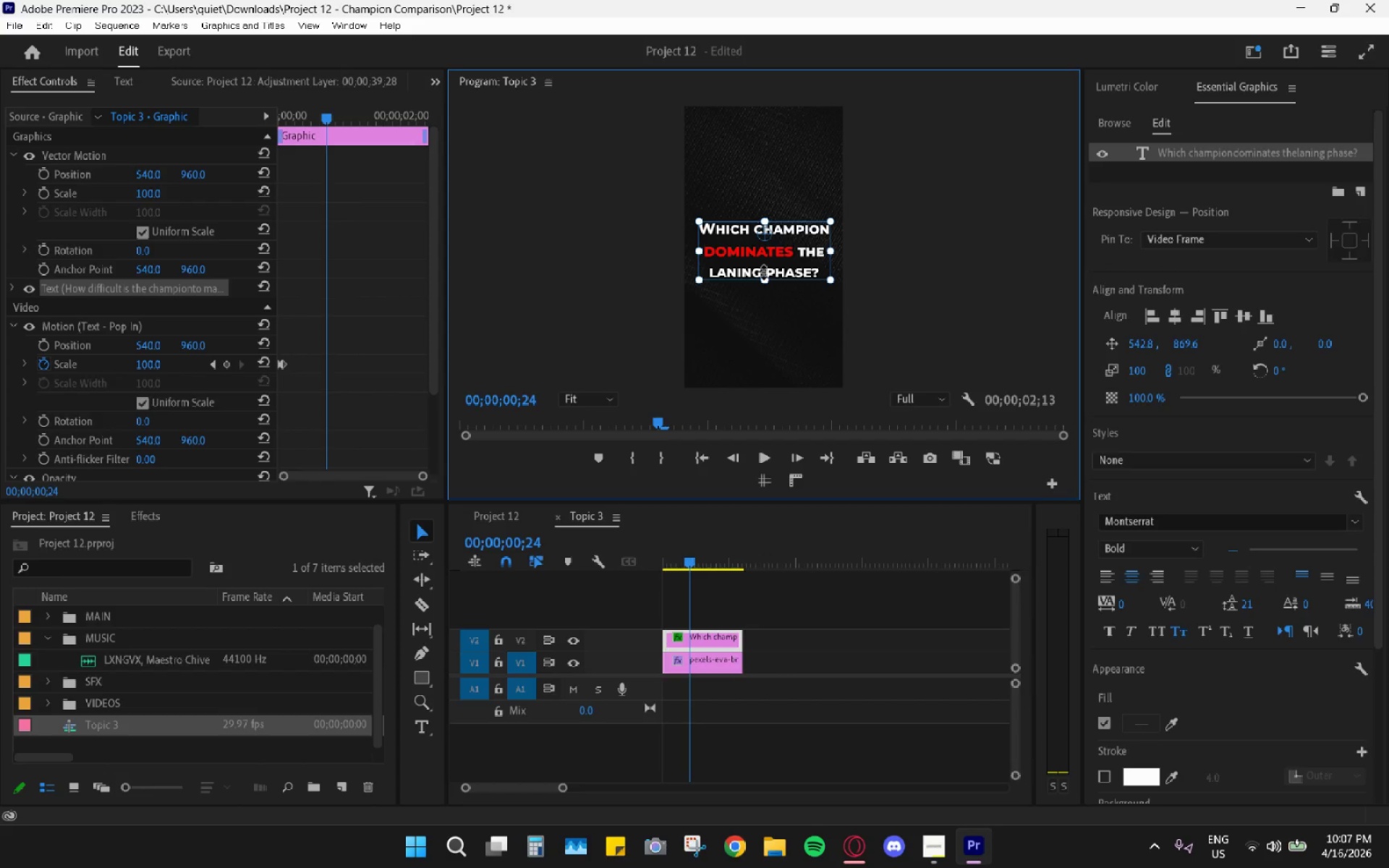 
left_click([764, 273])
 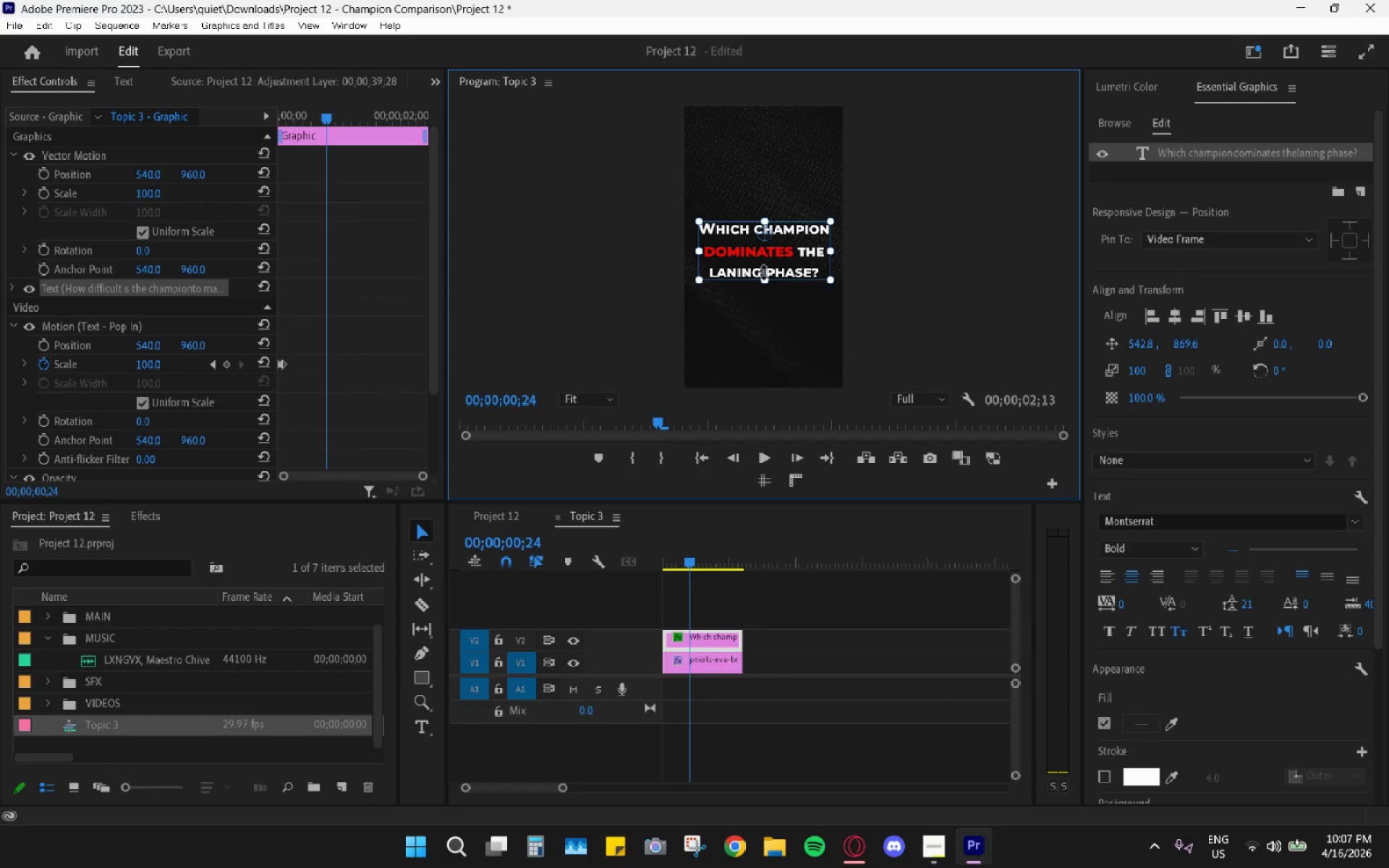 
double_click([764, 273])
 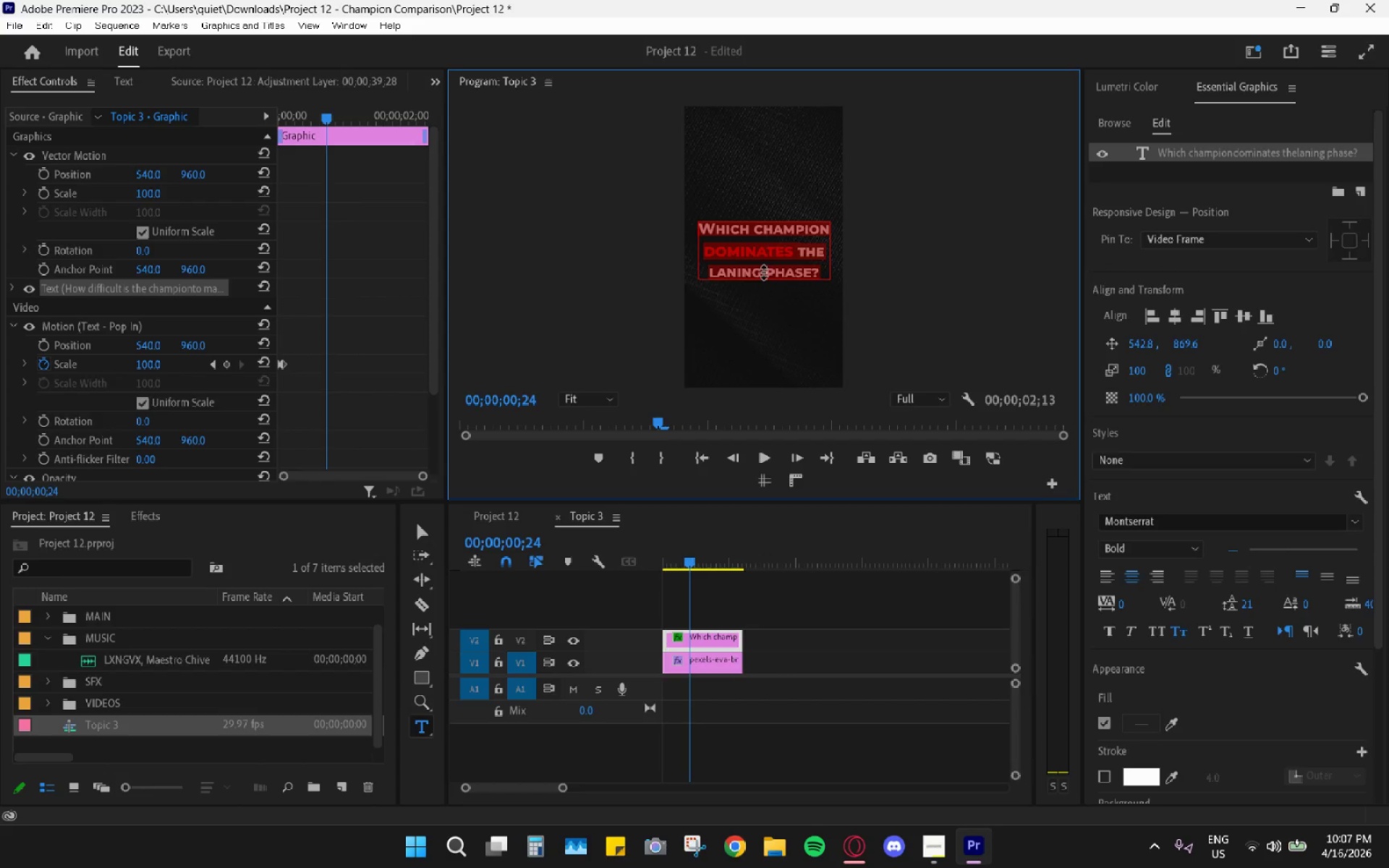 
triple_click([764, 273])
 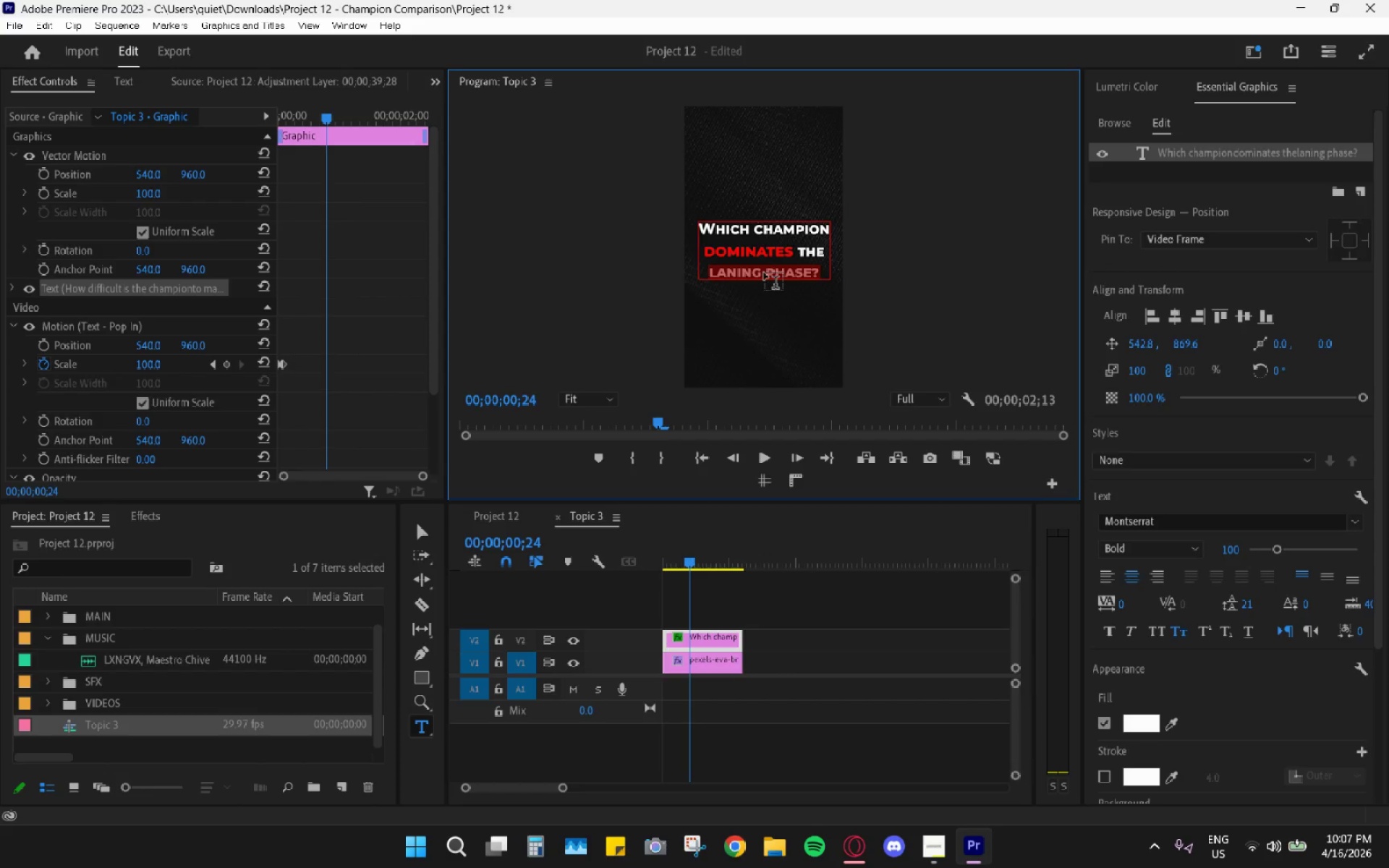 
key(Control+A)
 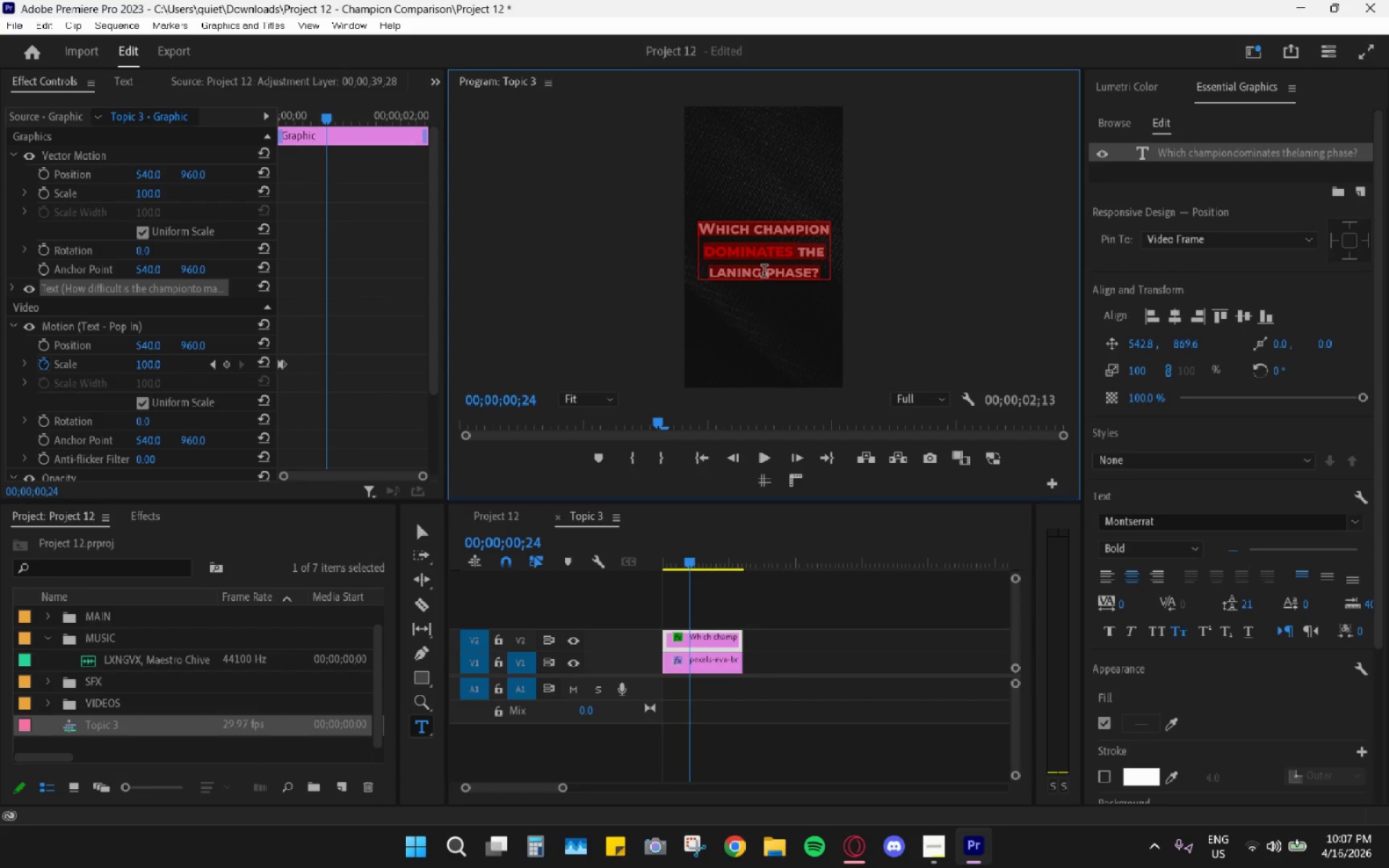 
key(Control+V)
 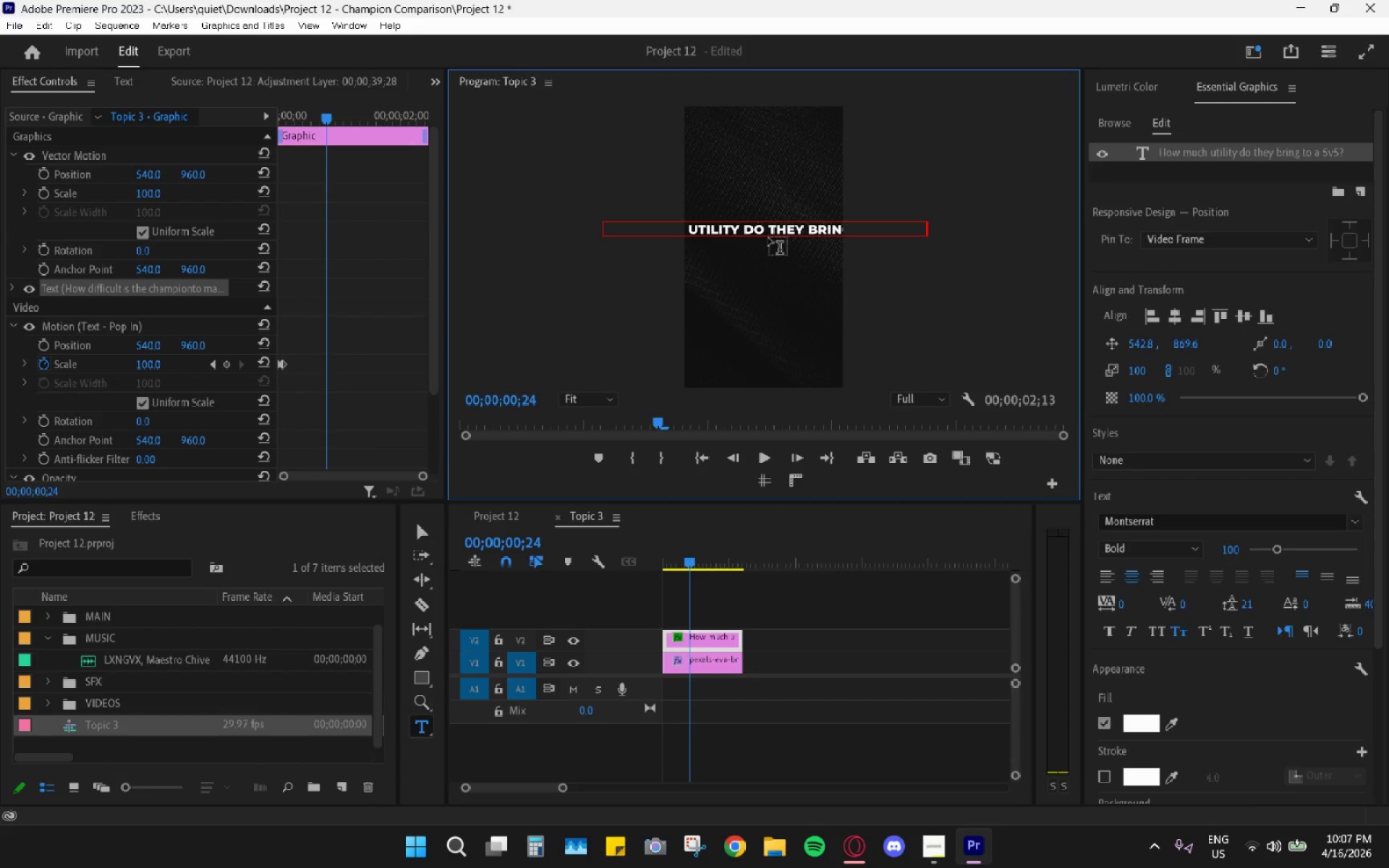 
left_click([743, 223])
 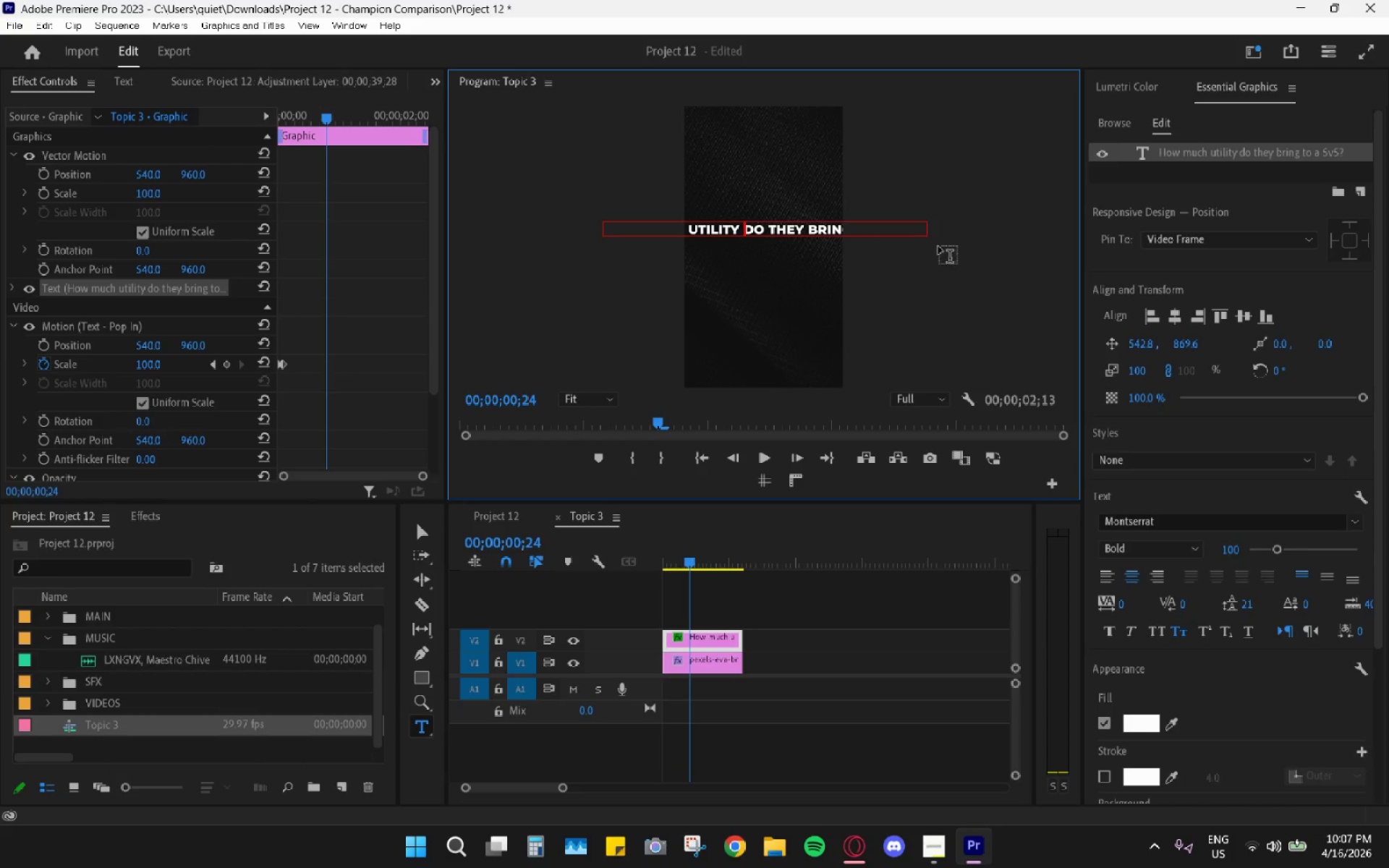 
key(Backspace)
 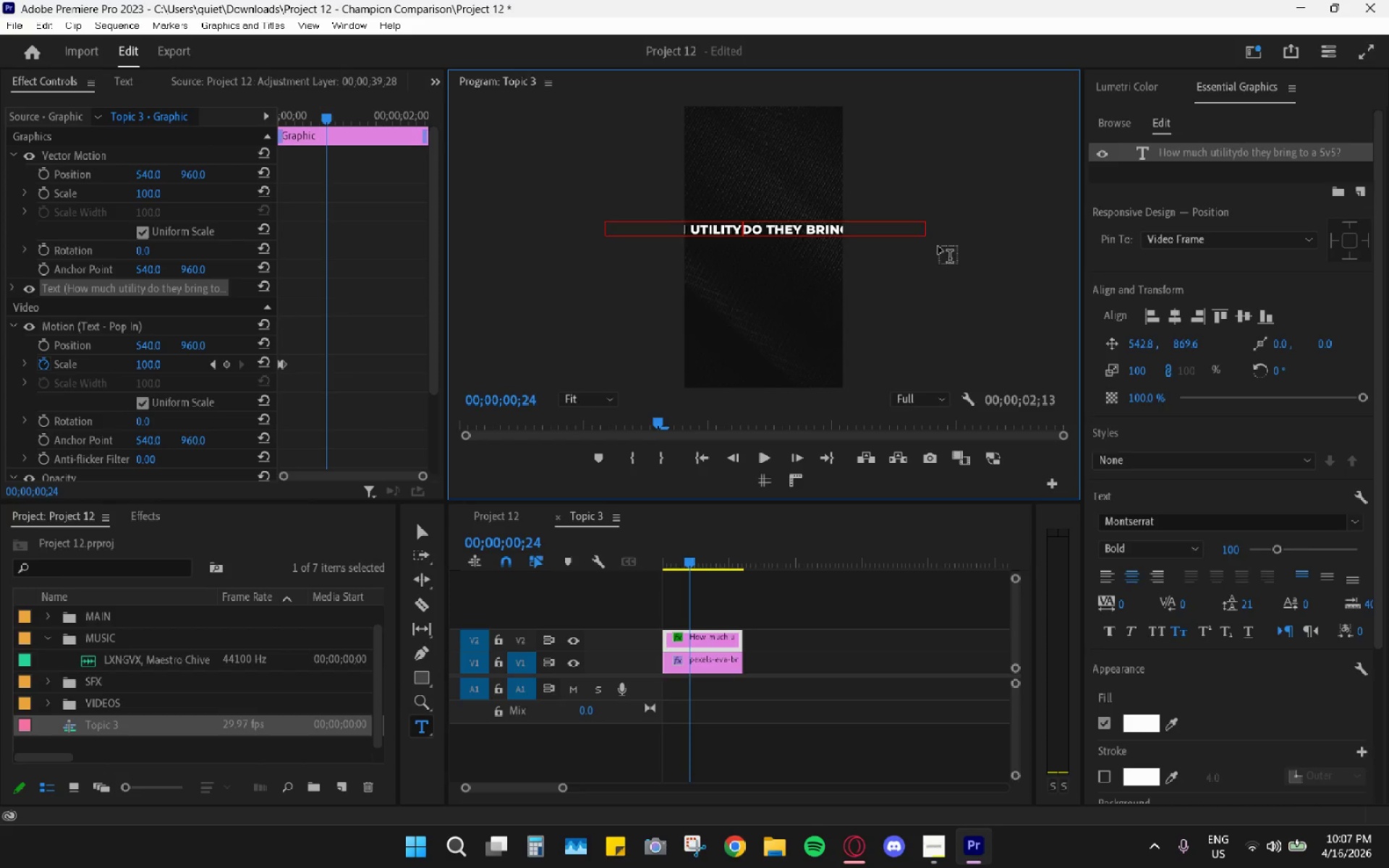 
key(Enter)
 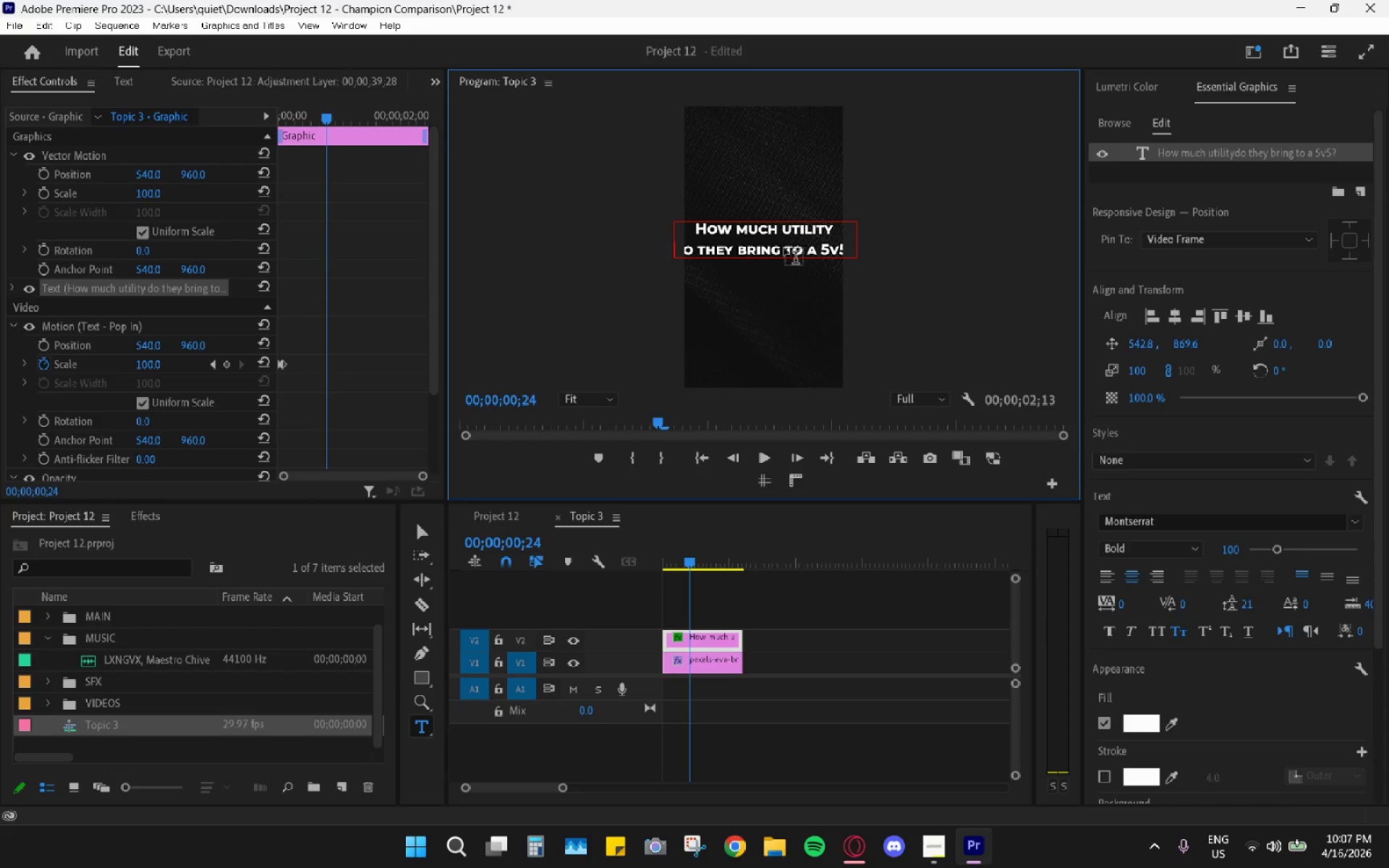 
key(Backspace)
 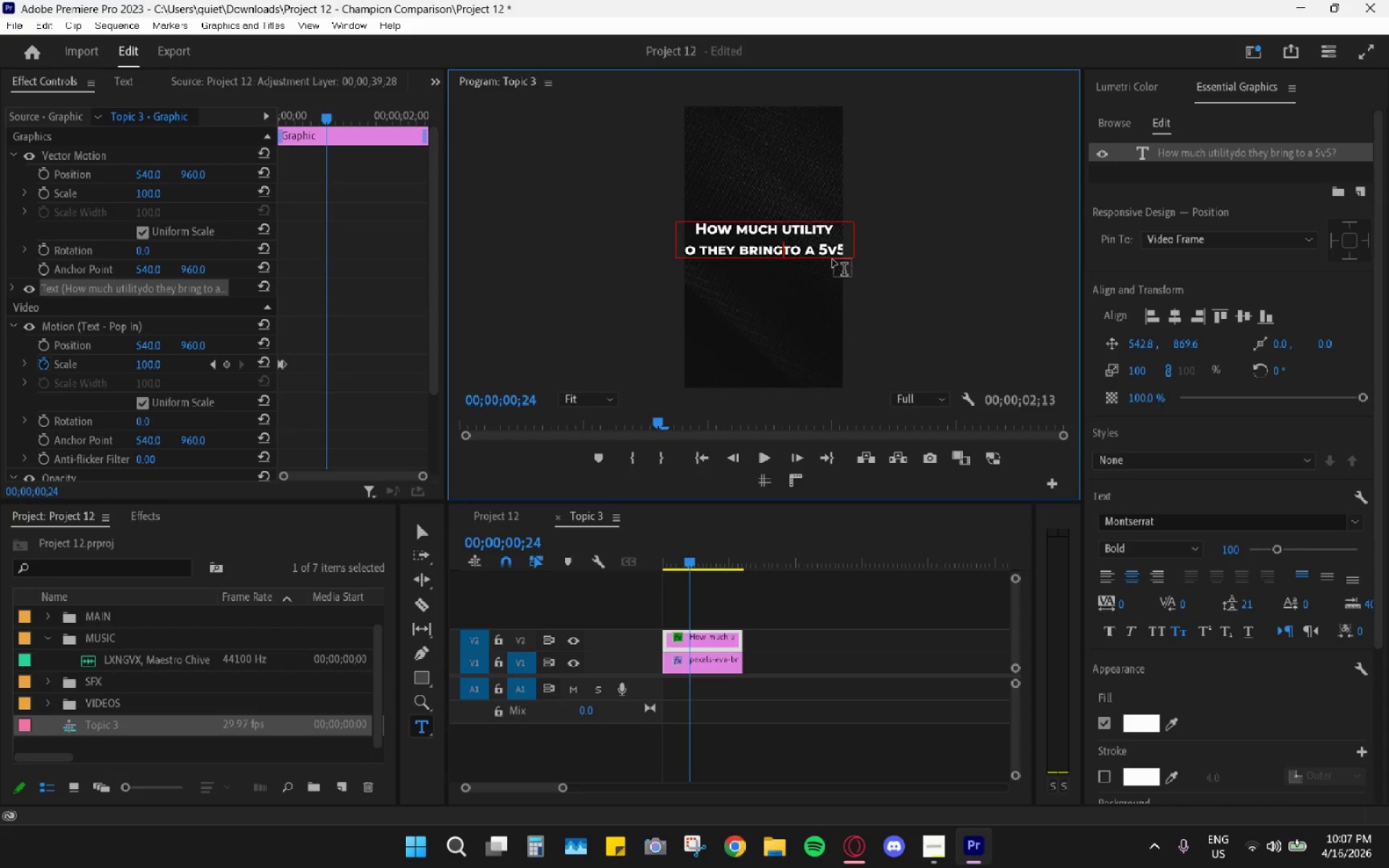 
key(Enter)
 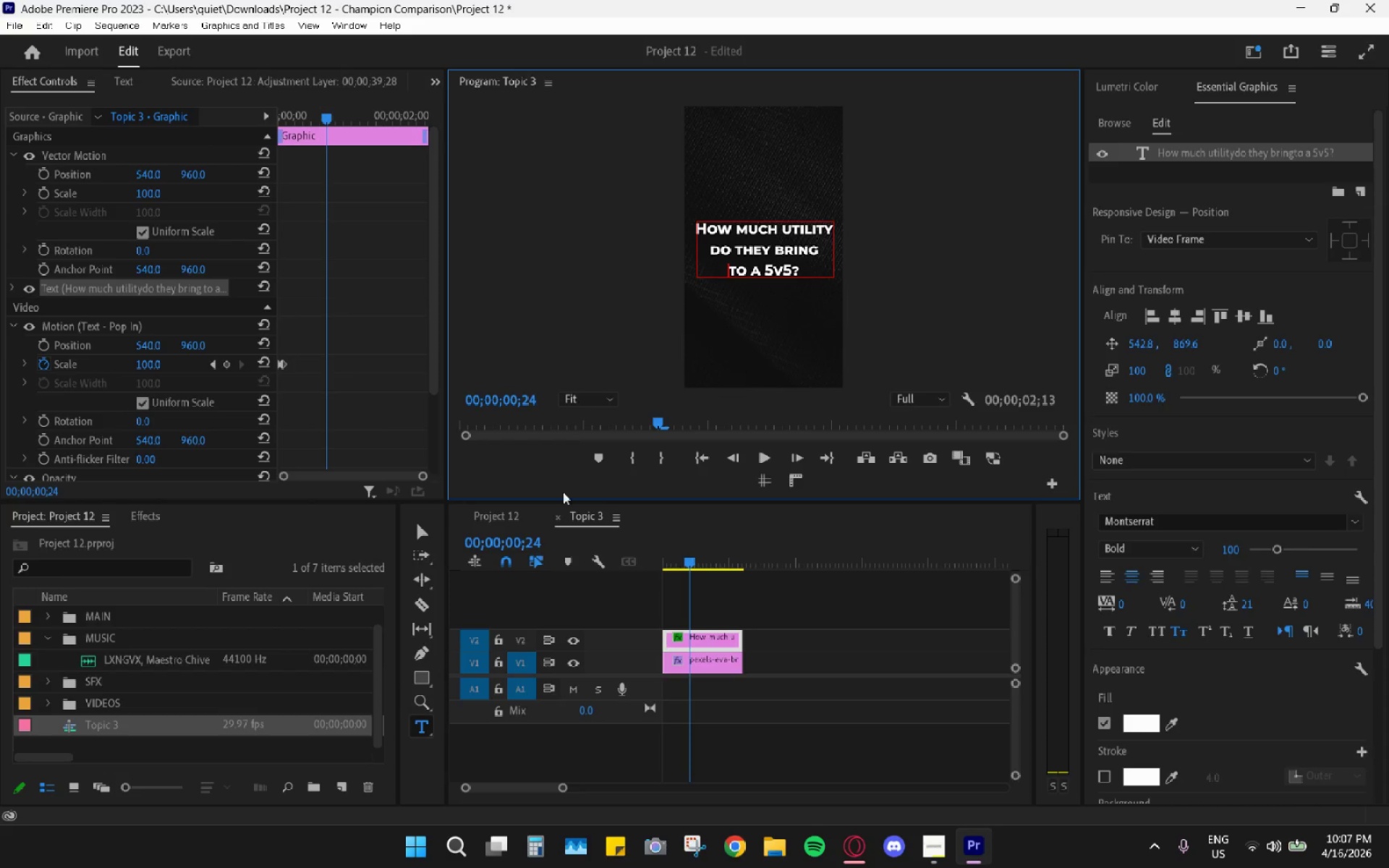 
left_click([431, 531])
 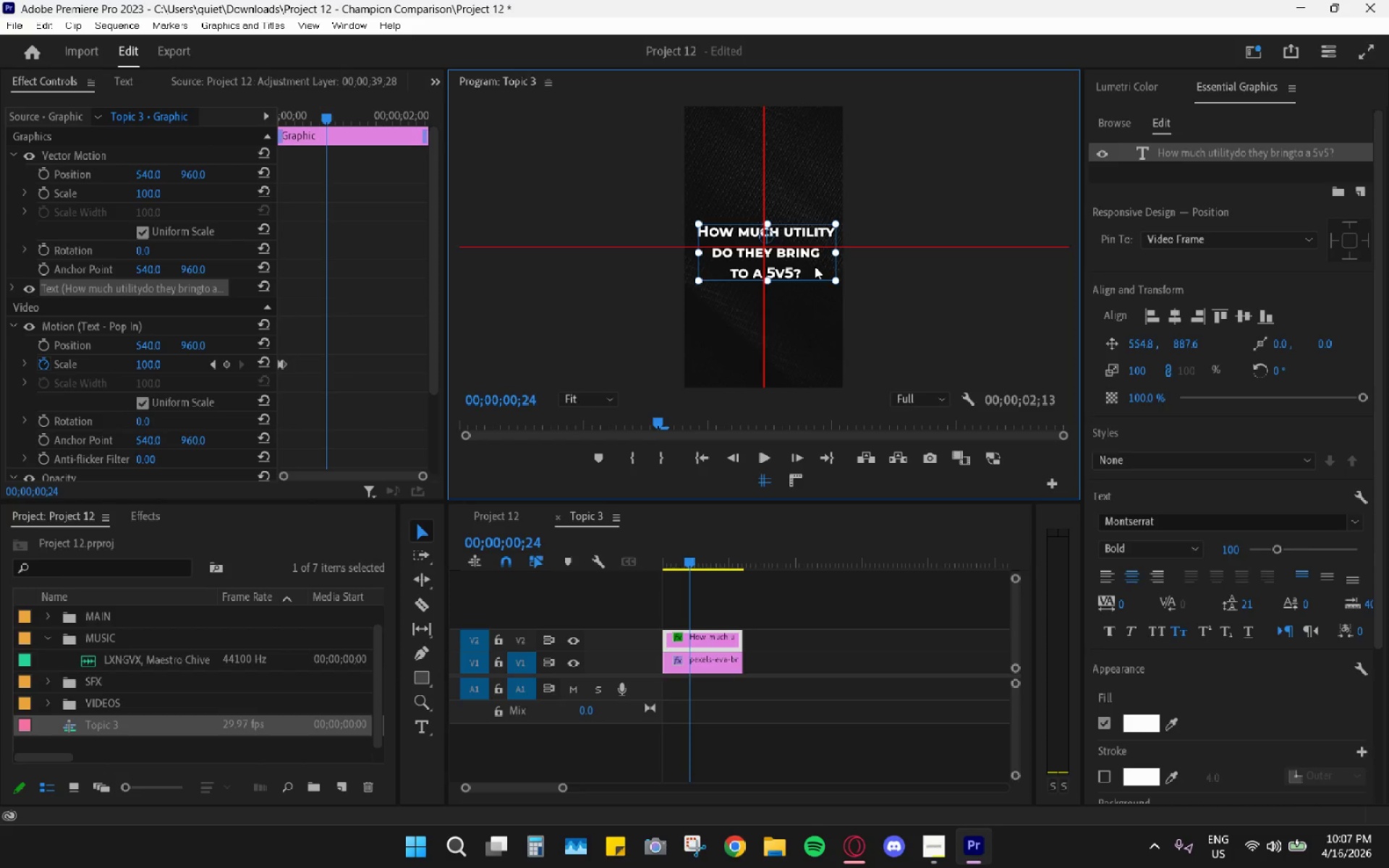 
wait(10.42)
 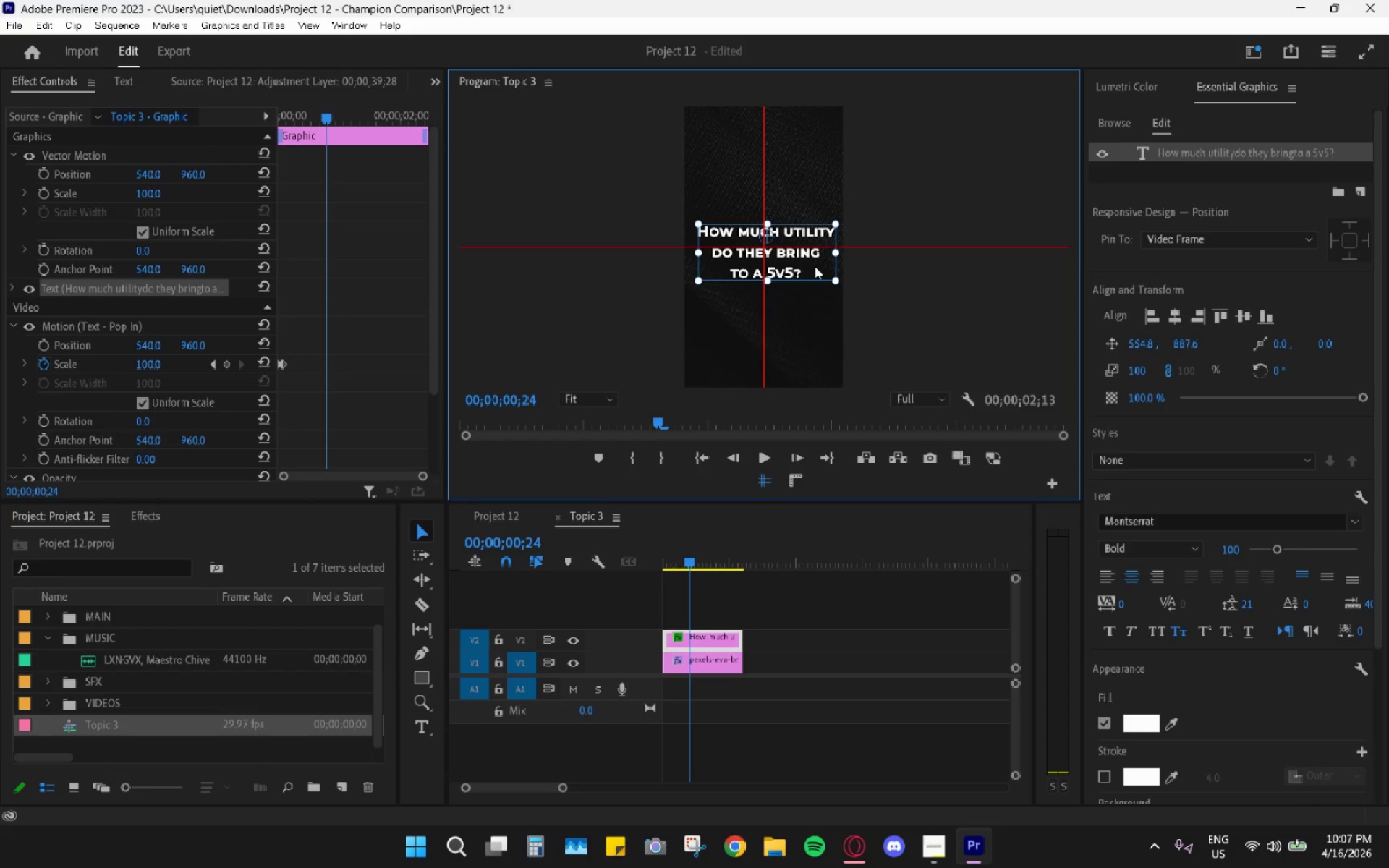 
double_click([801, 230])
 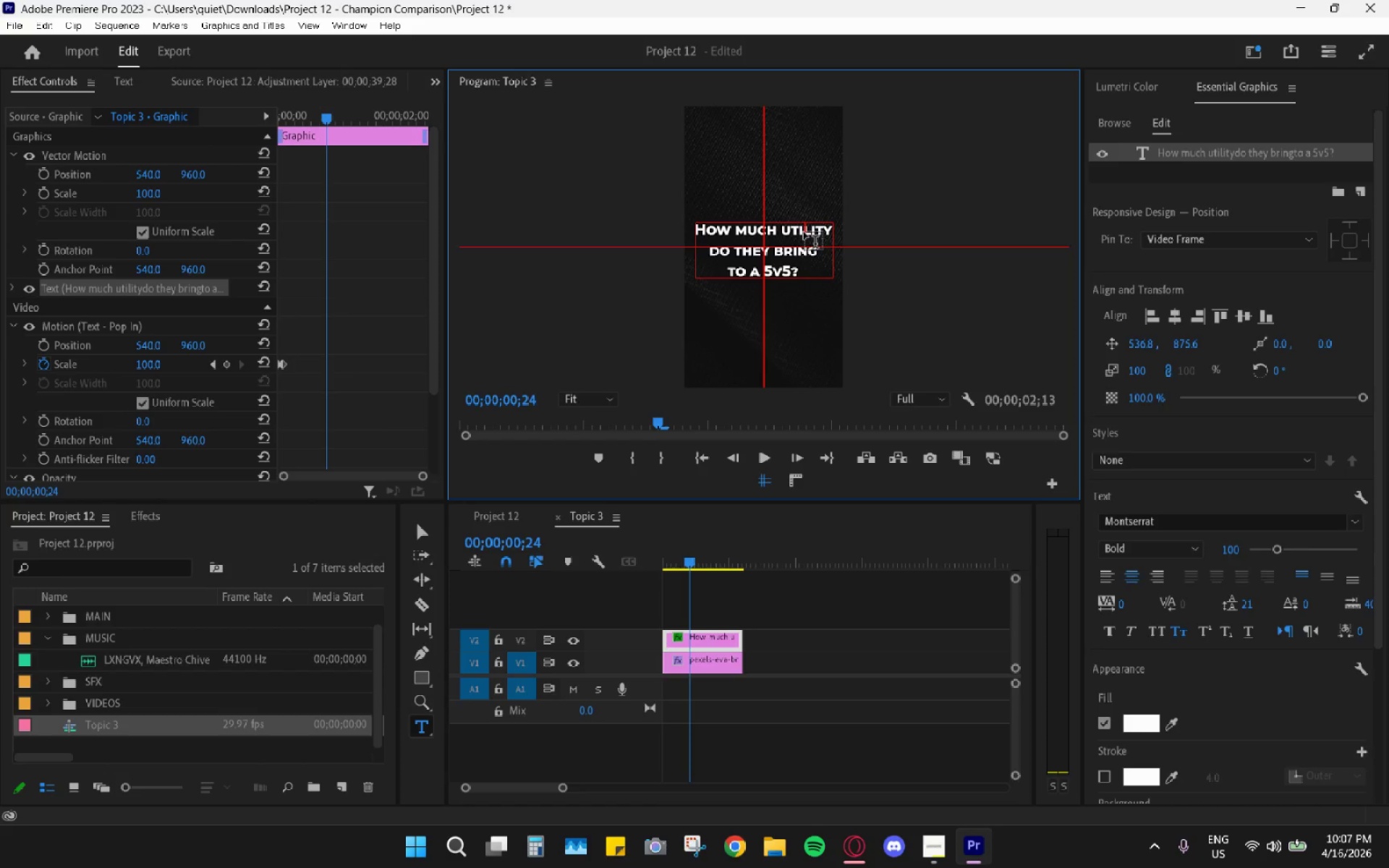 
double_click([804, 232])
 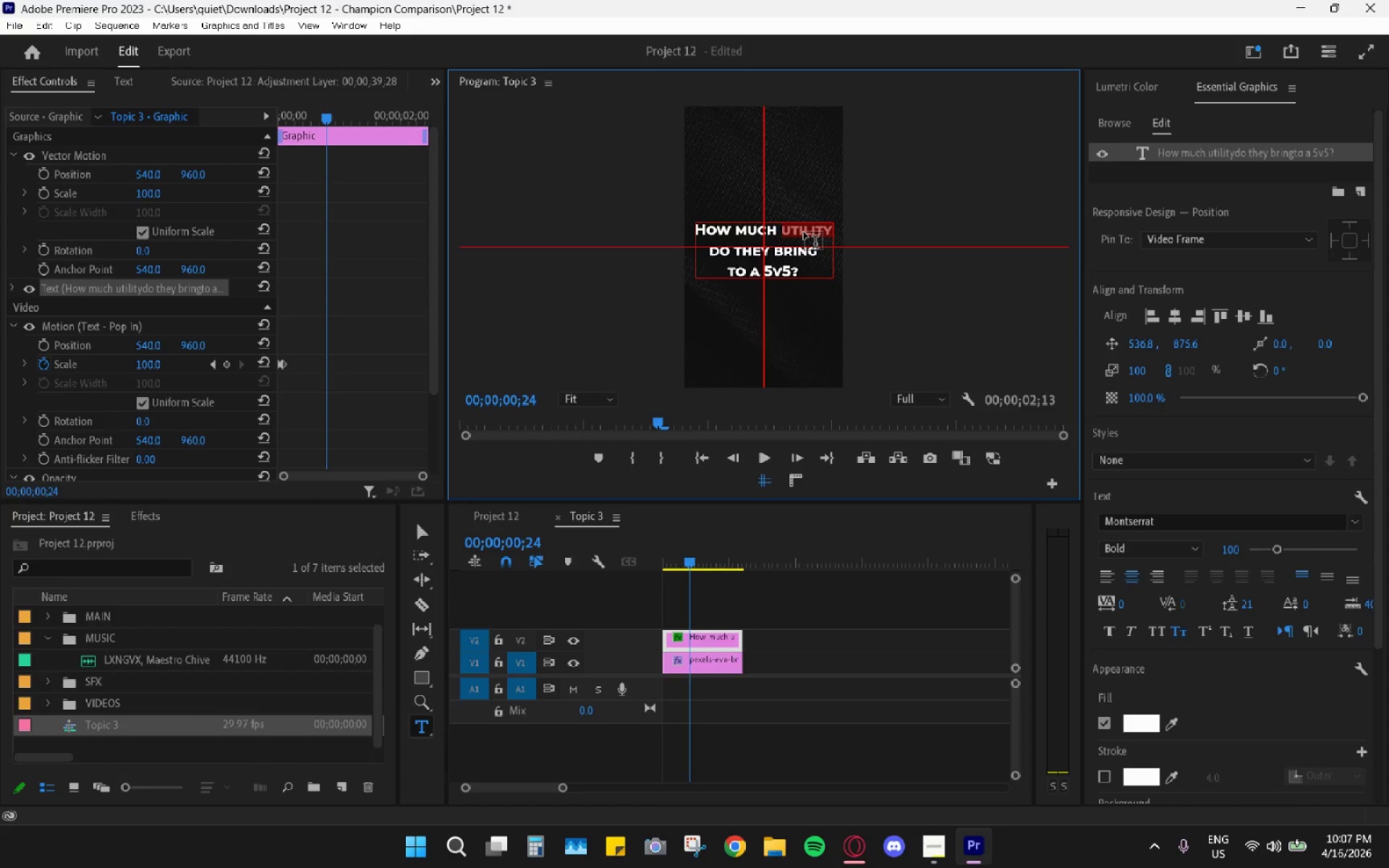 
triple_click([804, 232])
 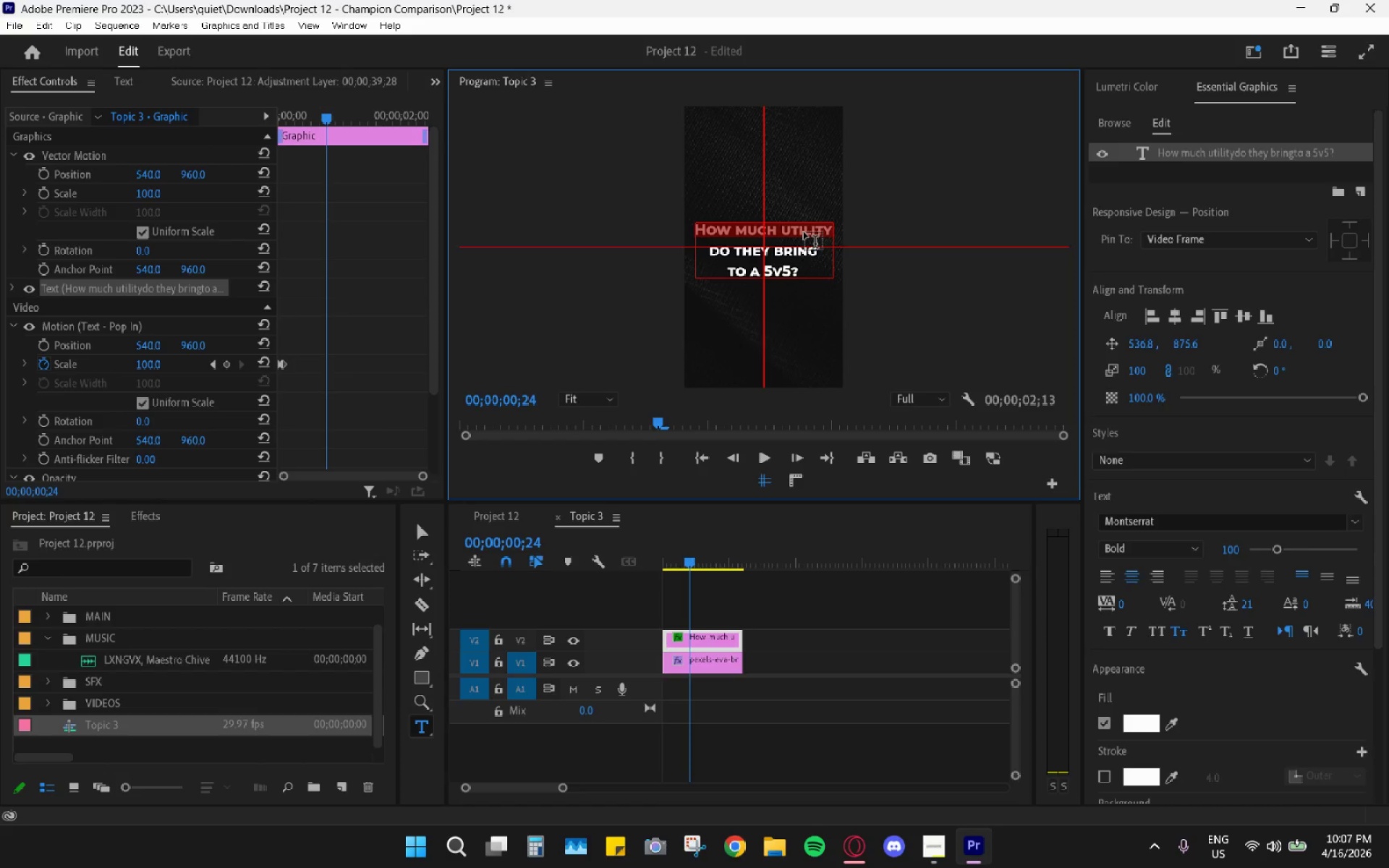 
triple_click([804, 232])
 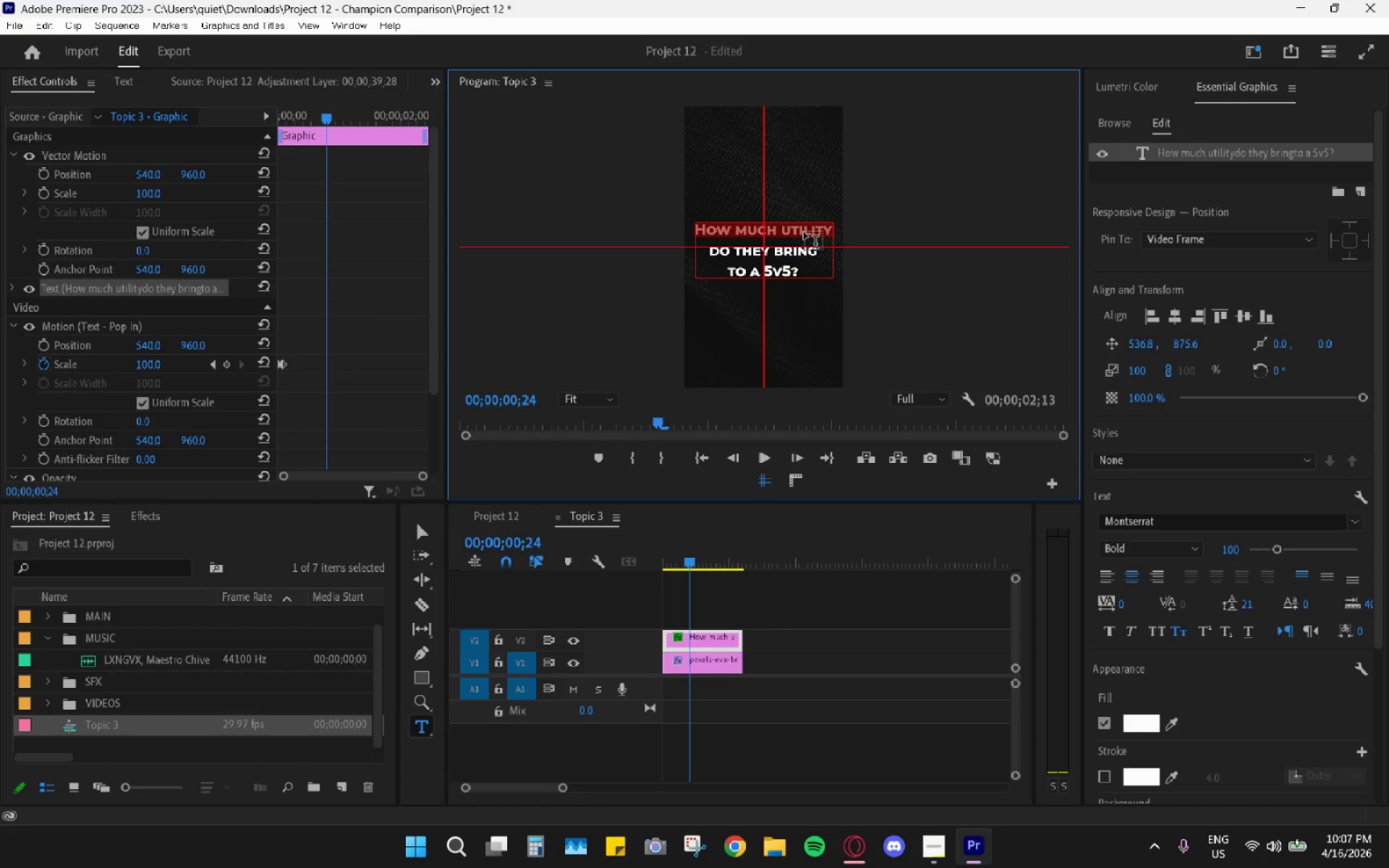 
triple_click([804, 232])
 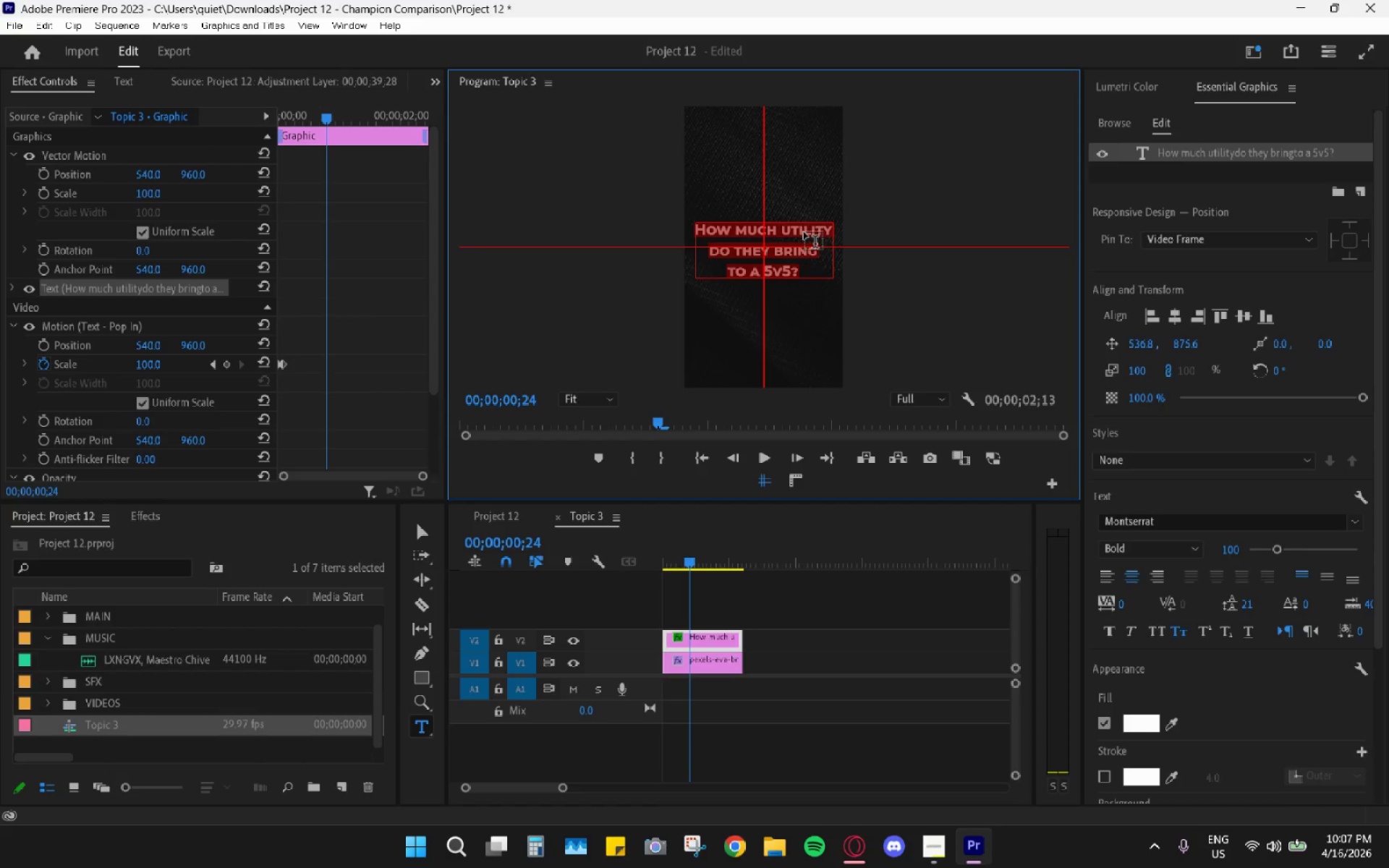 
triple_click([804, 232])
 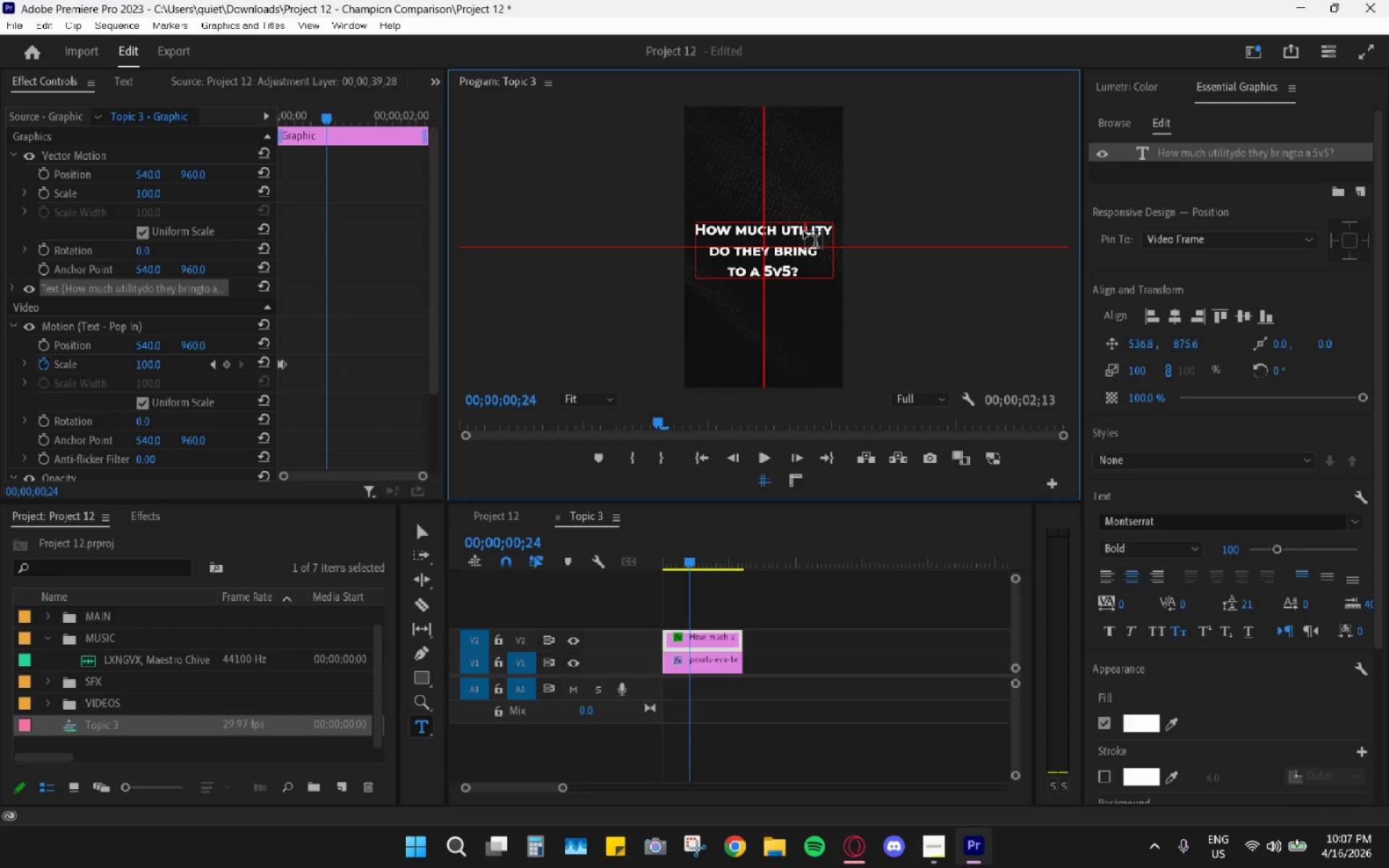 
triple_click([804, 231])
 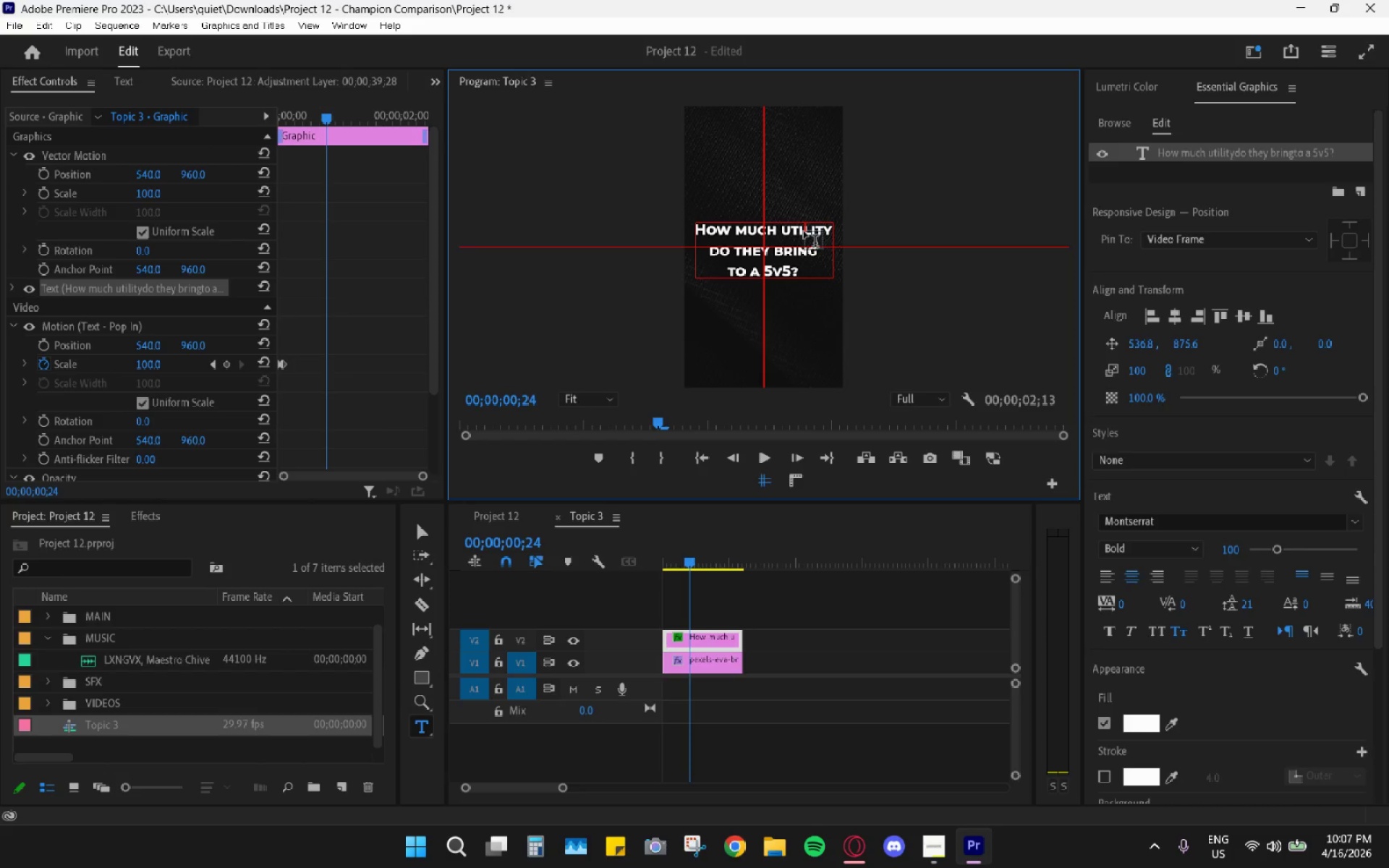 
triple_click([804, 231])
 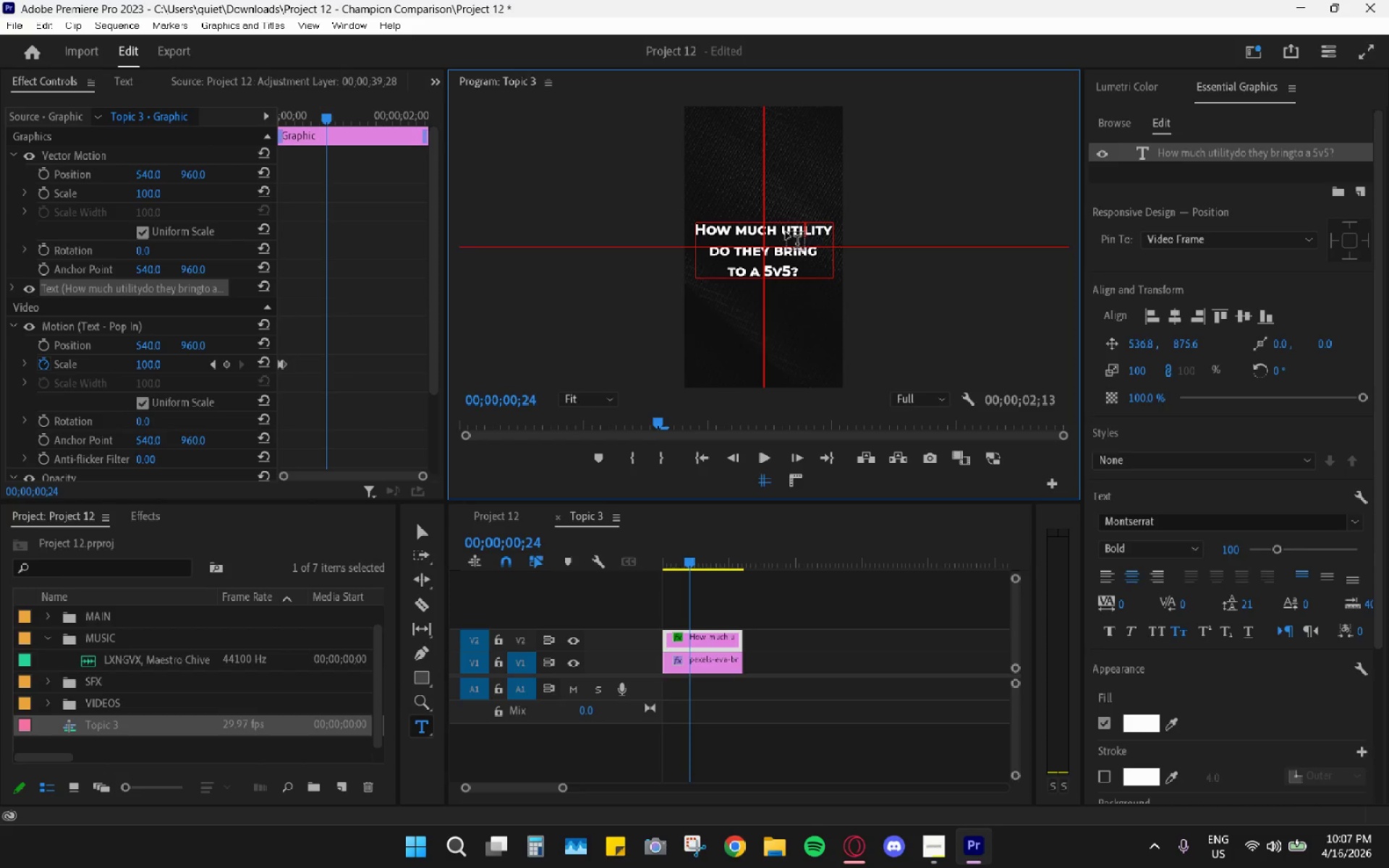 
double_click([801, 230])
 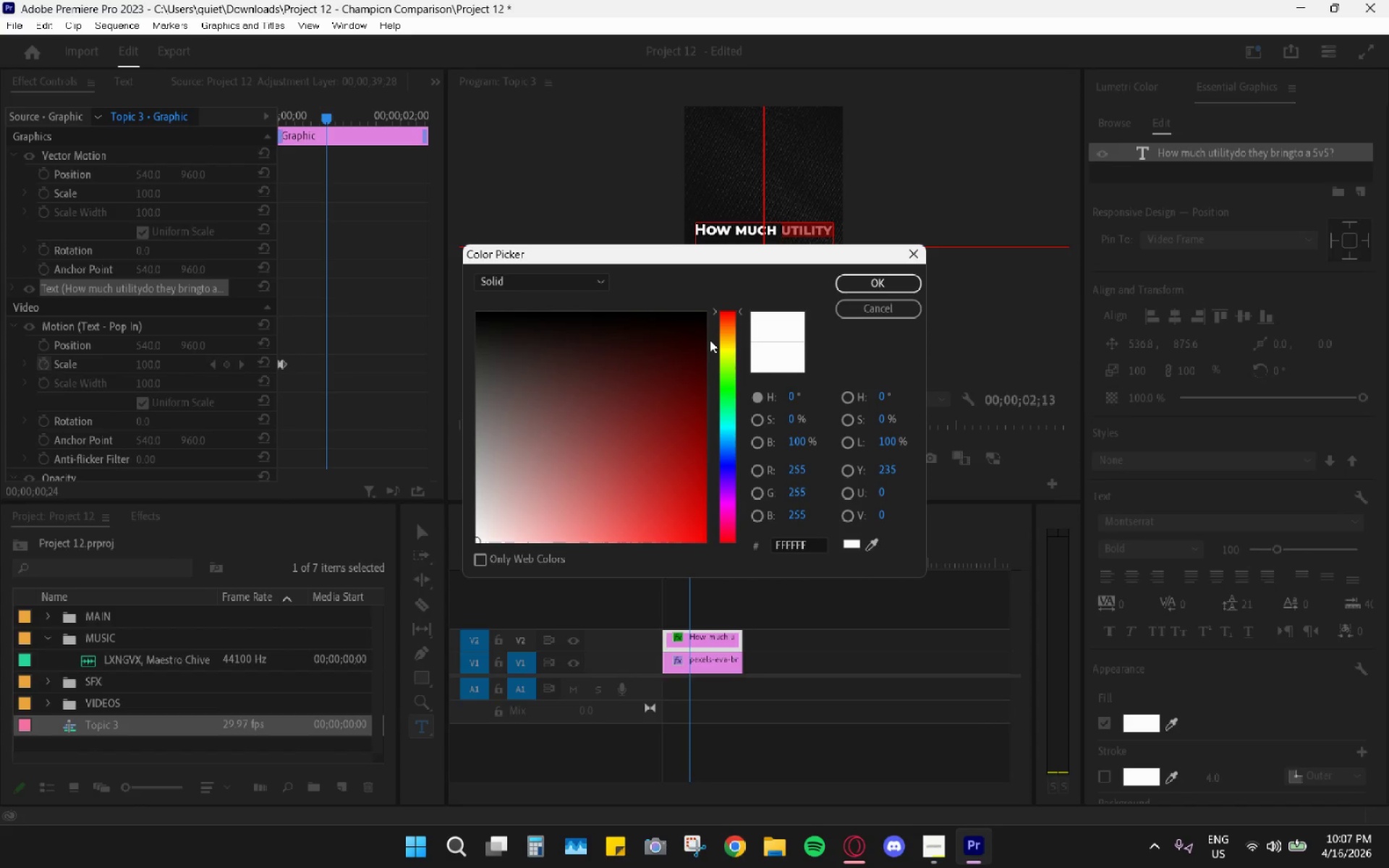 
wait(5.78)
 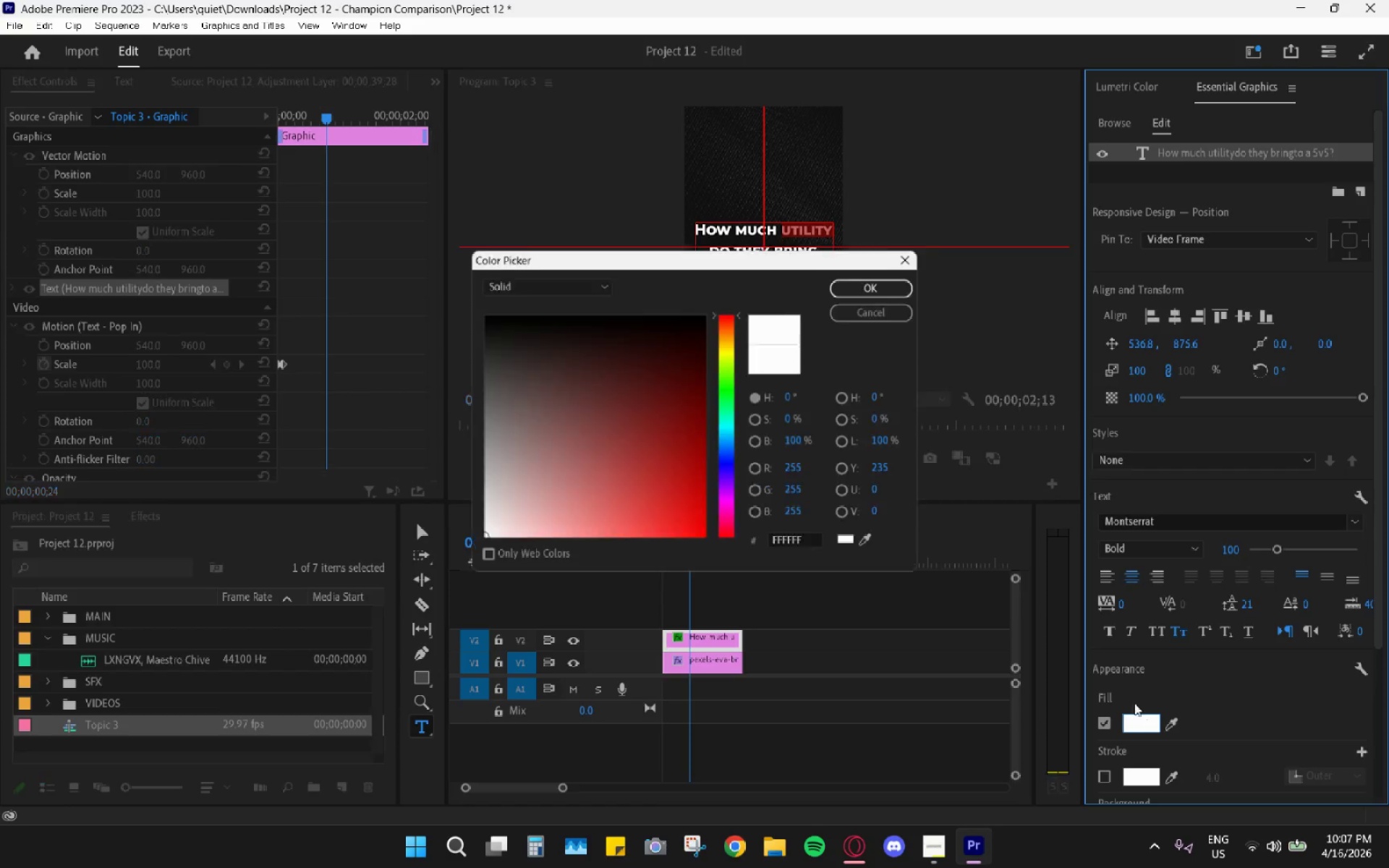 
left_click_drag(start_coordinate=[669, 414], to_coordinate=[697, 526])
 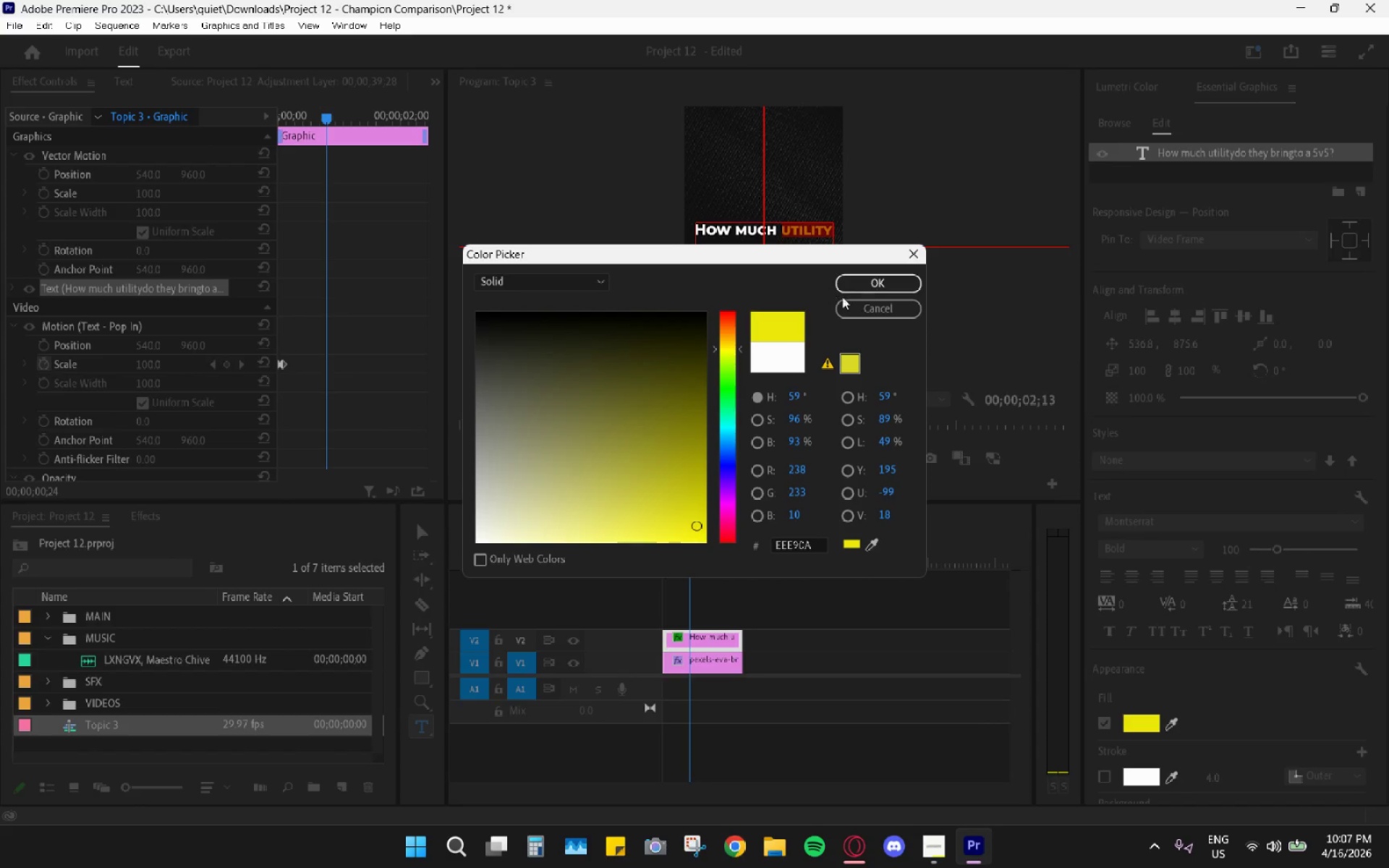 
left_click([870, 286])
 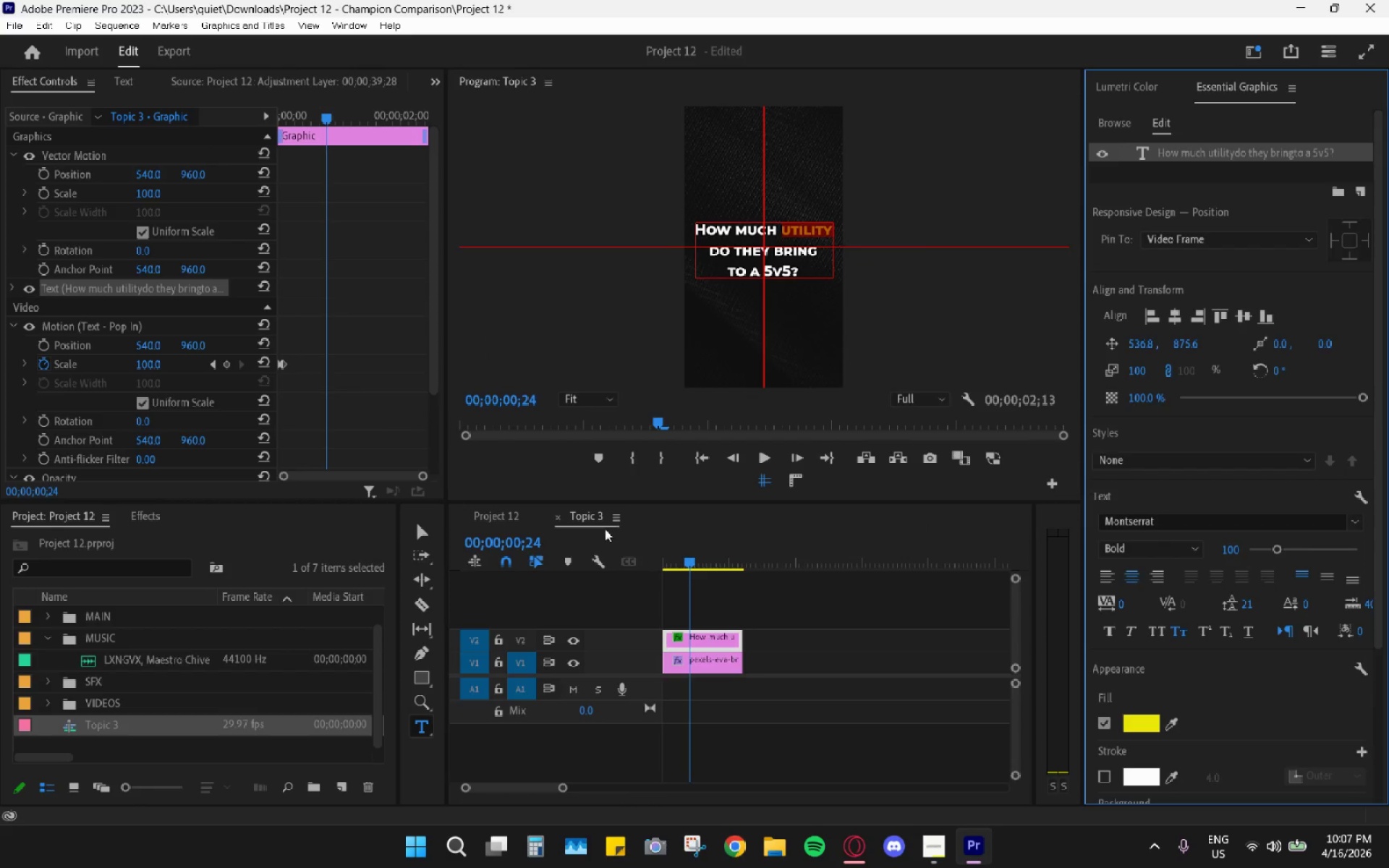 
left_click([430, 525])
 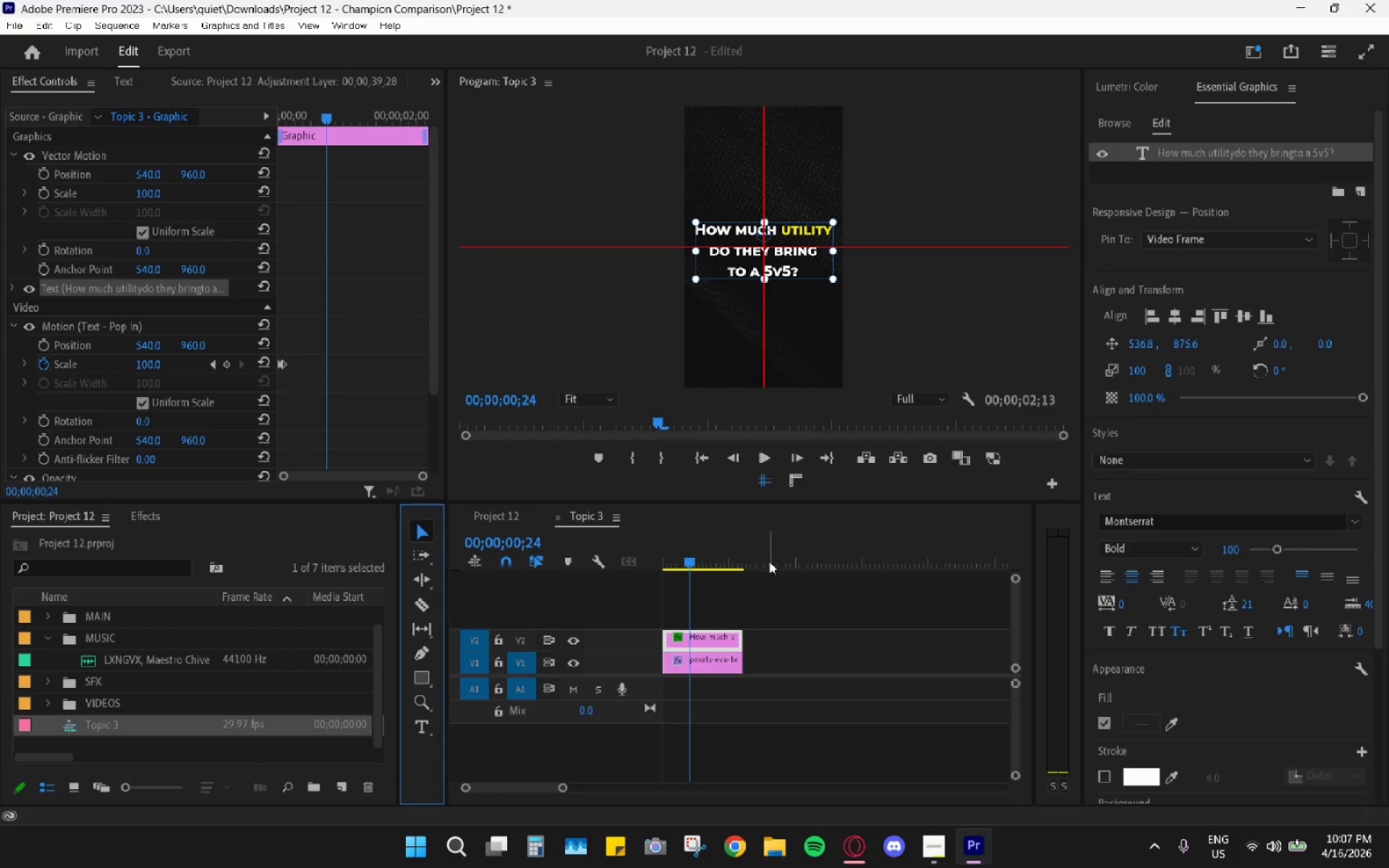 
left_click([769, 561])
 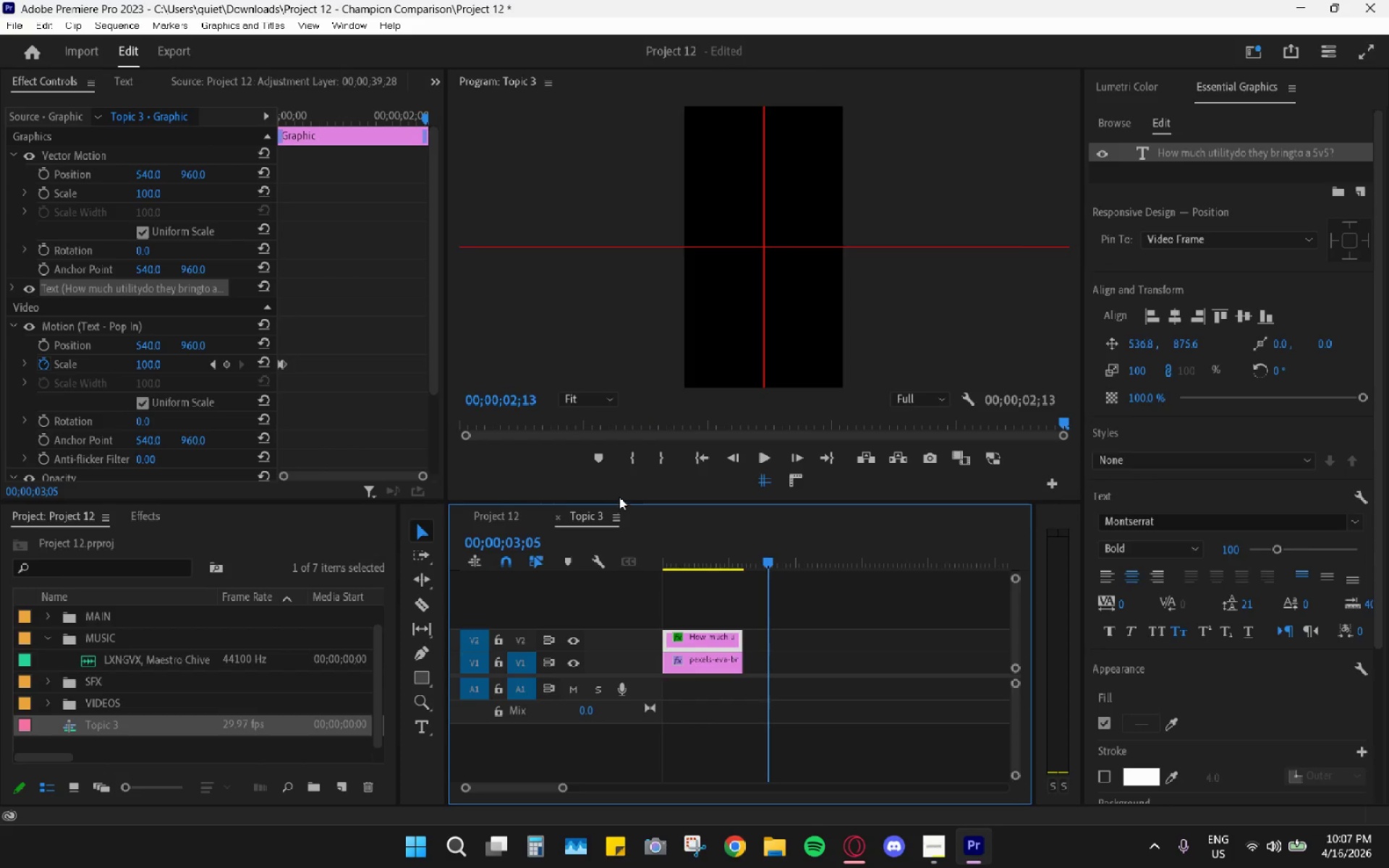 
left_click_drag(start_coordinate=[690, 544], to_coordinate=[641, 548])
 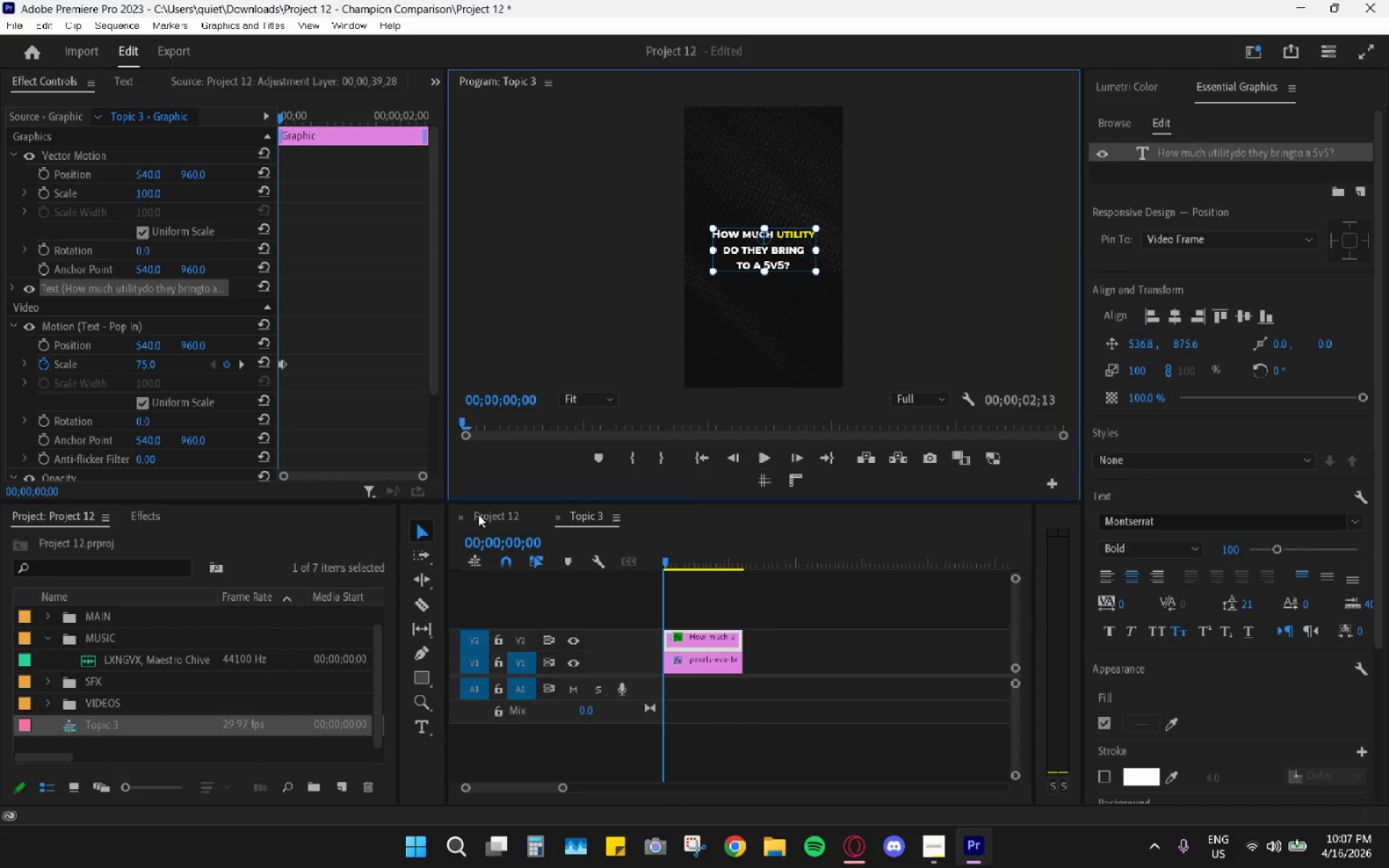 
left_click([490, 510])
 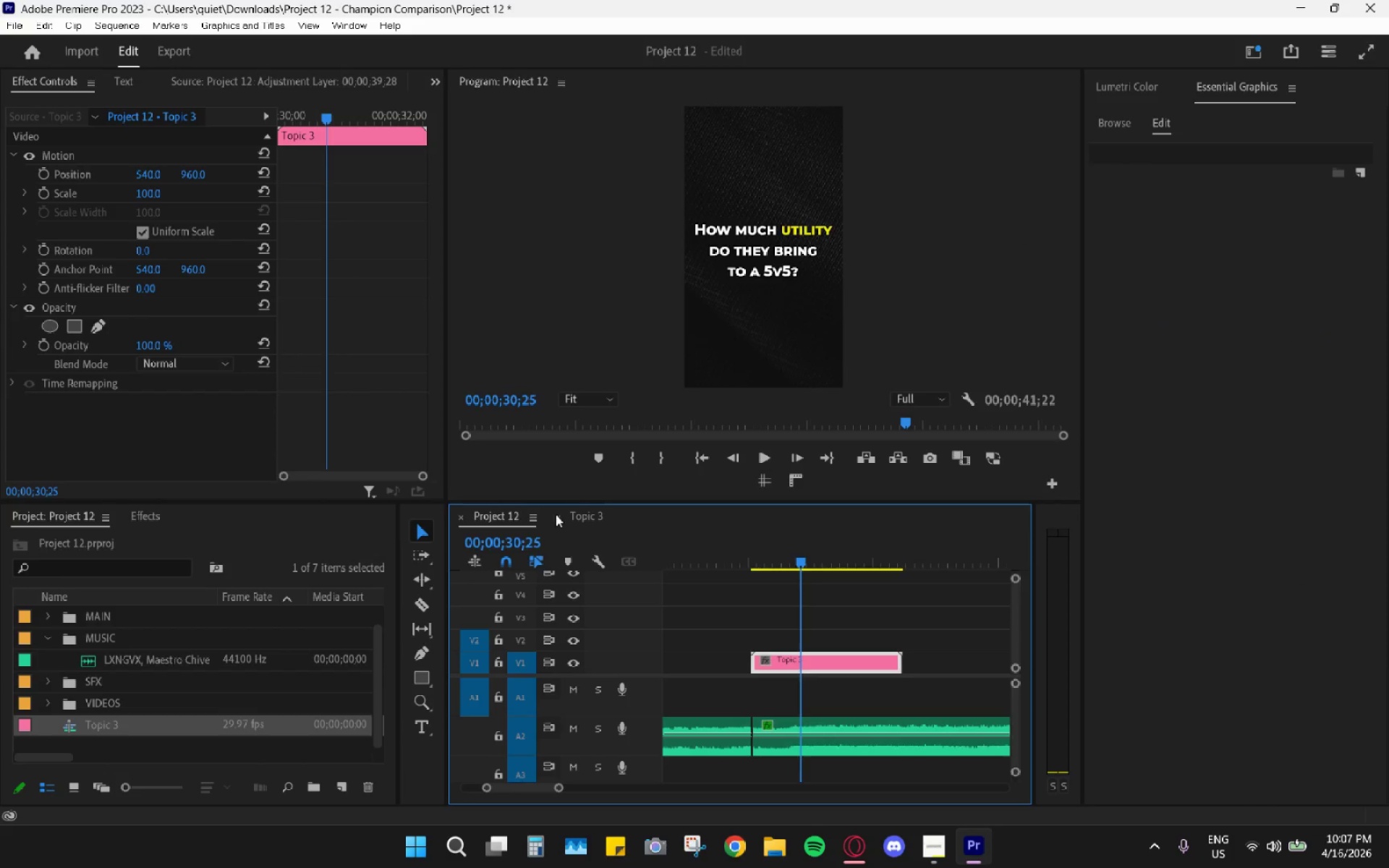 
left_click([551, 518])
 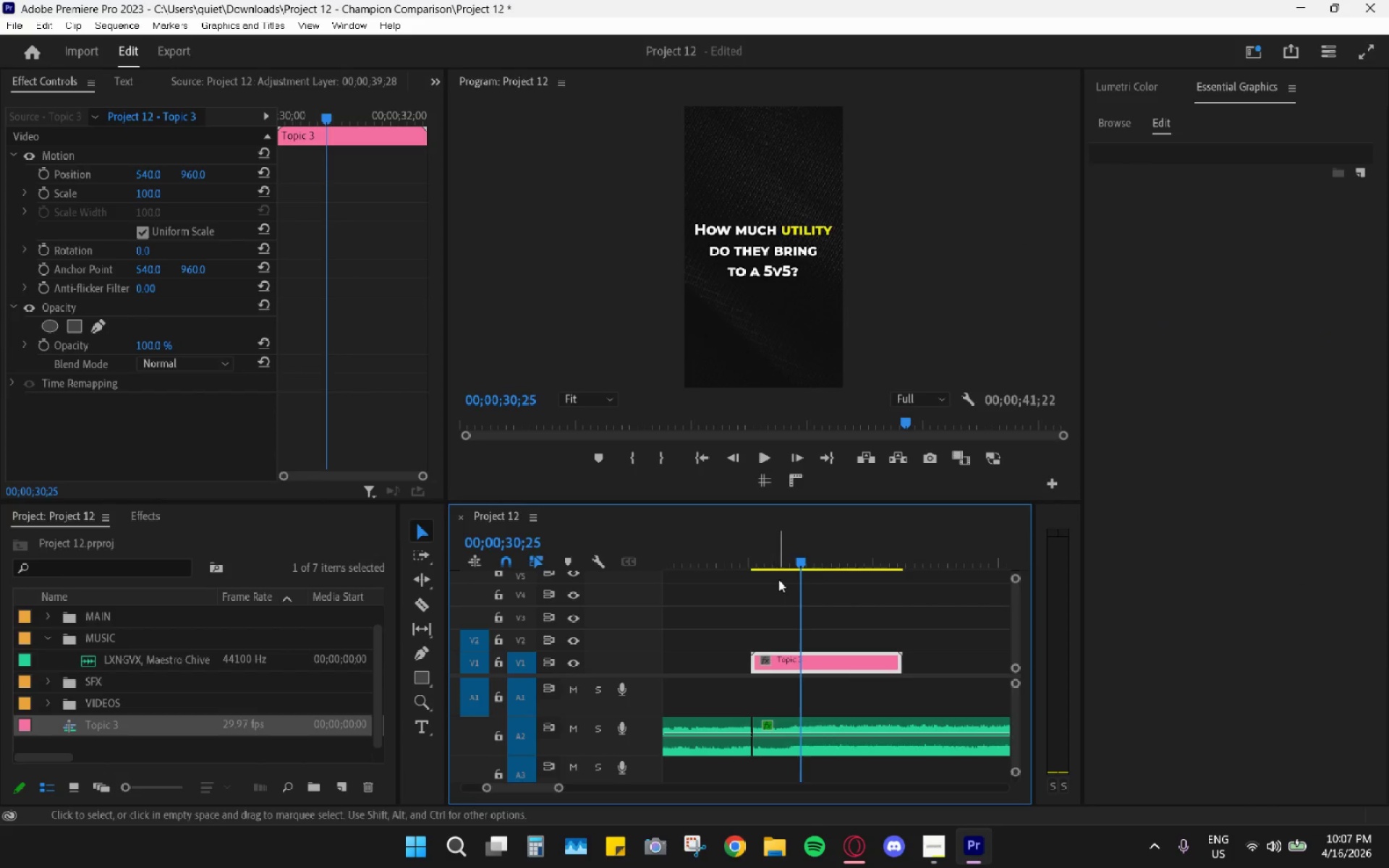 
left_click_drag(start_coordinate=[760, 551], to_coordinate=[742, 544])
 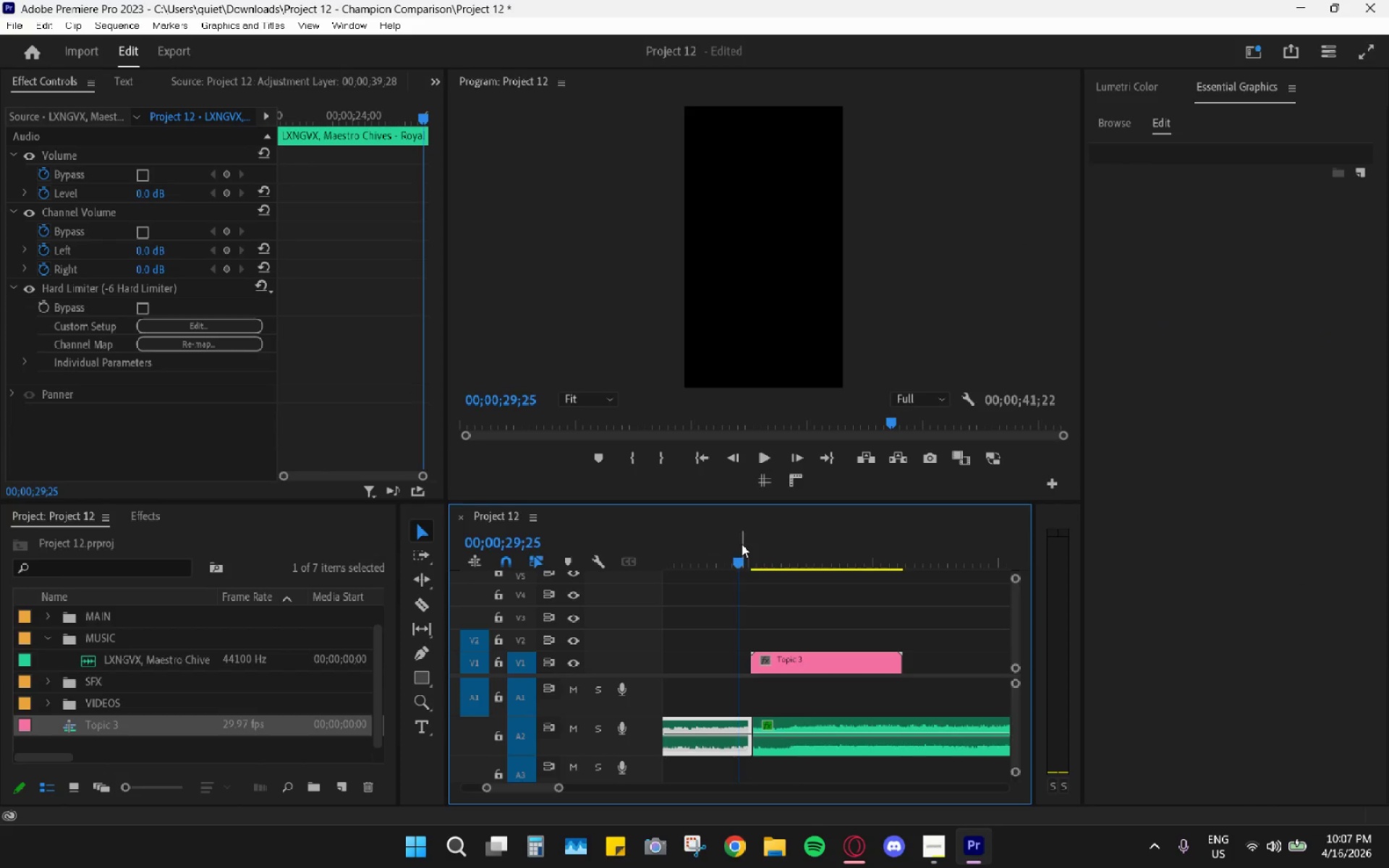 
key(Space)
 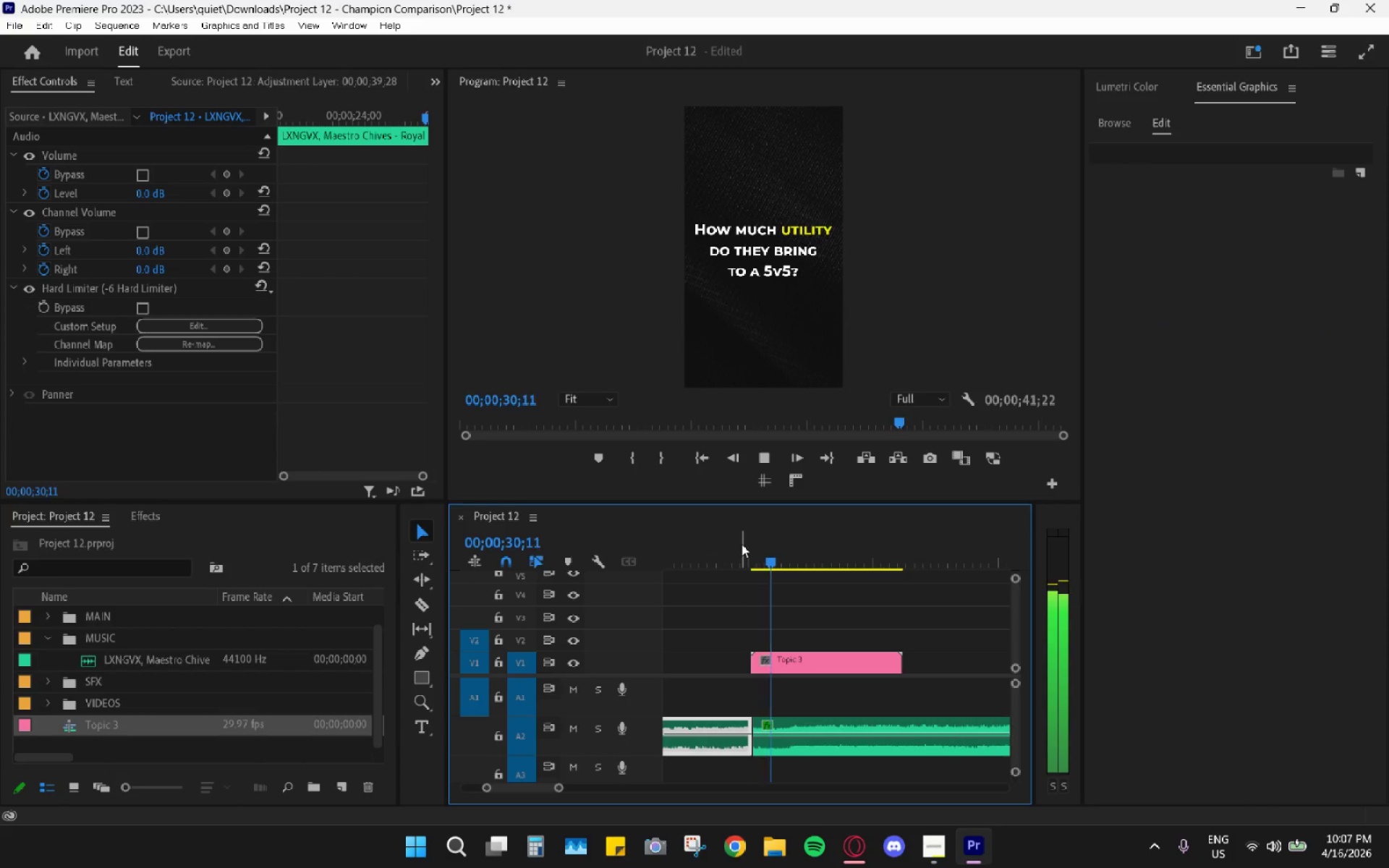 
key(Space)
 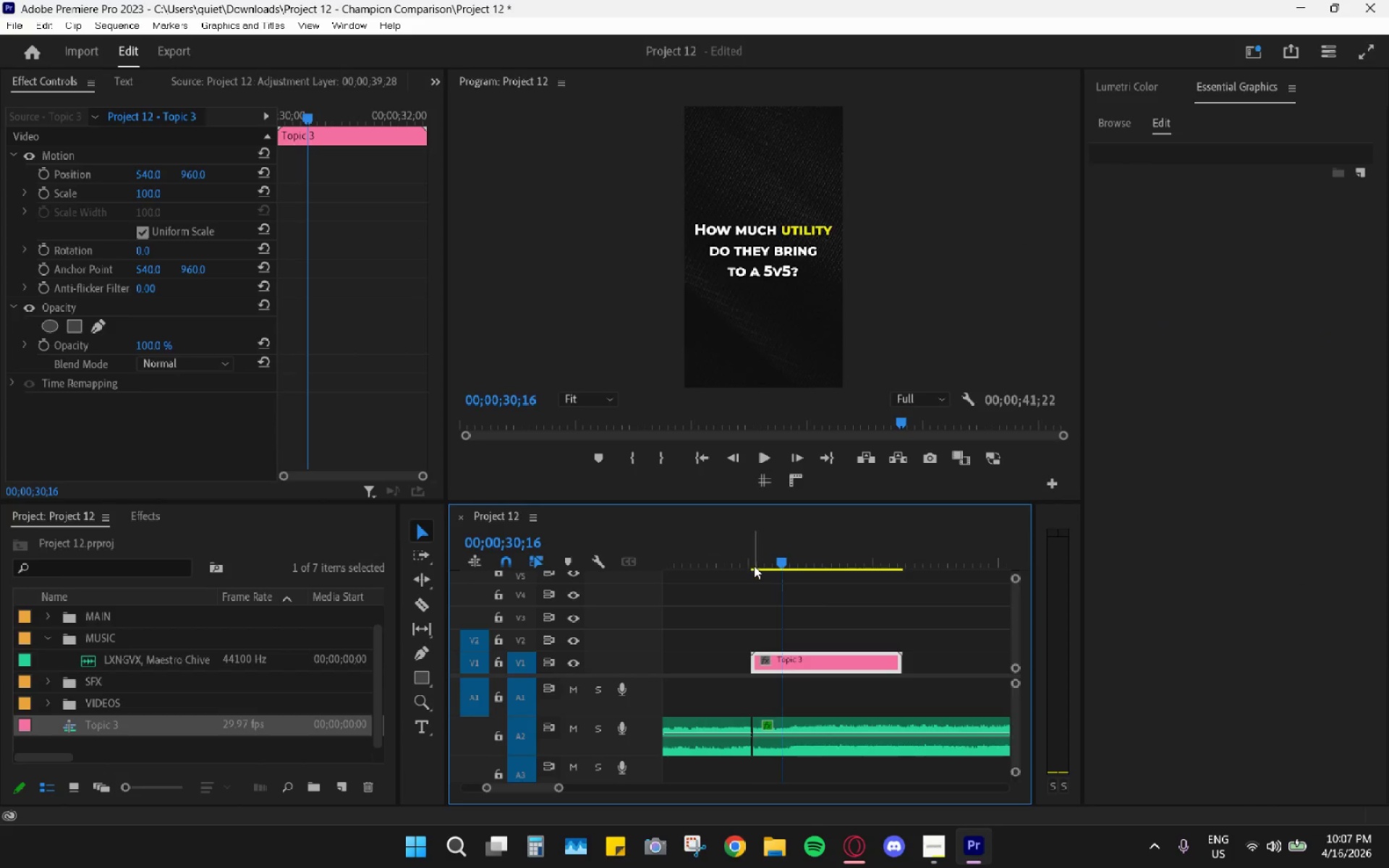 
hold_key(key=AltLeft, duration=0.53)
scroll: coordinate [754, 612], scroll_direction: down, amount: 10.0
 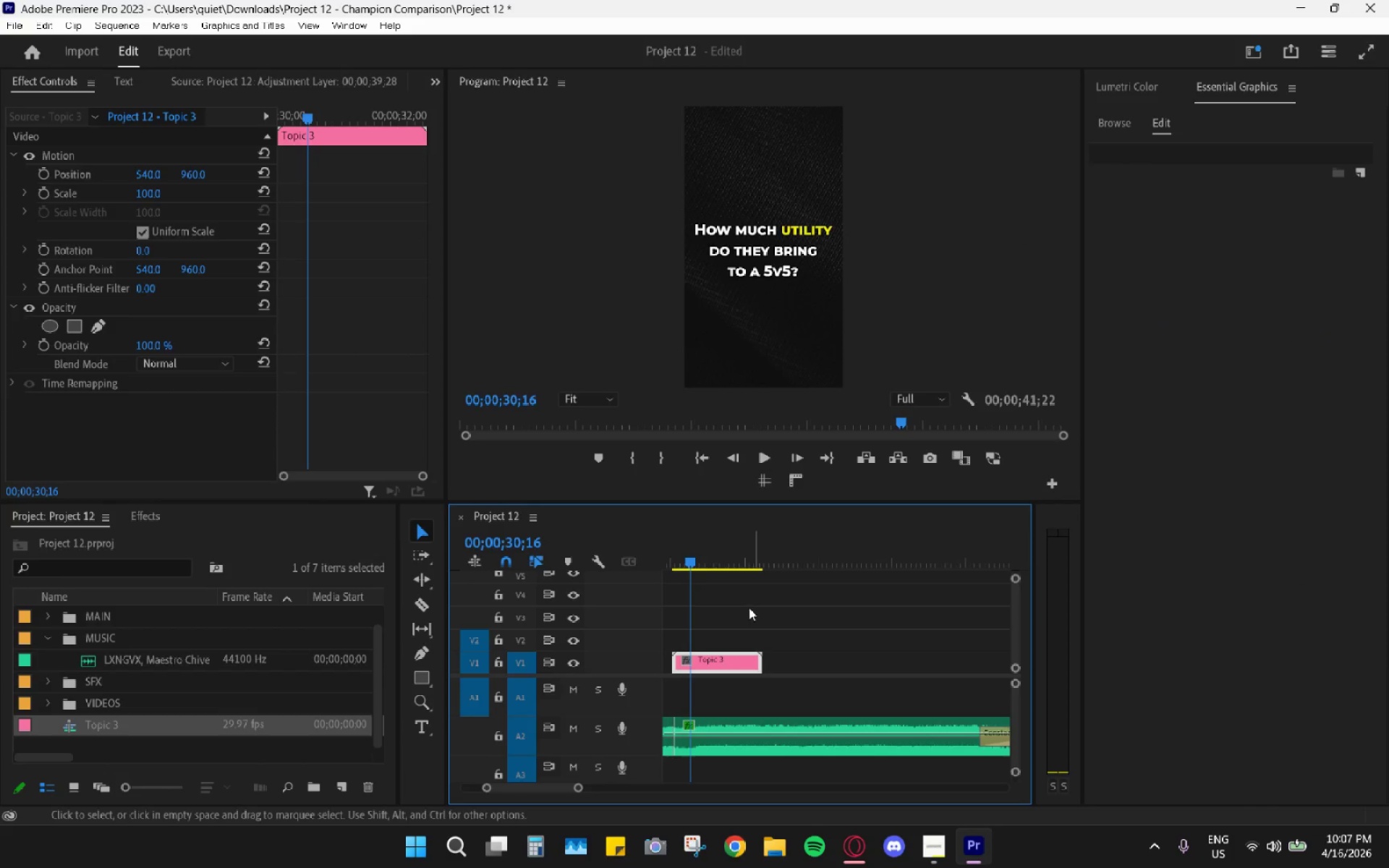 
key(Space)
 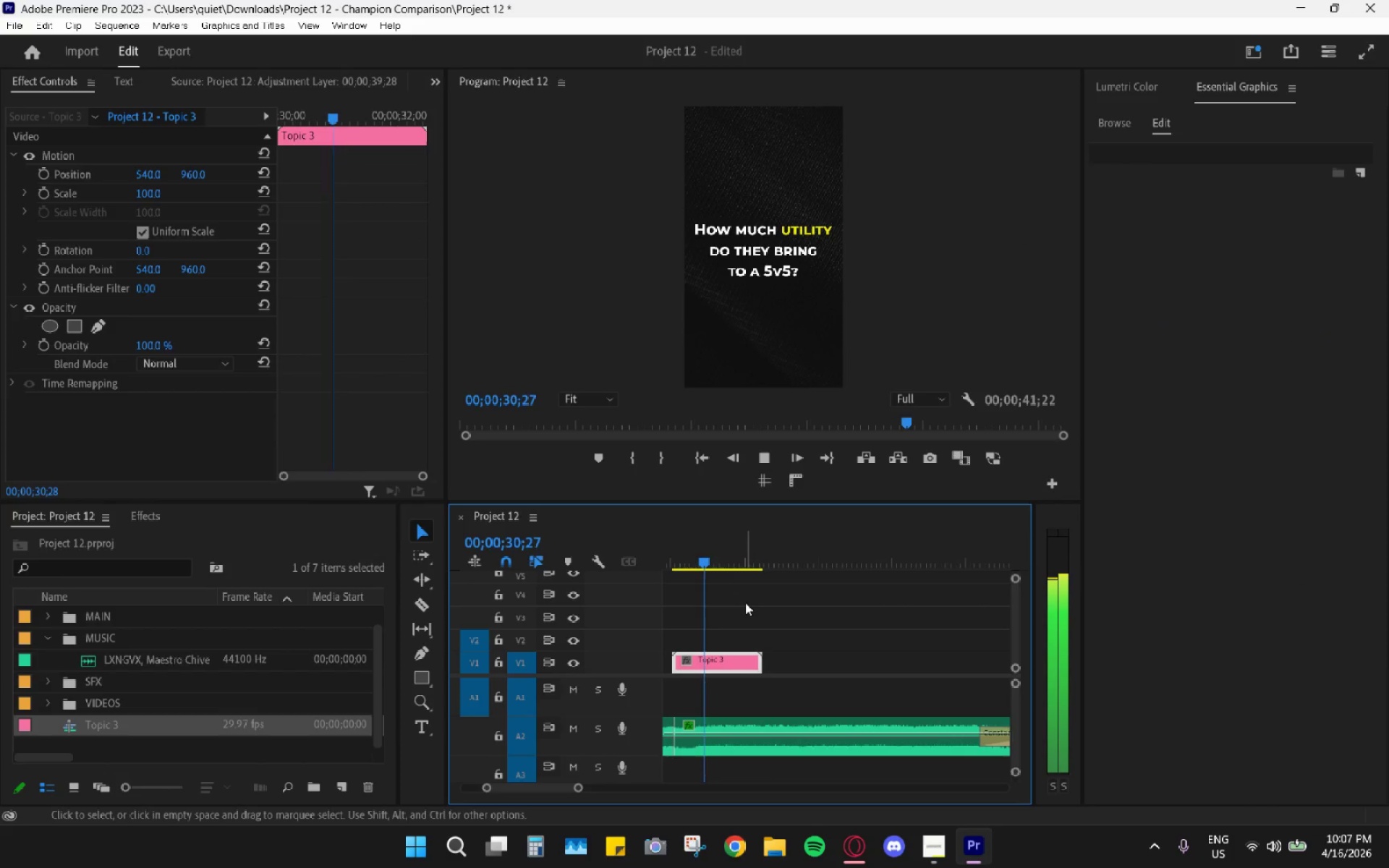 
key(Space)
 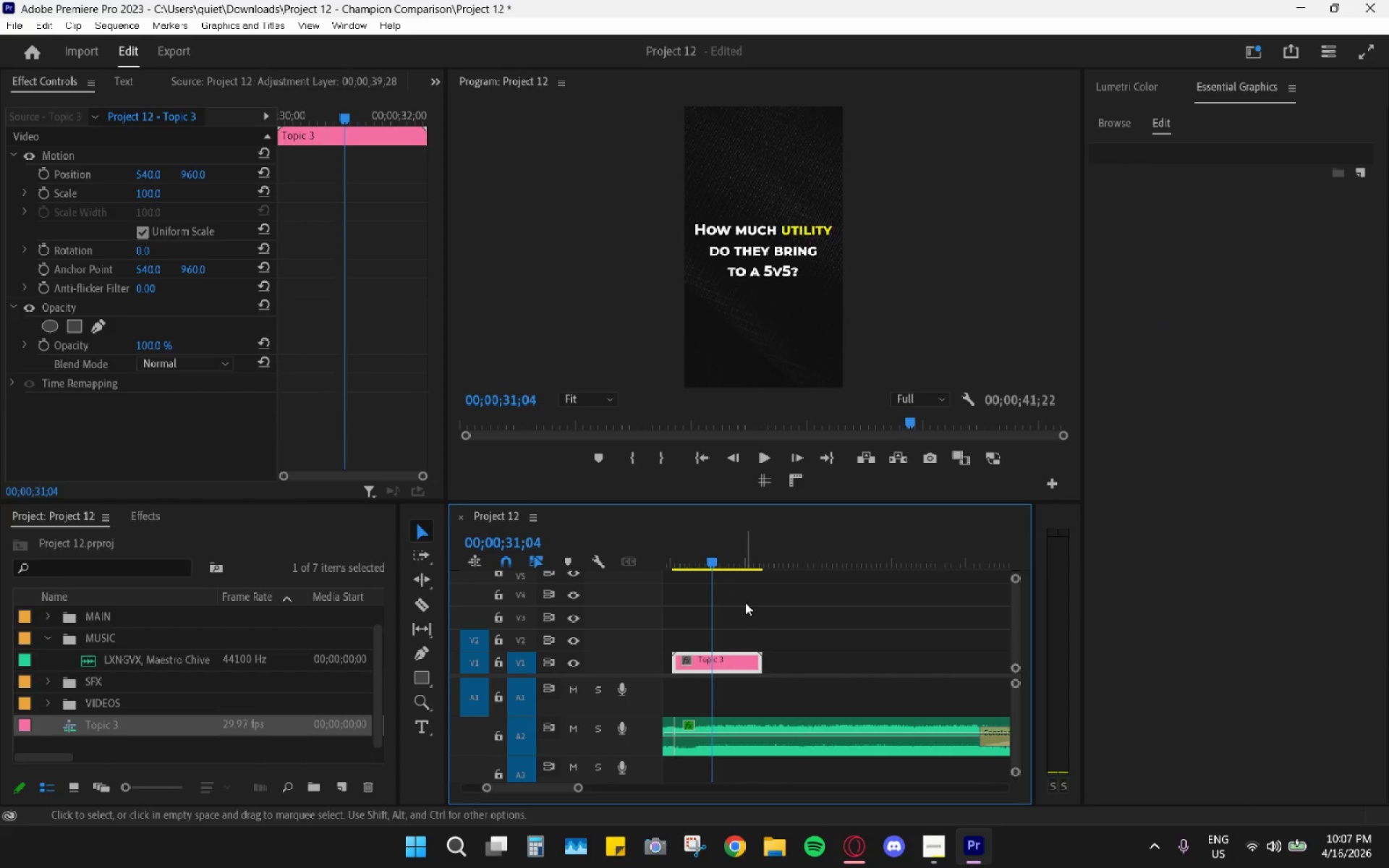 
hold_key(key=AltLeft, duration=0.86)
scroll: coordinate [742, 626], scroll_direction: none, amount: 0.0
 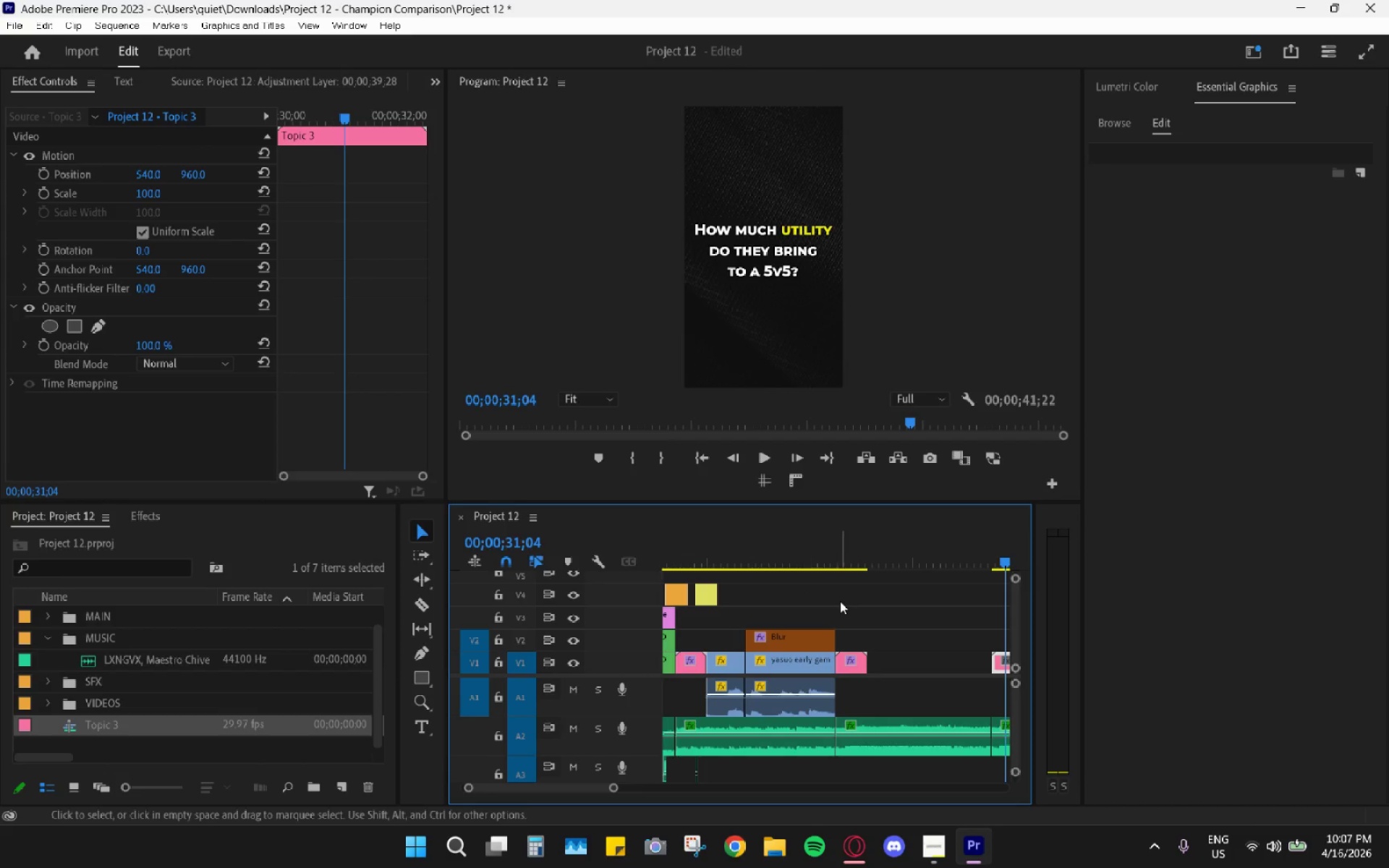 
left_click([858, 535])
 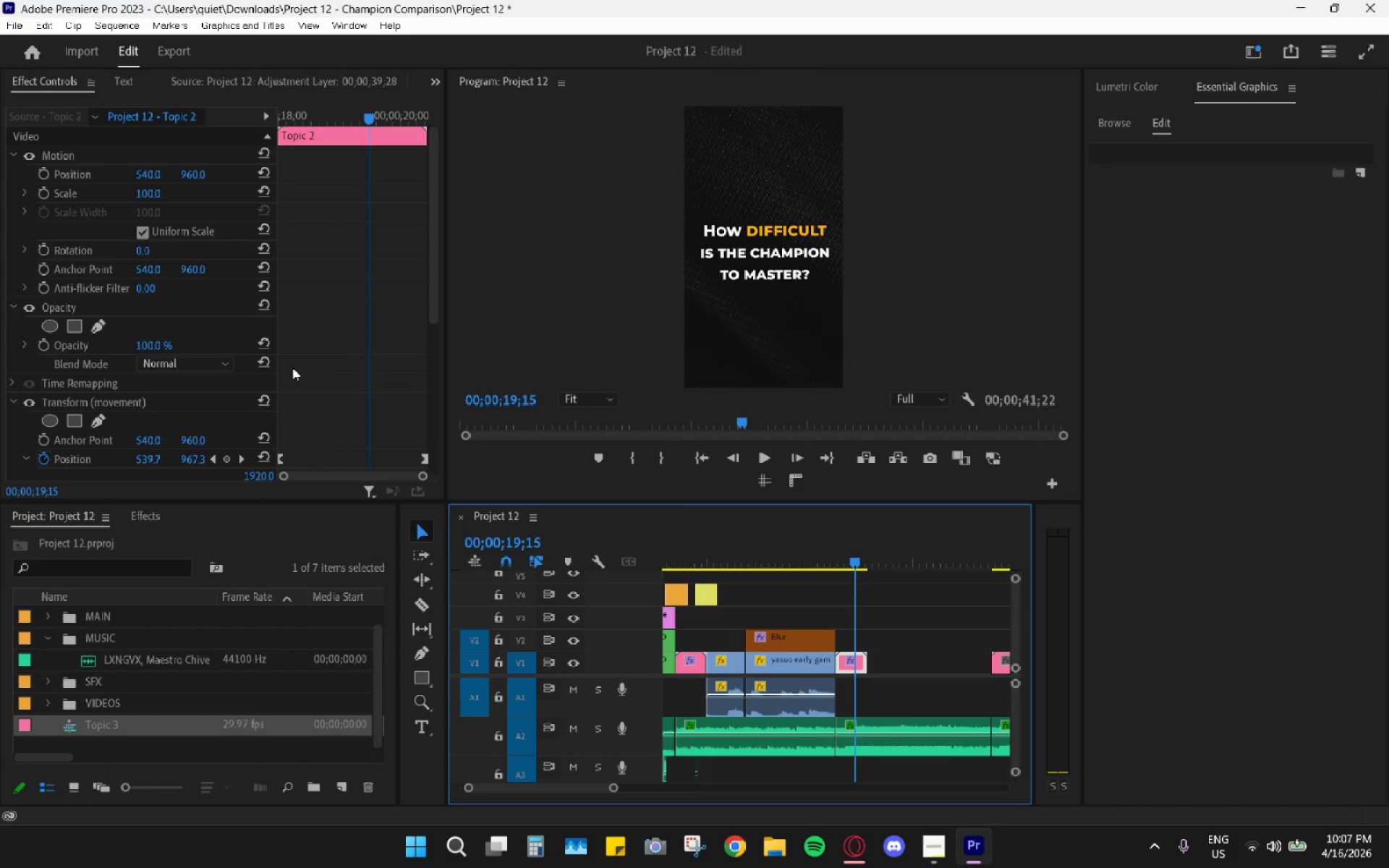 
scroll: coordinate [339, 390], scroll_direction: down, amount: 4.0
 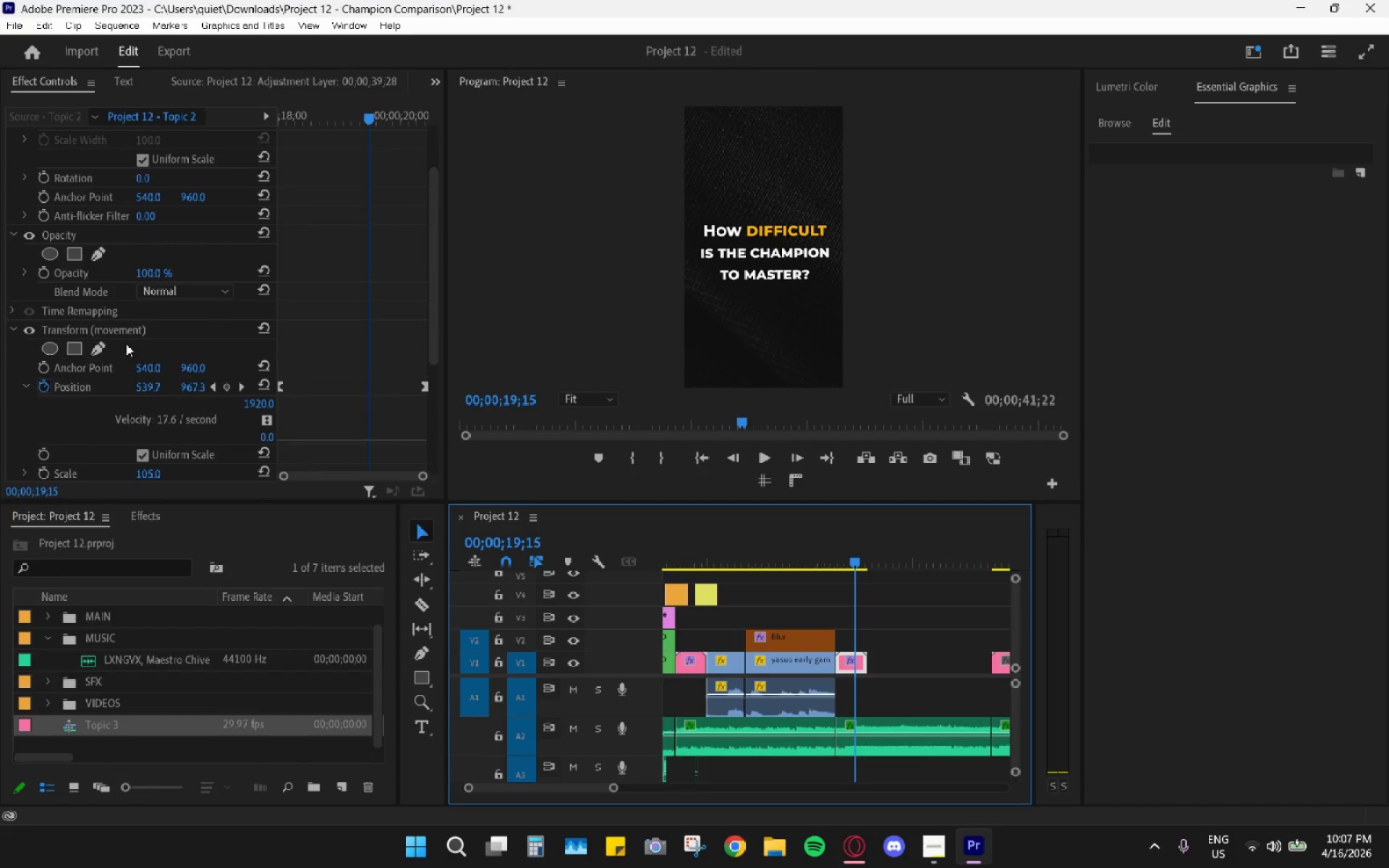 
left_click([125, 337])
 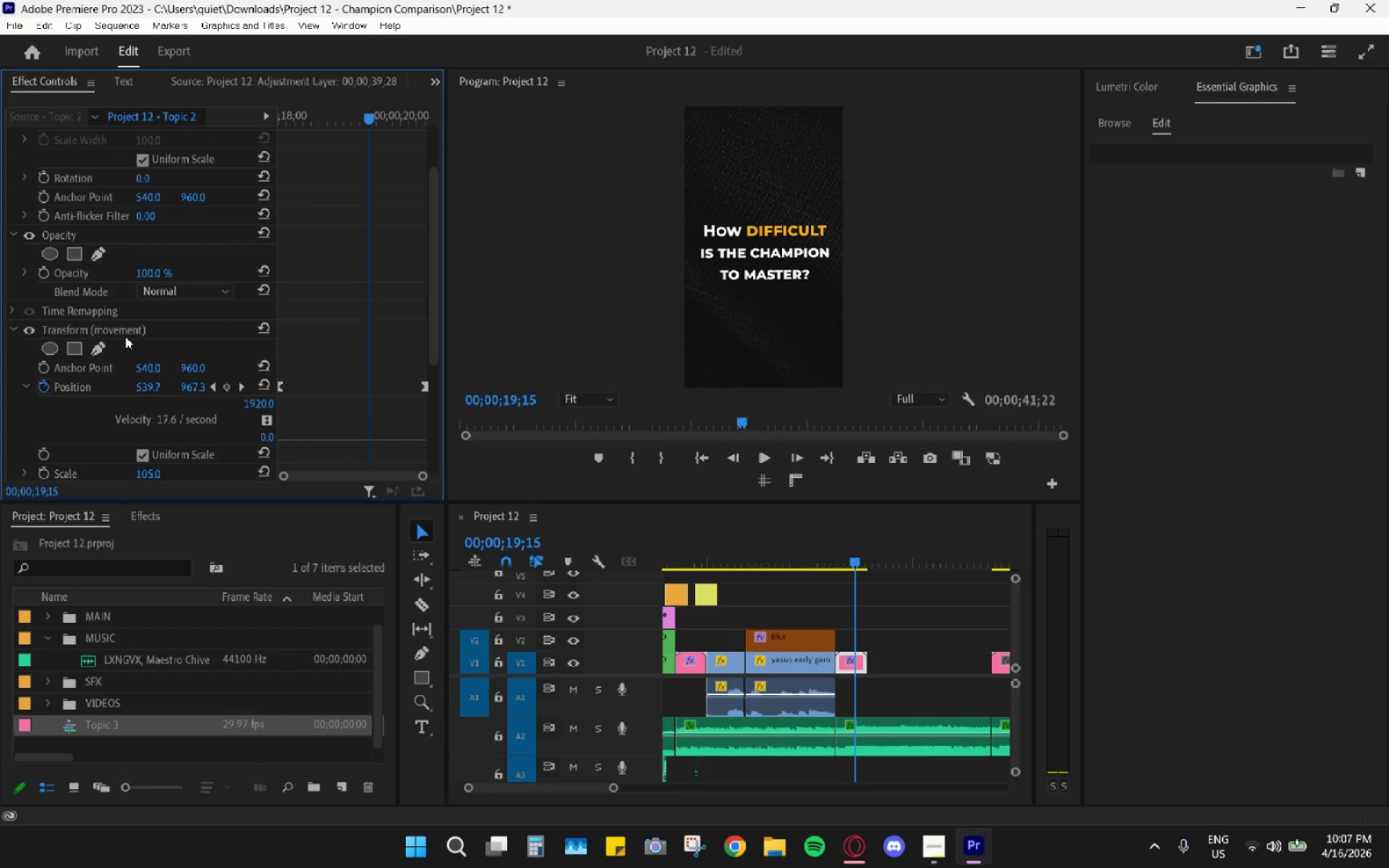 
left_click([125, 336])
 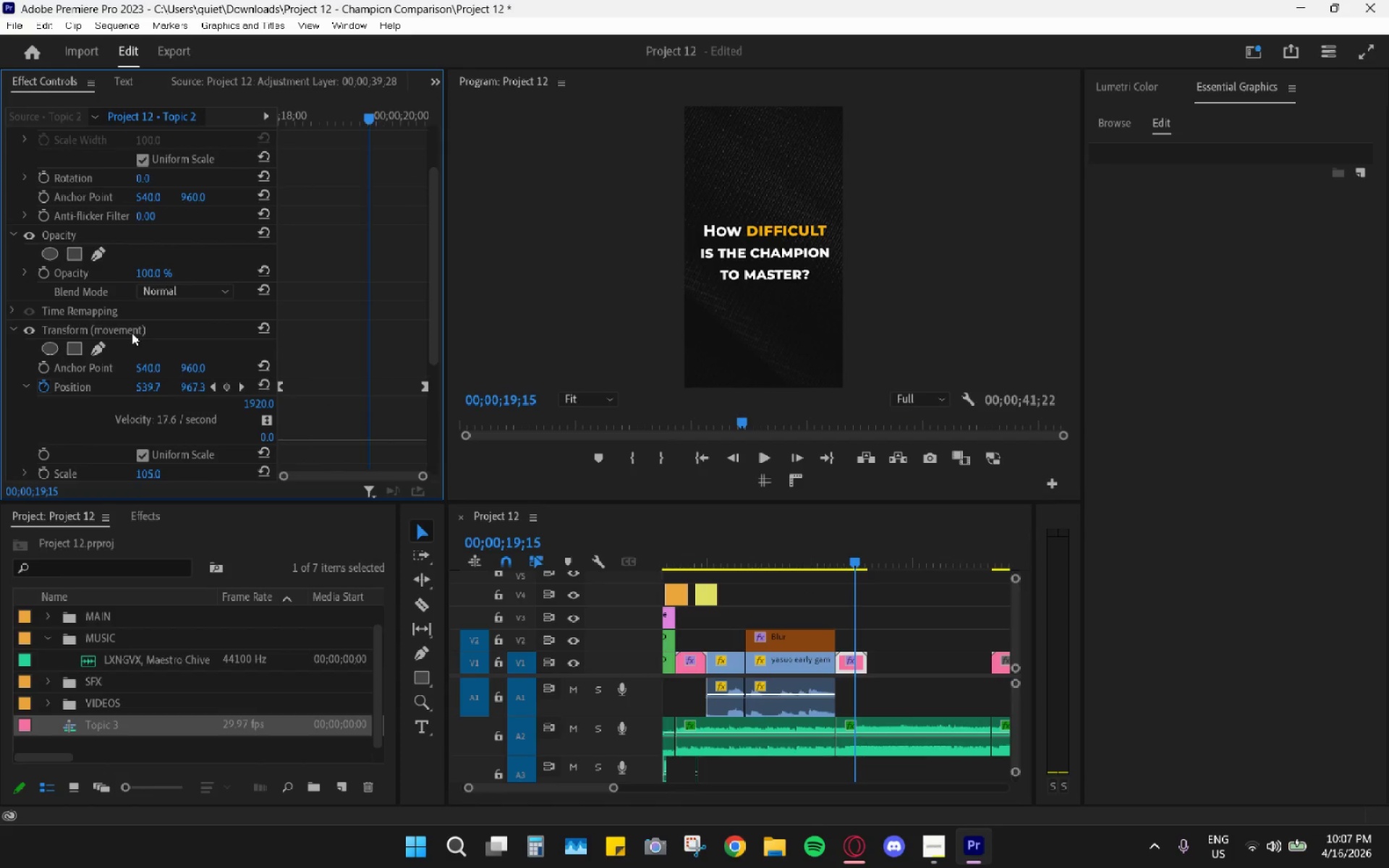 
double_click([132, 331])
 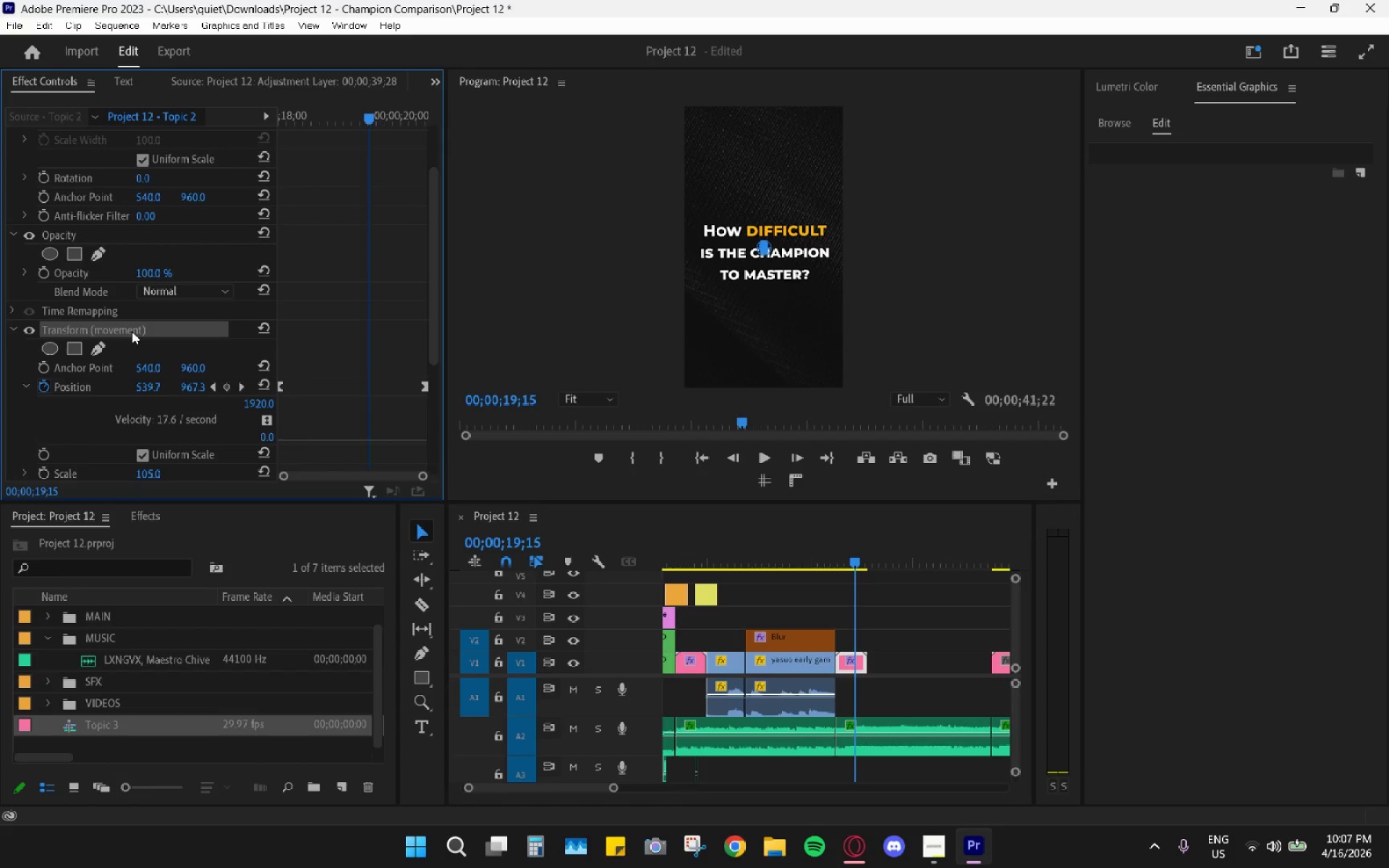 
hold_key(key=ControlLeft, duration=0.42)
 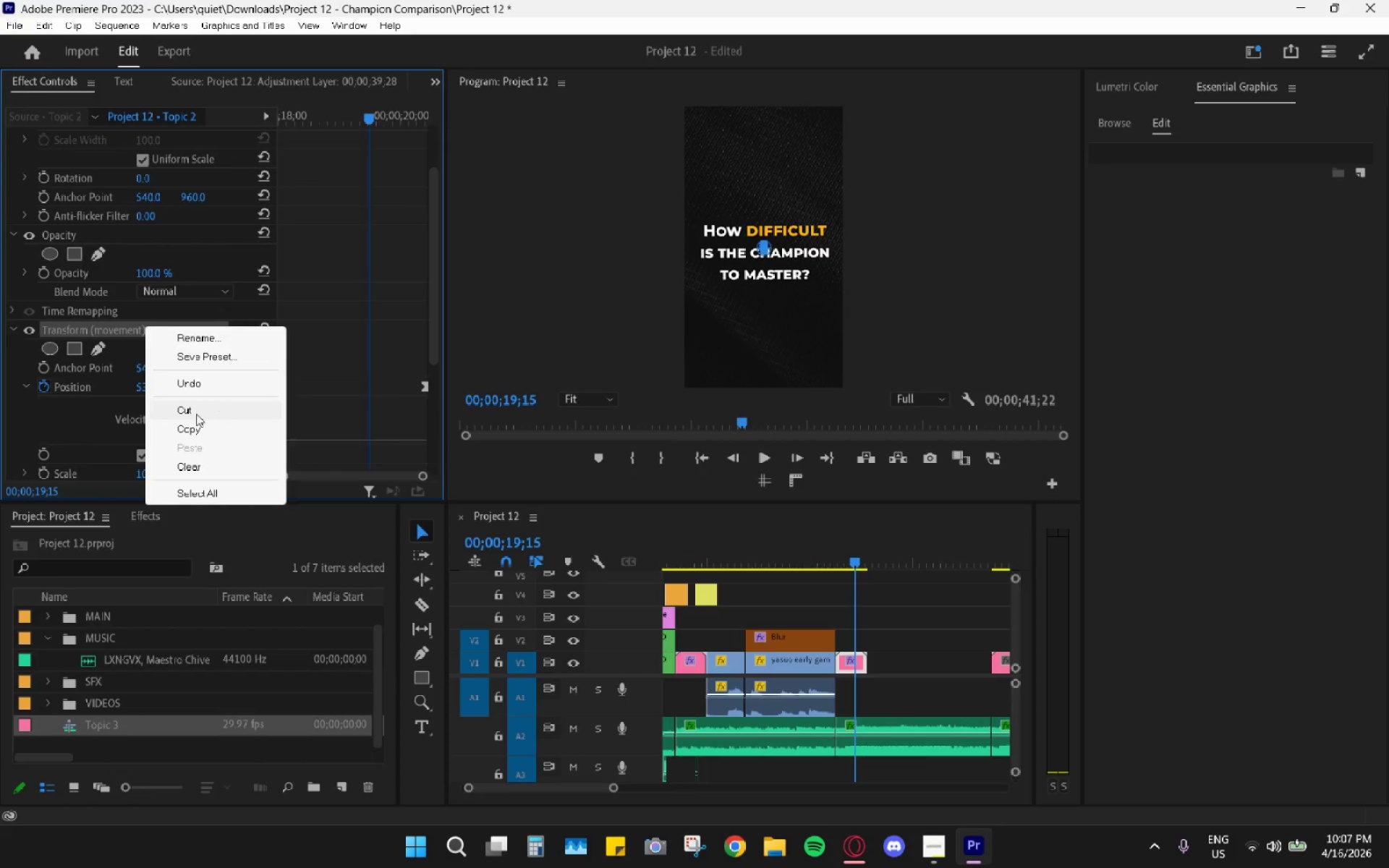 
left_click([187, 428])
 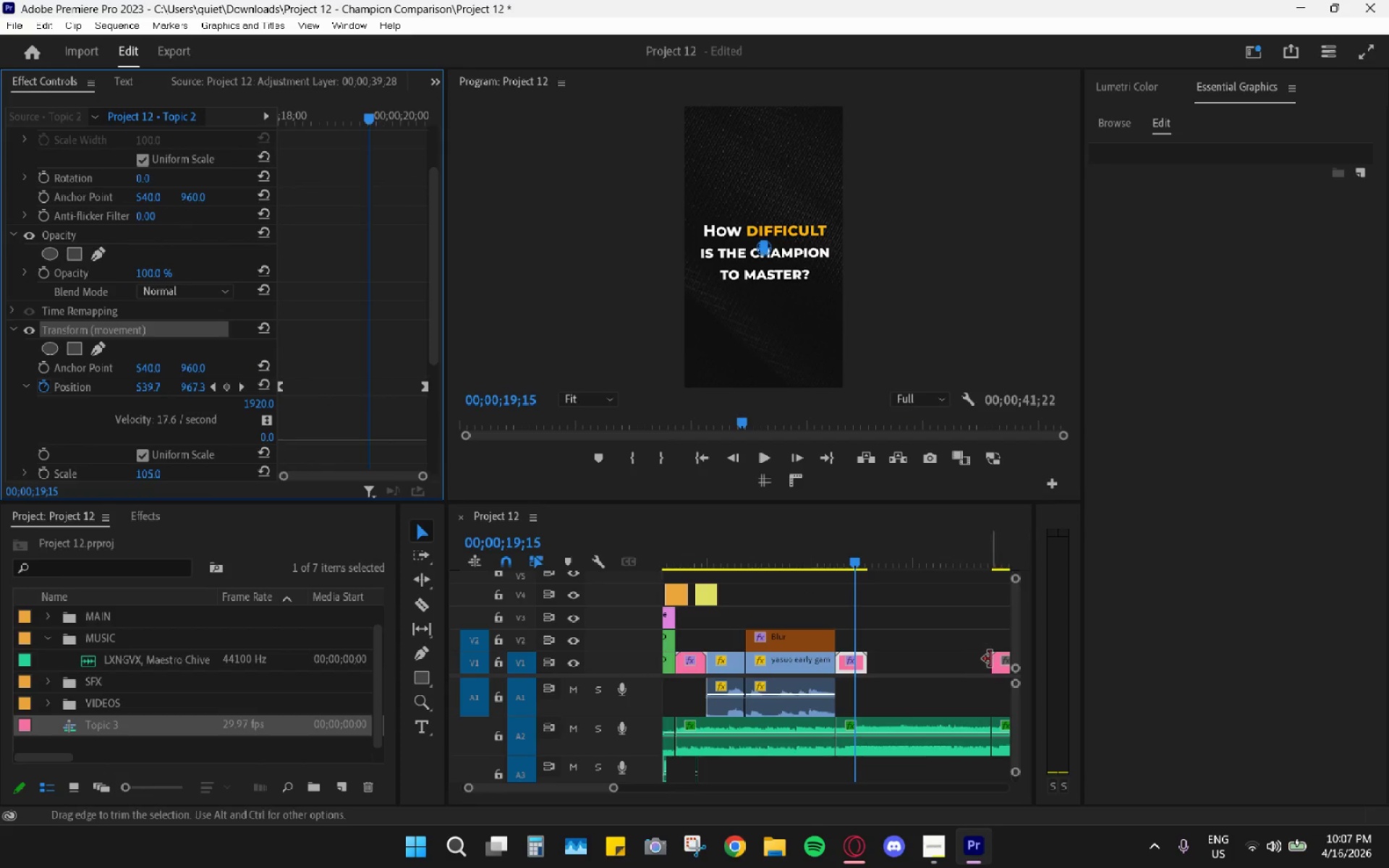 
scroll: coordinate [939, 635], scroll_direction: down, amount: 4.0
 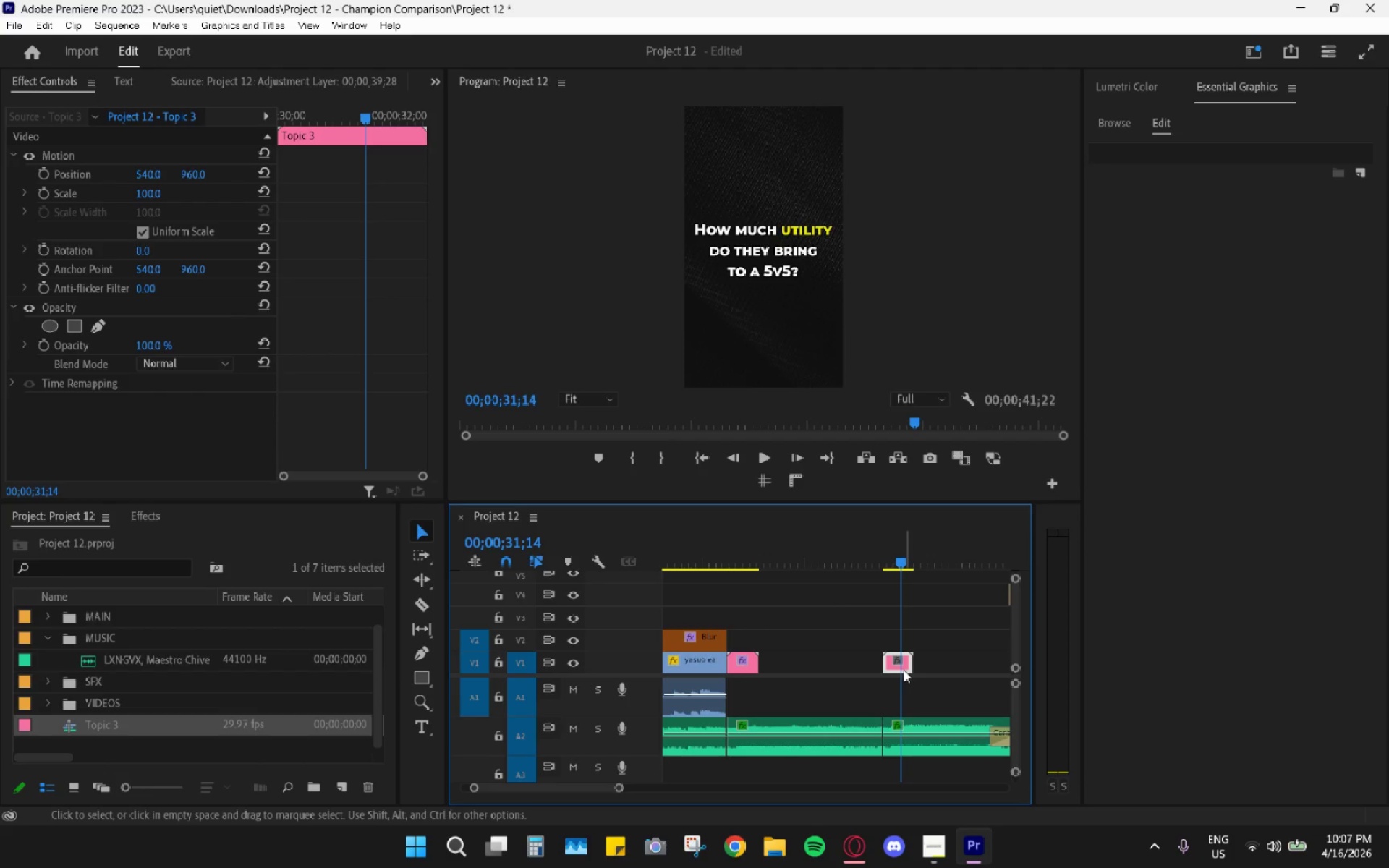 
right_click([152, 438])
 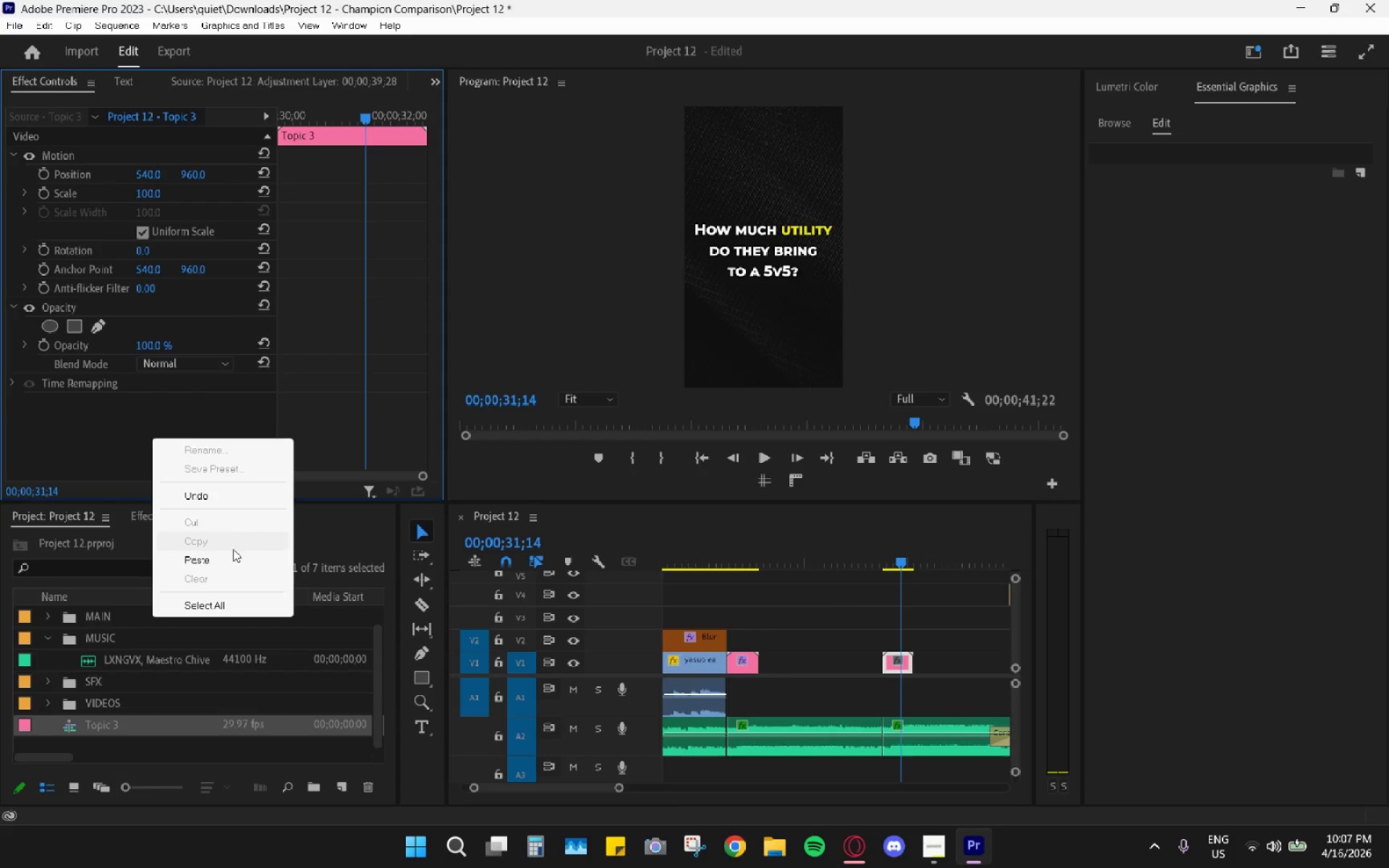 
left_click([218, 561])
 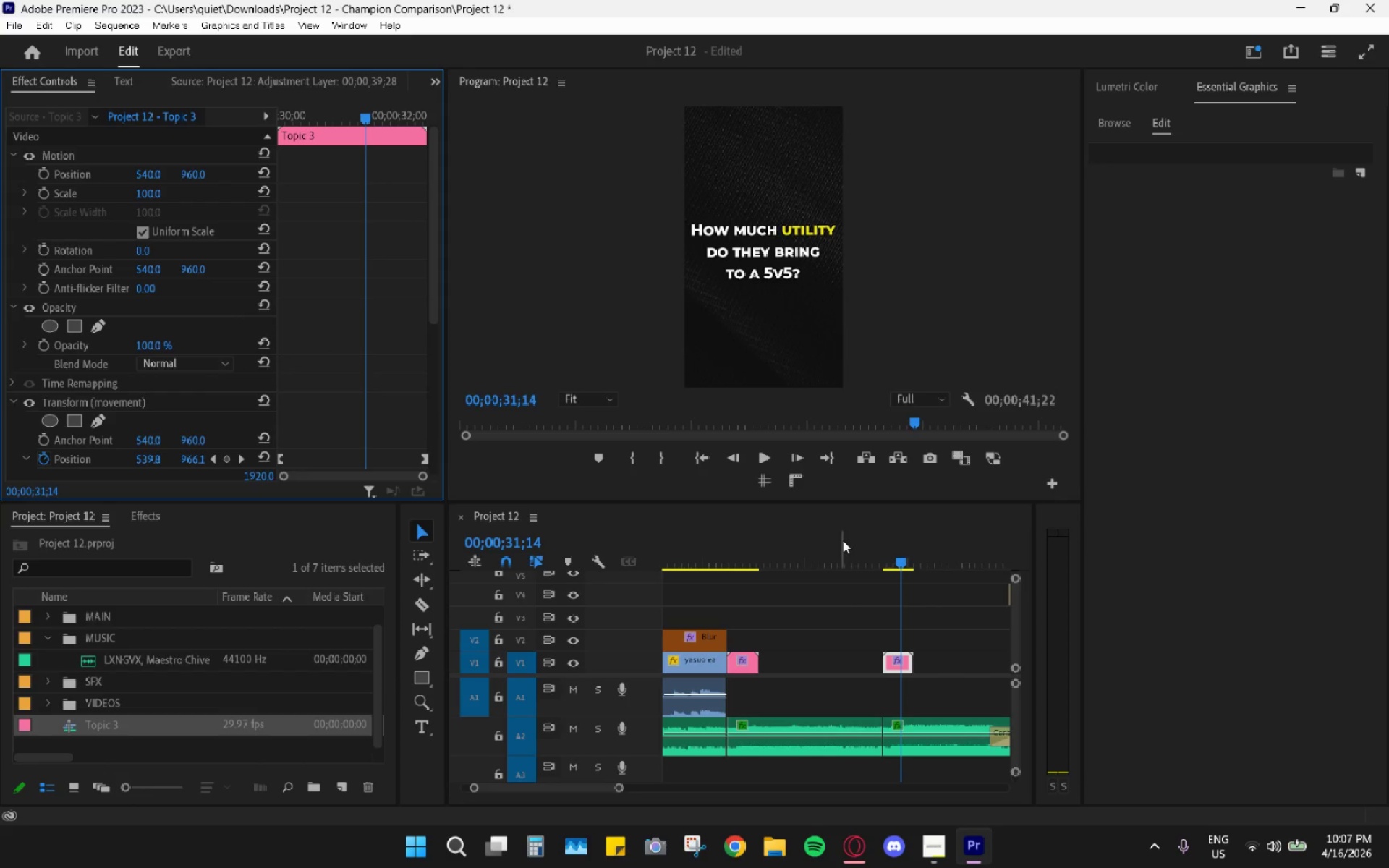 
key(Space)
 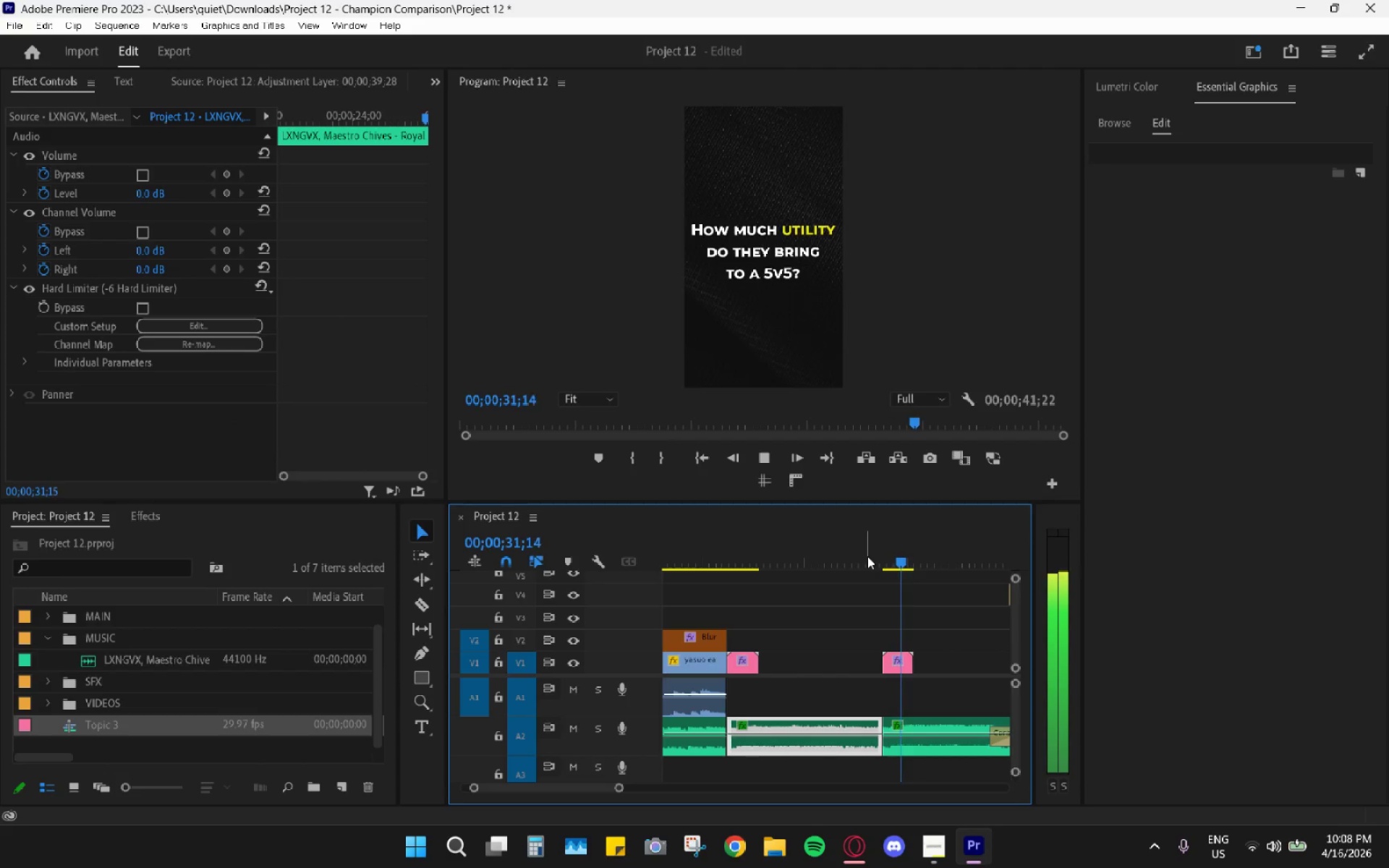 
key(Space)
 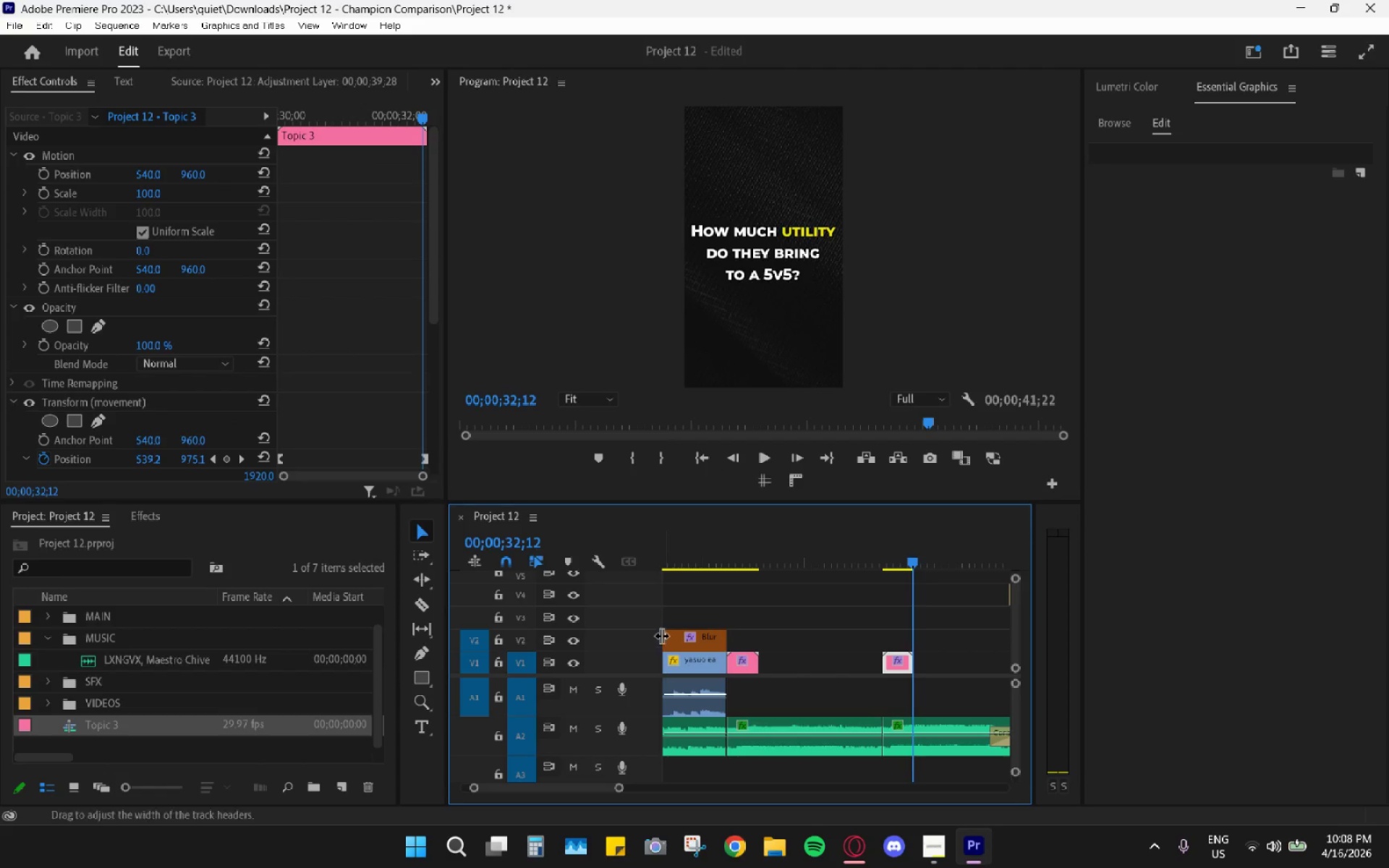 
left_click_drag(start_coordinate=[735, 561], to_coordinate=[556, 583])
 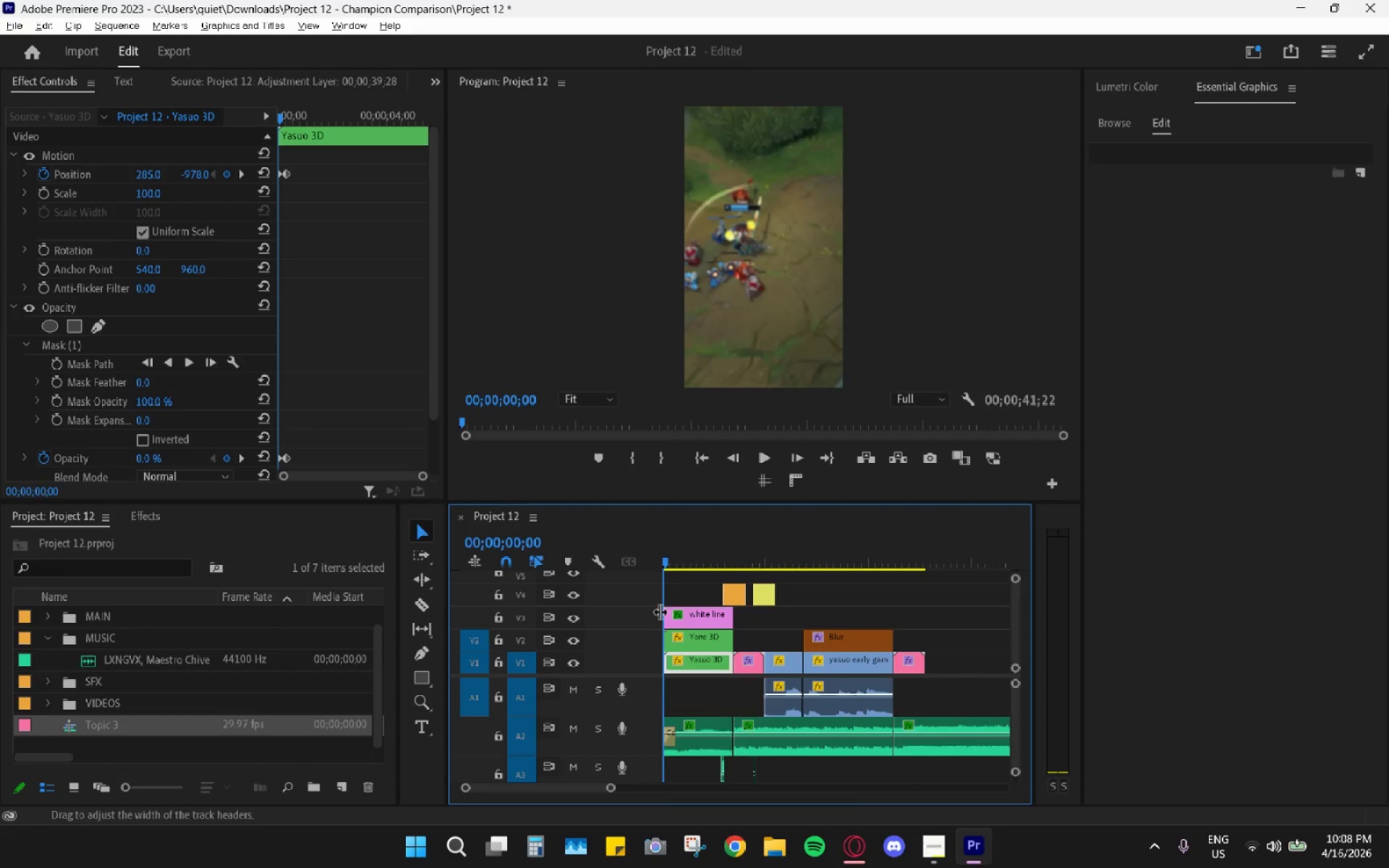 
key(Alt+AltLeft)
 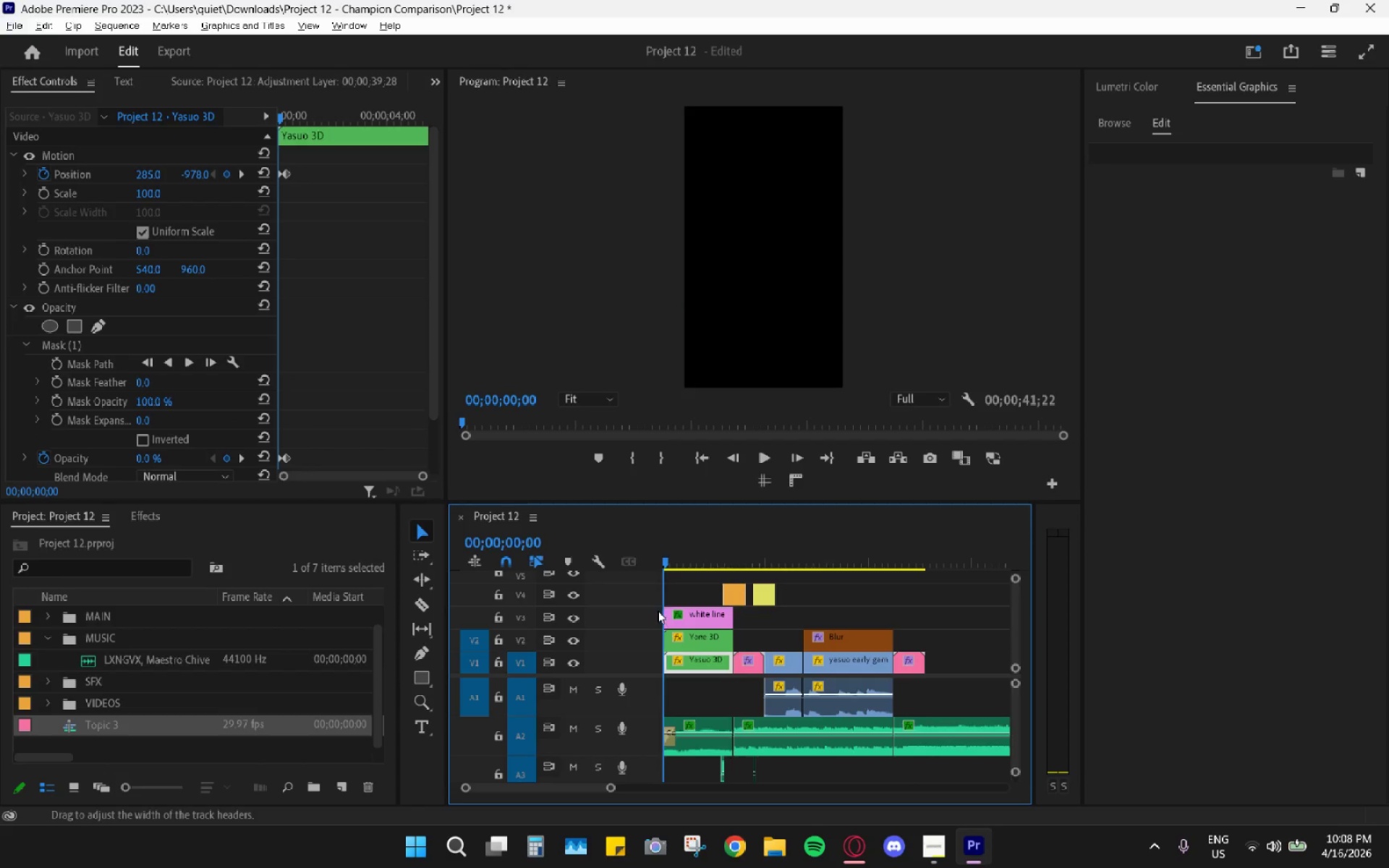 
key(Space)
 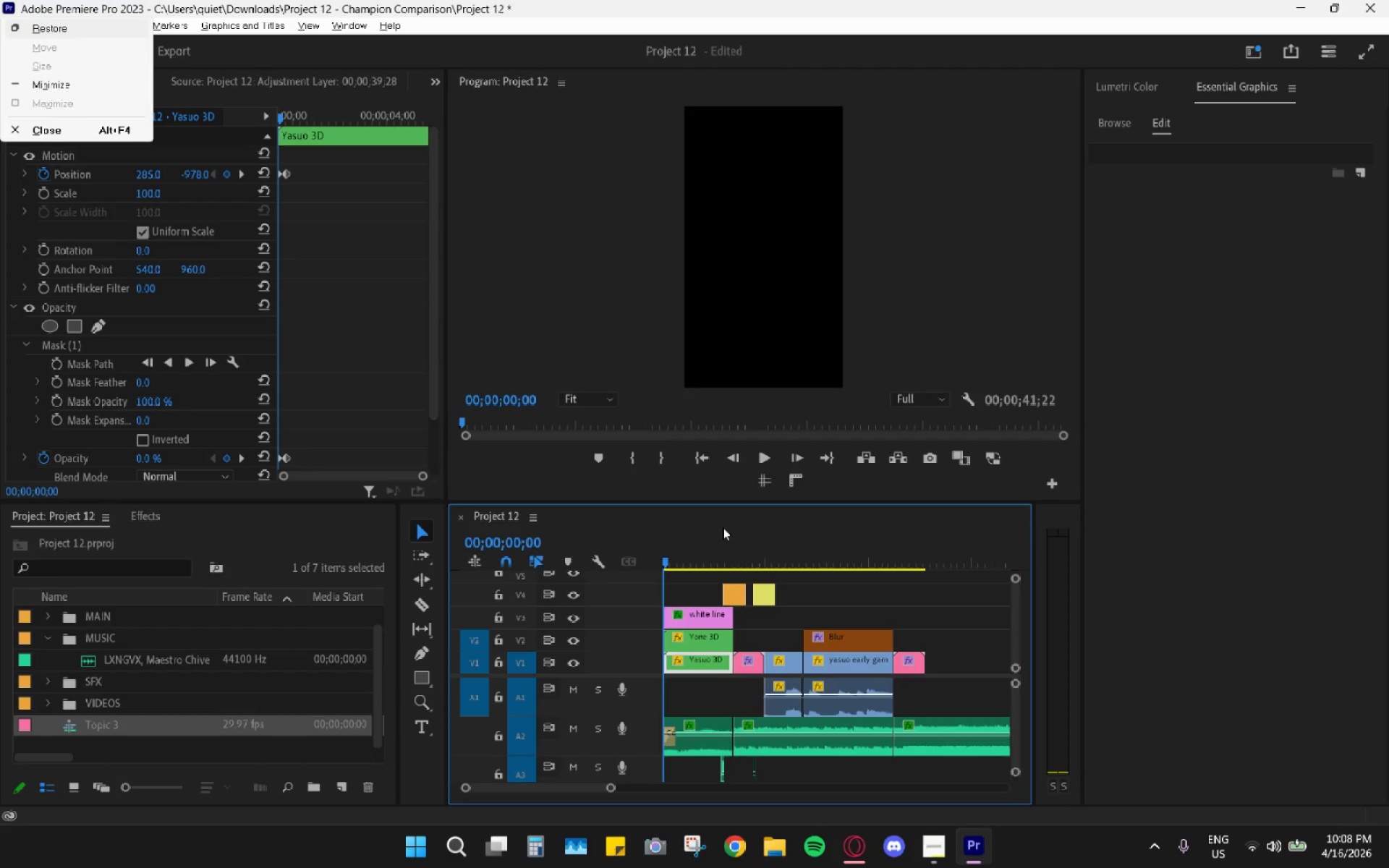 
left_click_drag(start_coordinate=[721, 527], to_coordinate=[631, 559])
 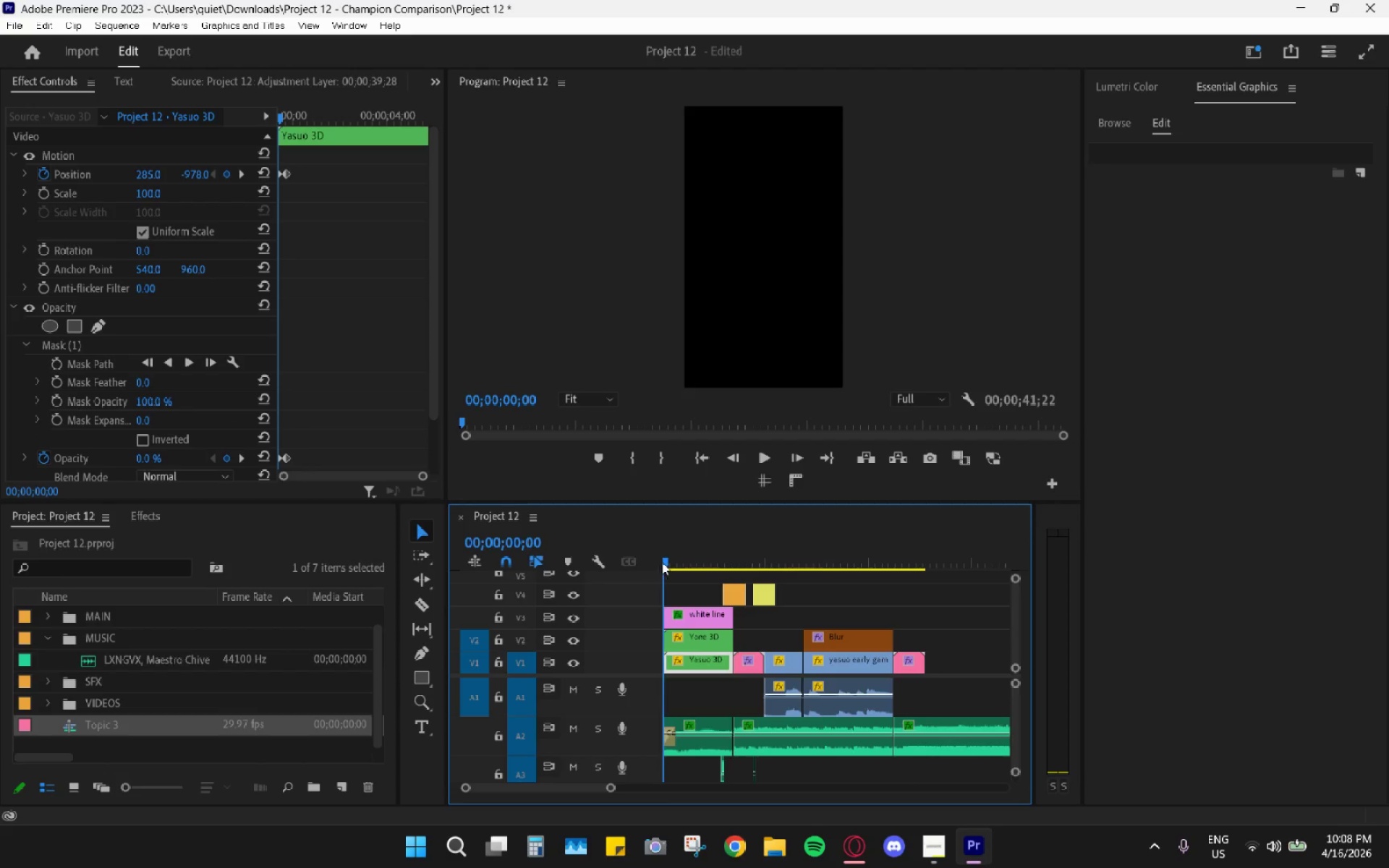 
left_click_drag(start_coordinate=[671, 559], to_coordinate=[619, 571])
 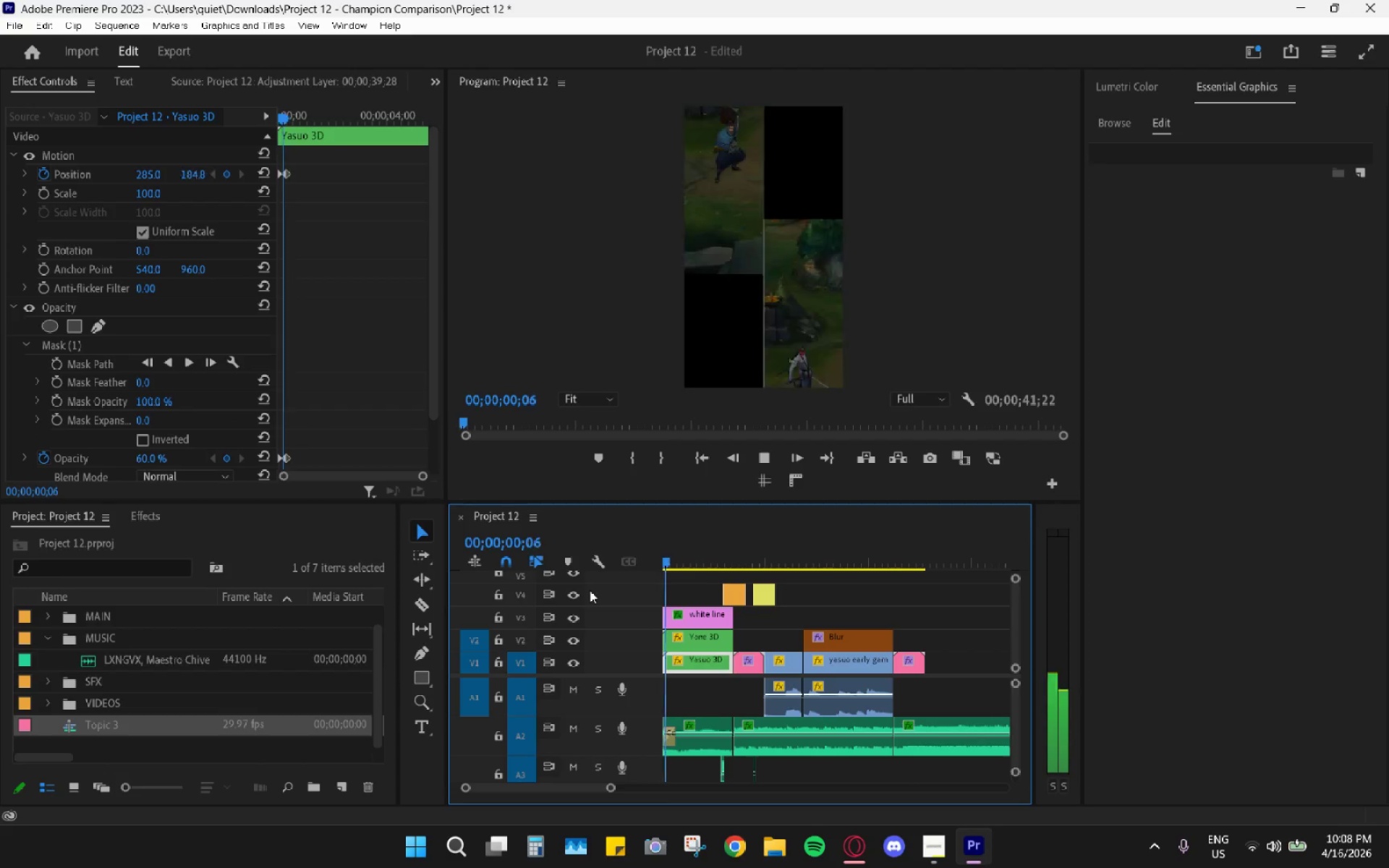 
key(Space)
 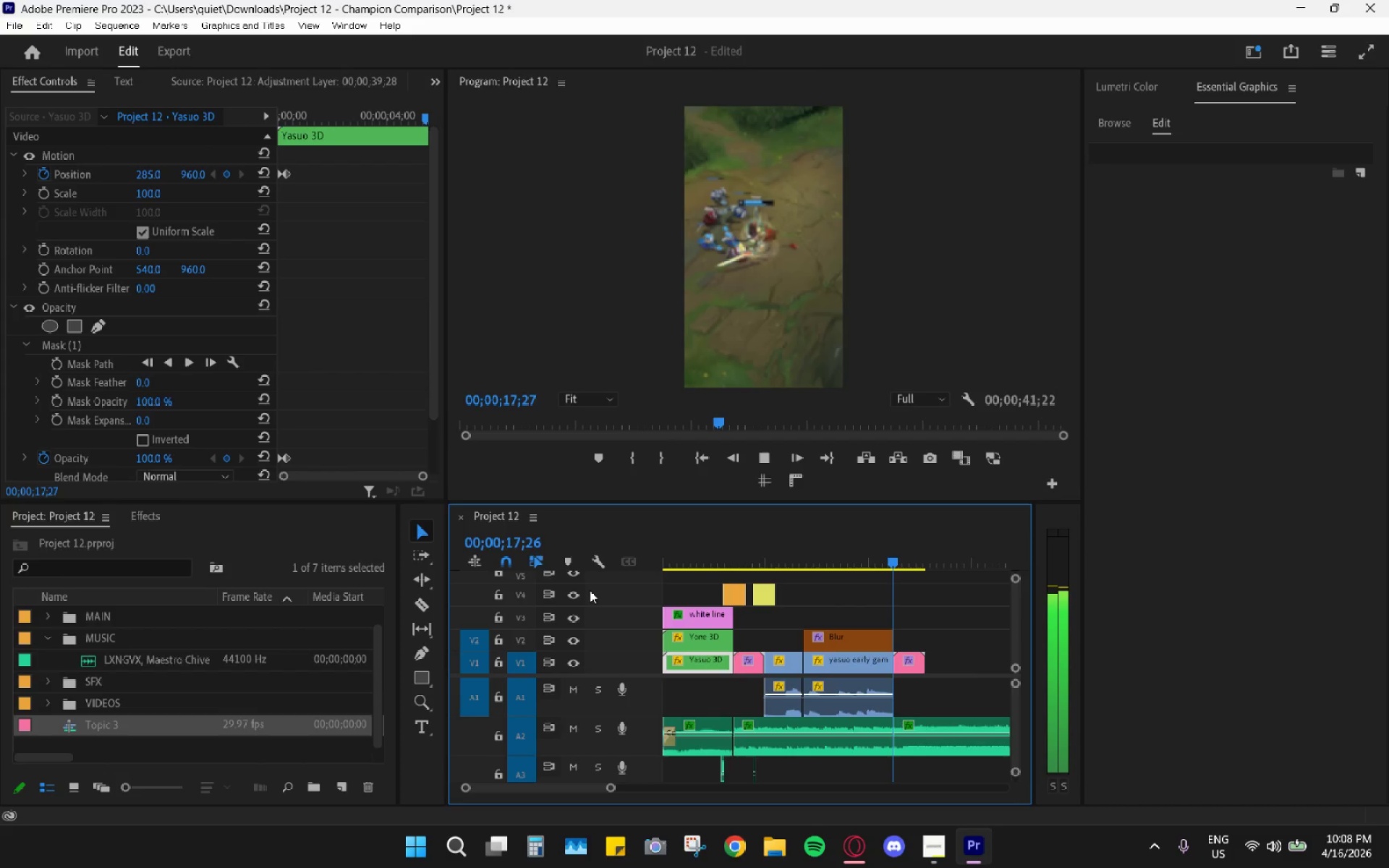 
wait(23.42)
 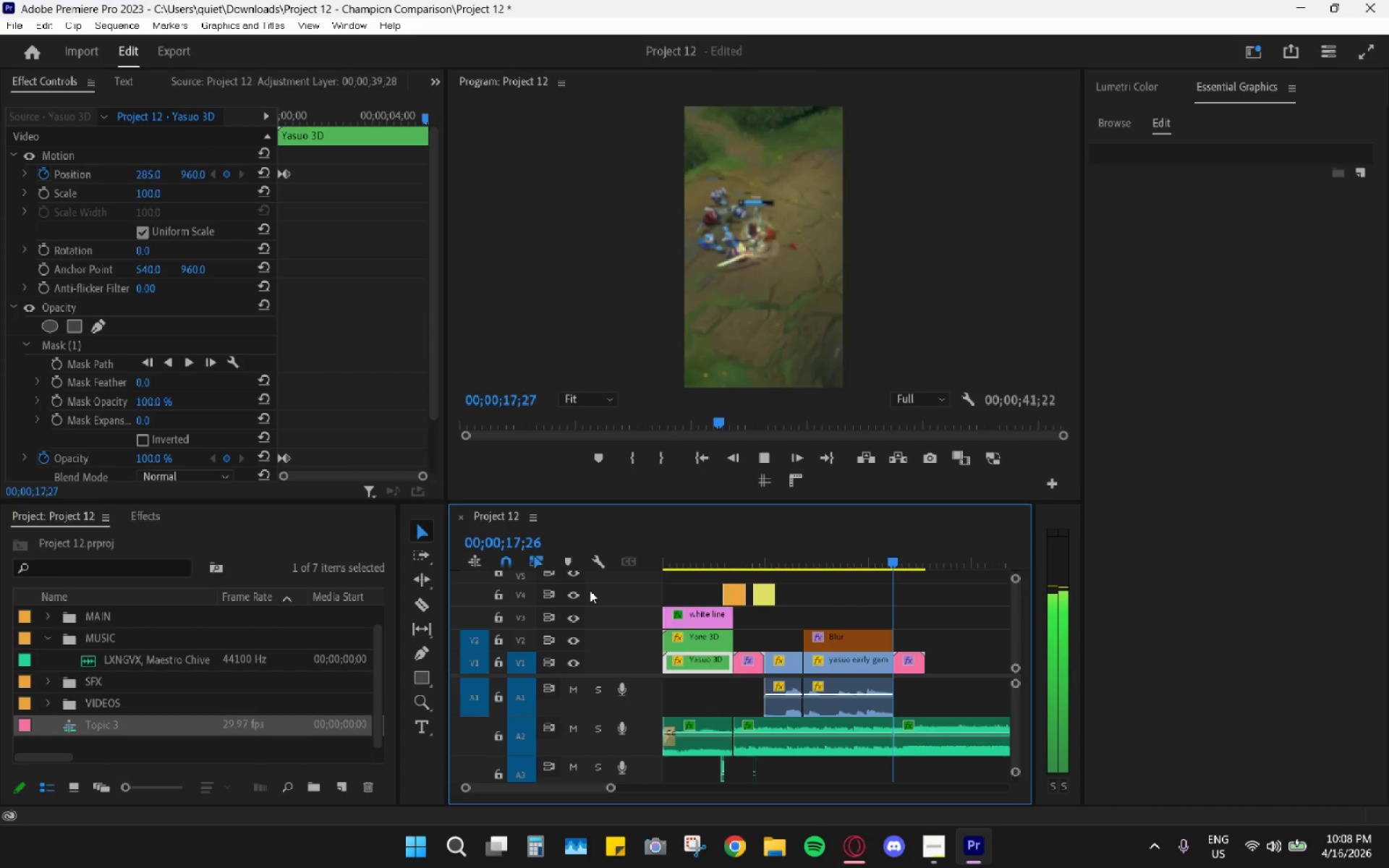 
scroll: coordinate [937, 590], scroll_direction: down, amount: 4.0
 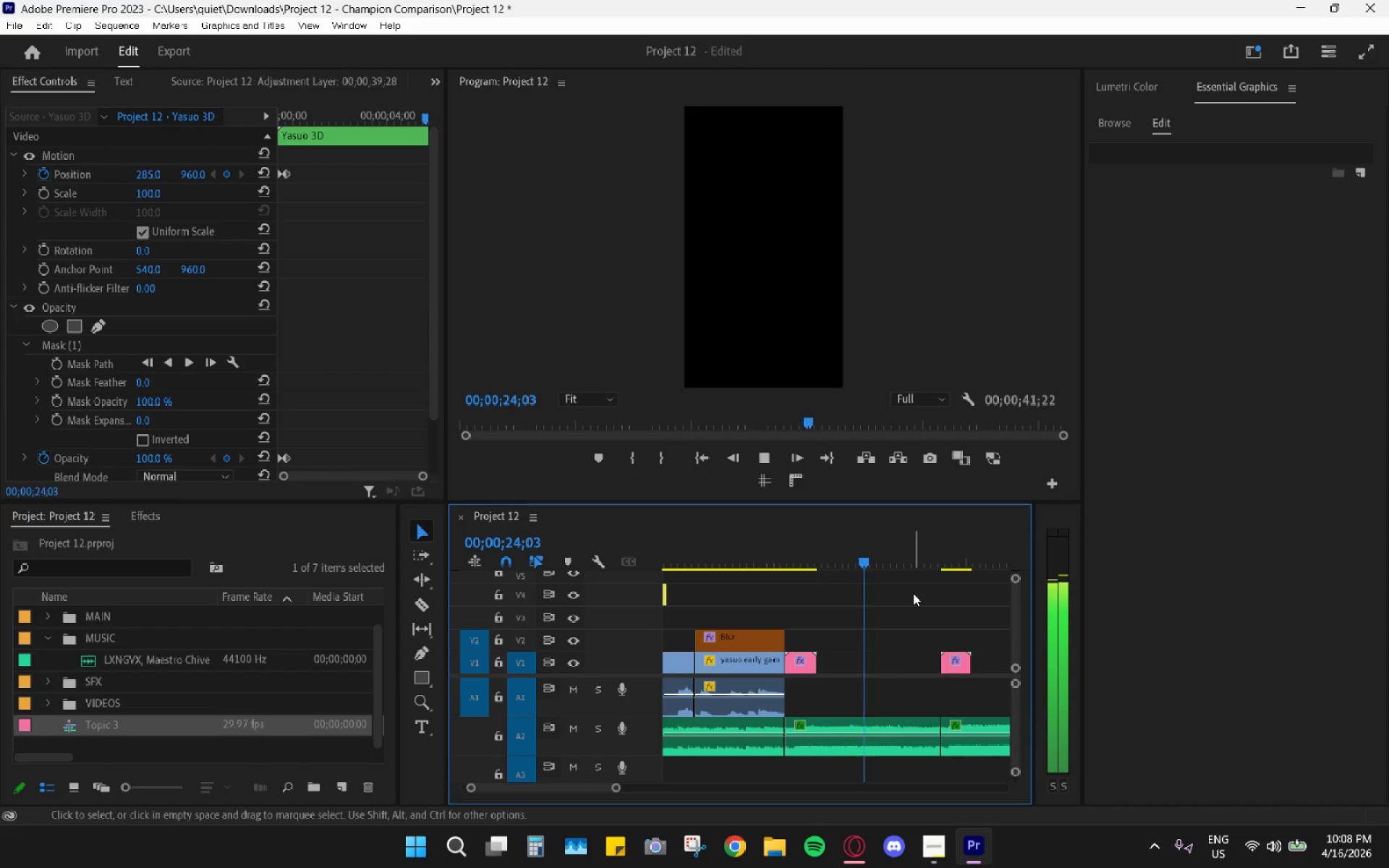 
hold_key(key=AltLeft, duration=0.55)
scroll: coordinate [925, 629], scroll_direction: down, amount: 5.0
 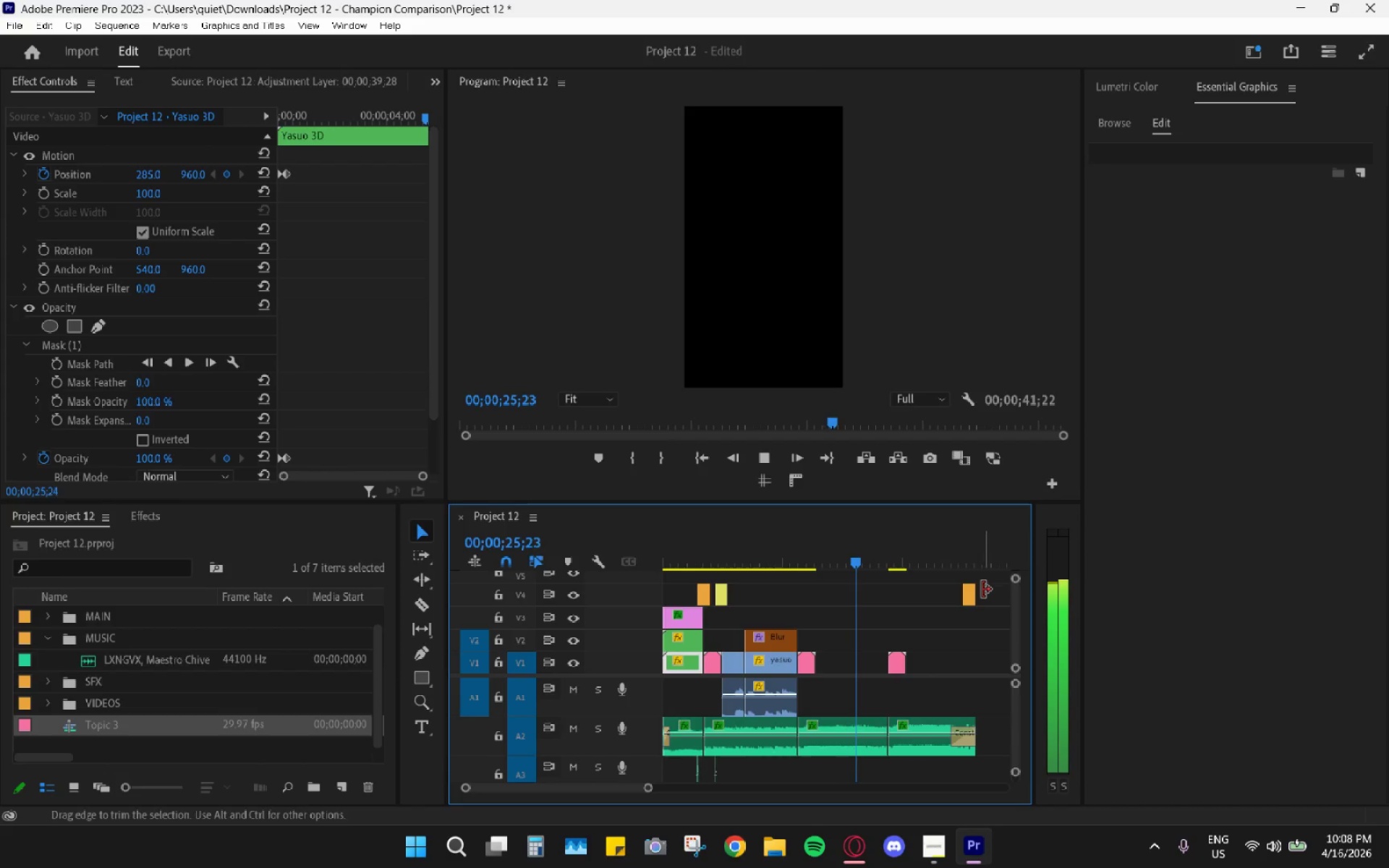 
left_click_drag(start_coordinate=[969, 599], to_coordinate=[880, 600])
 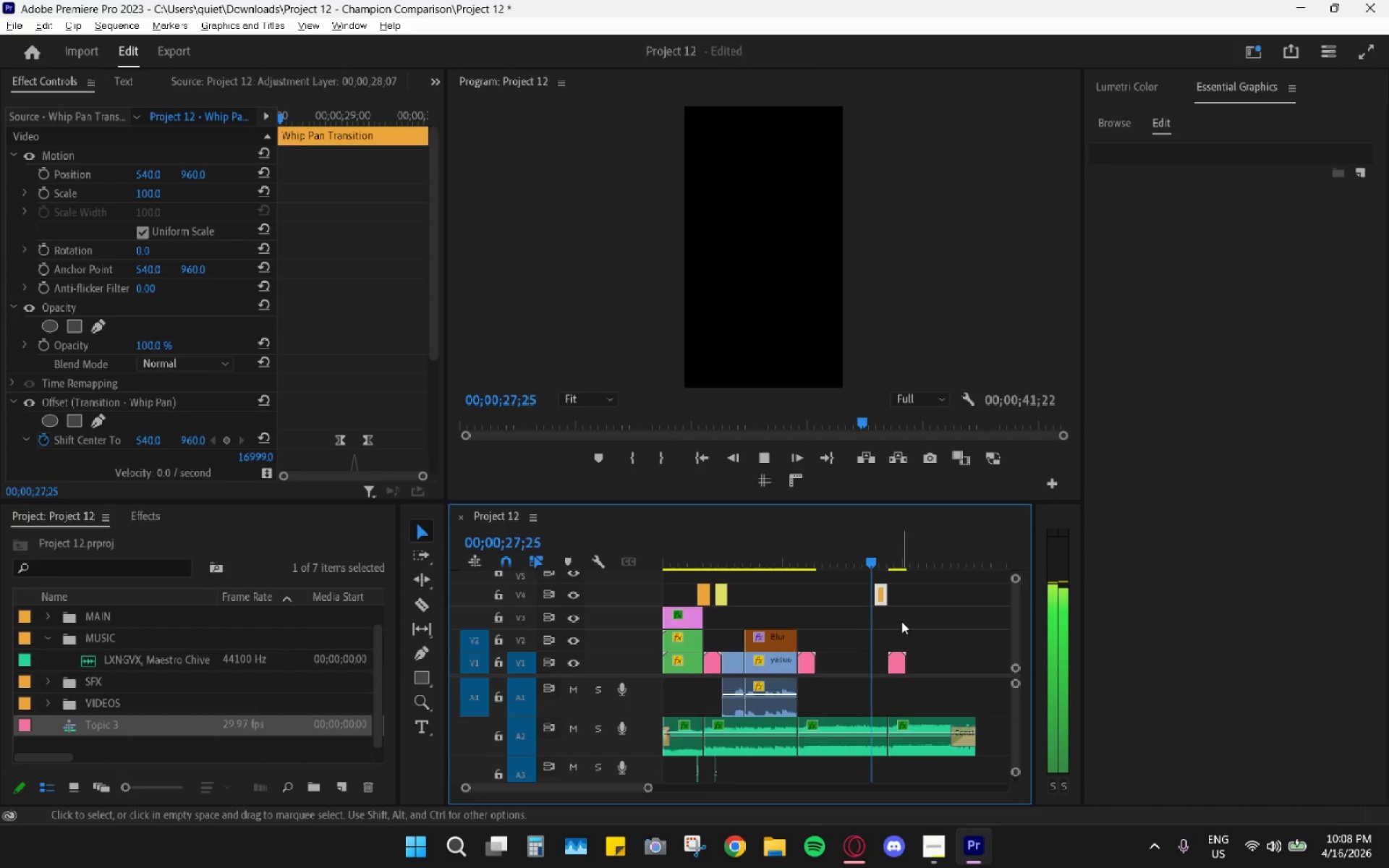 
hold_key(key=AltLeft, duration=0.95)
scroll: coordinate [901, 619], scroll_direction: up, amount: 15.0
 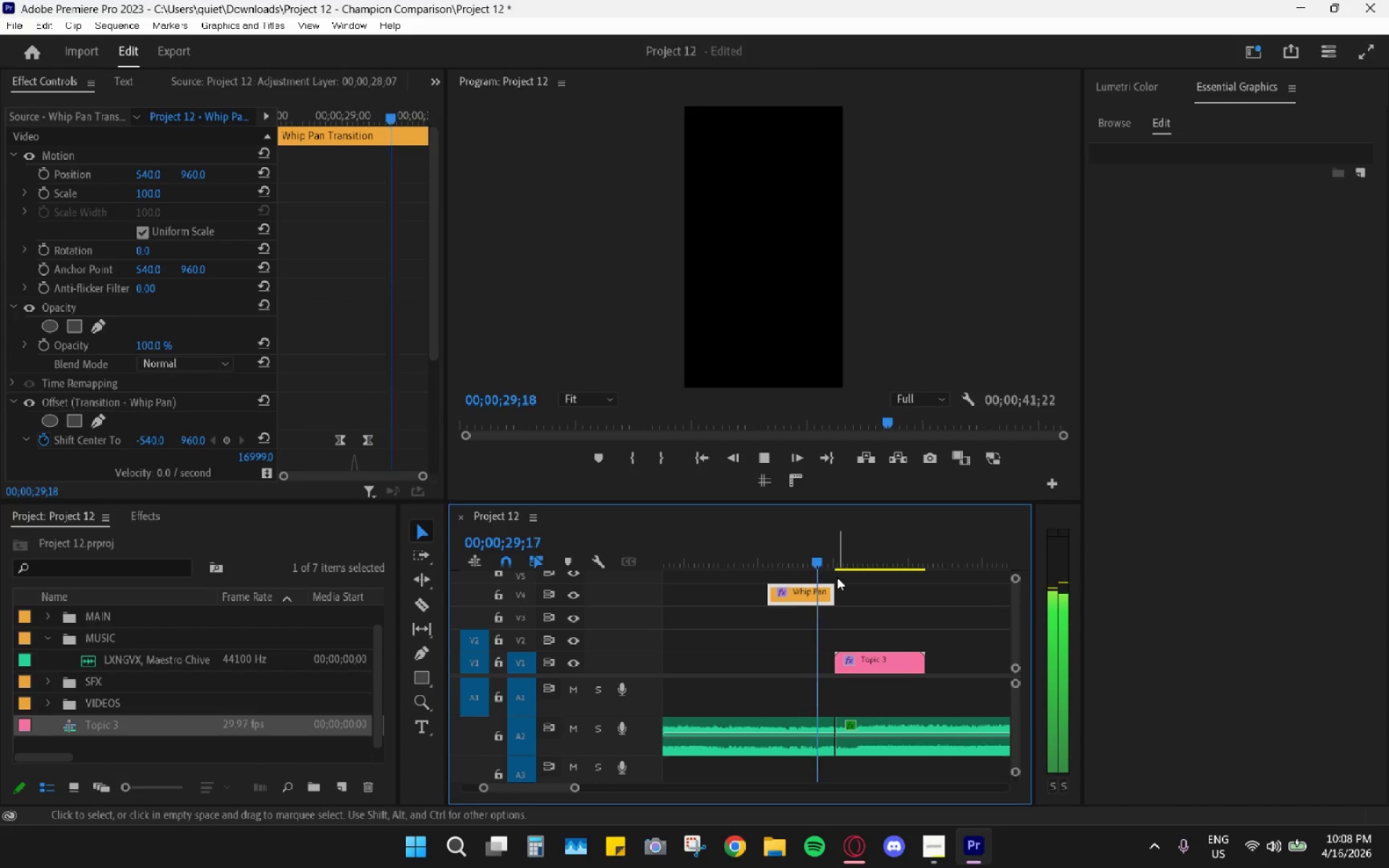 
key(Space)
 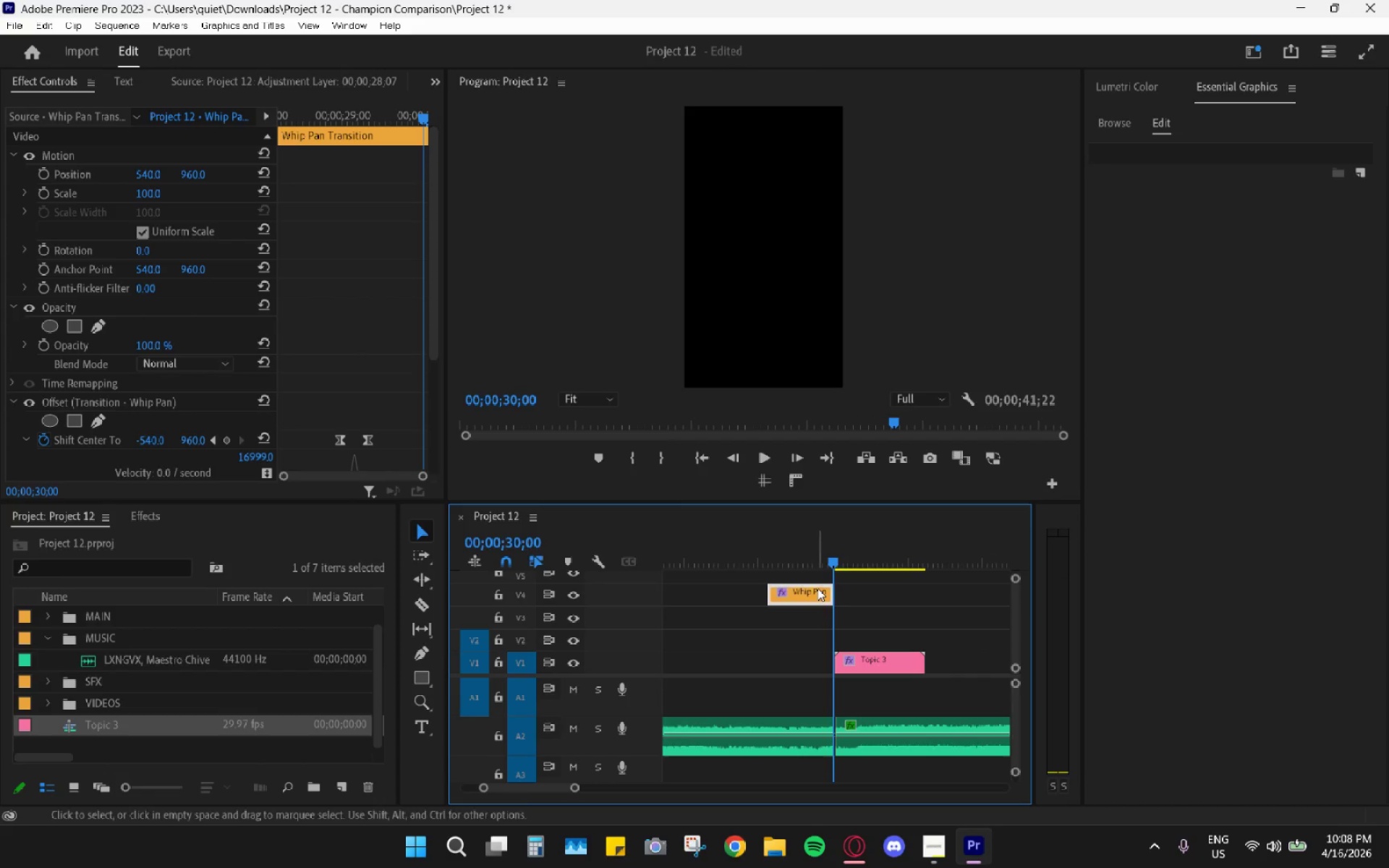 
hold_key(key=AltLeft, duration=0.45)
scroll: coordinate [837, 605], scroll_direction: up, amount: 5.0
 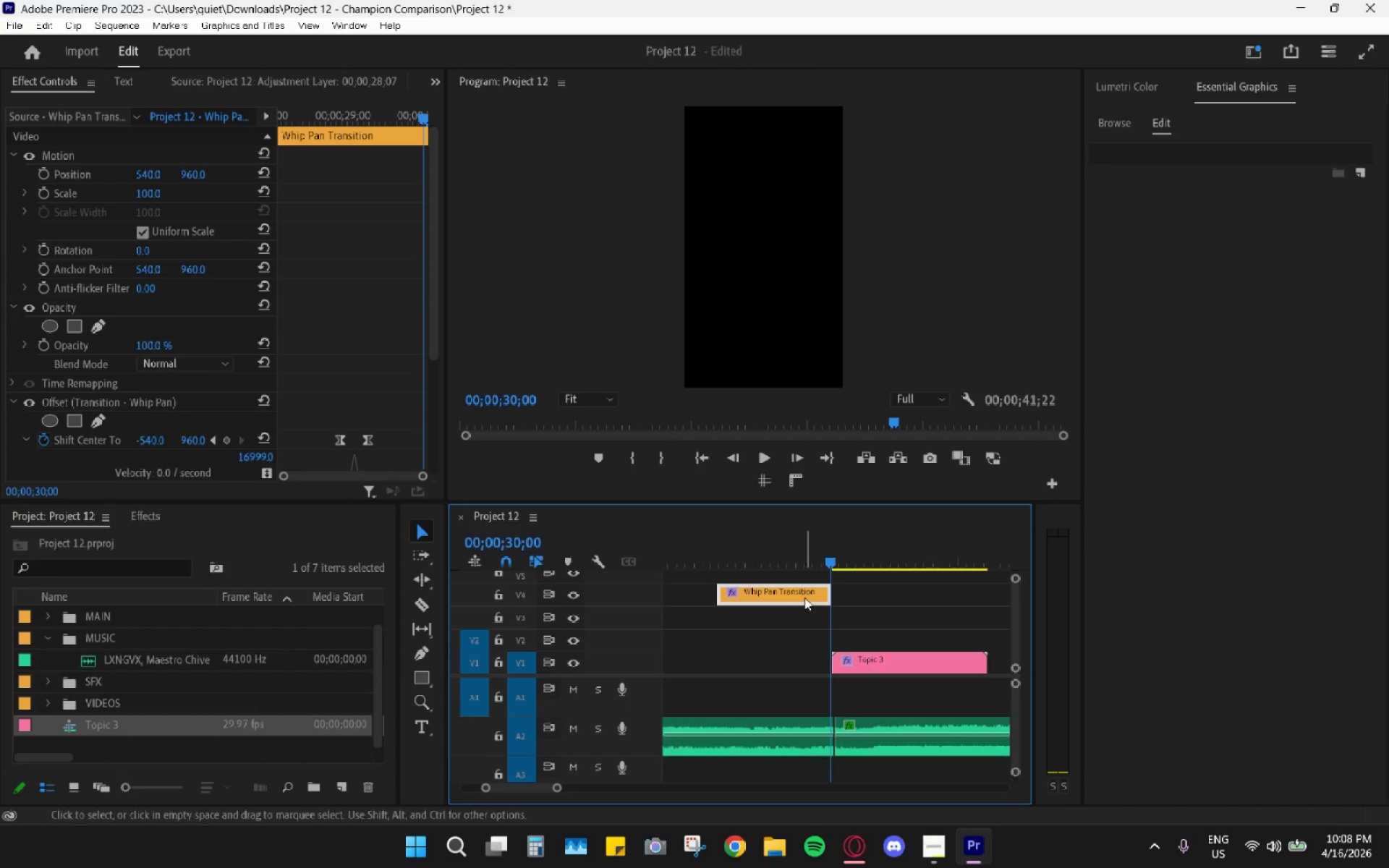 
key(Space)
 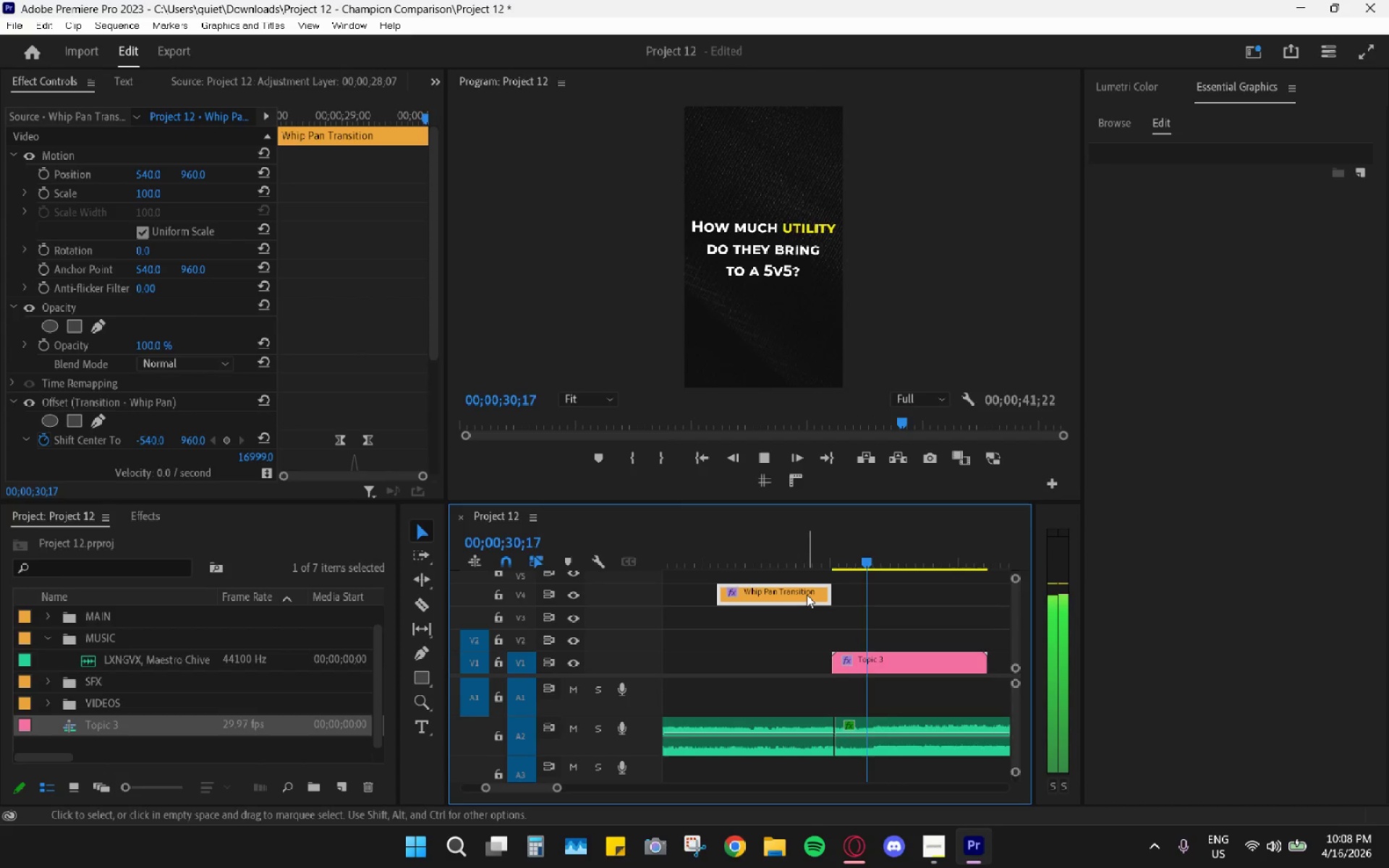 
key(Space)
 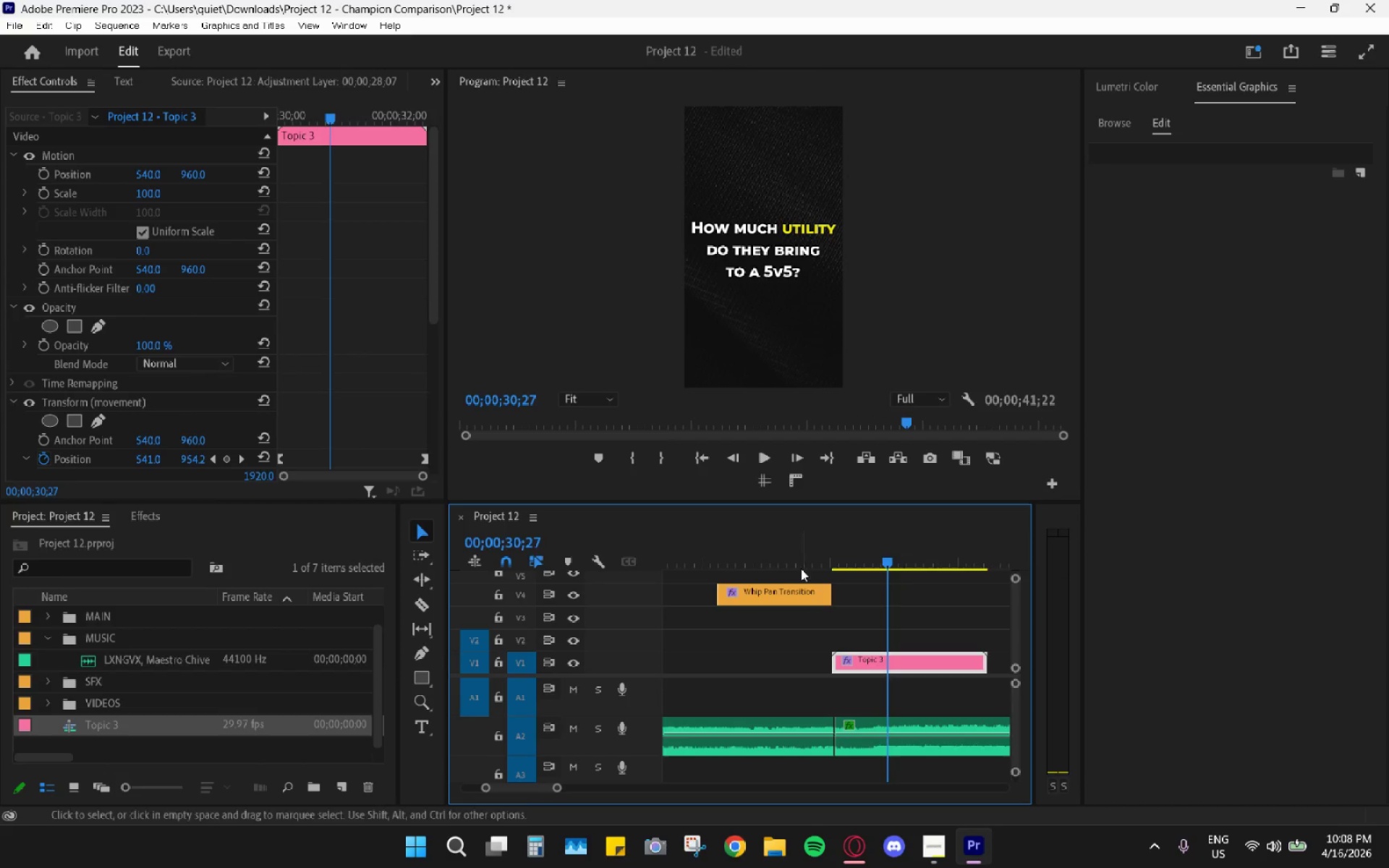 
left_click_drag(start_coordinate=[803, 550], to_coordinate=[828, 555])
 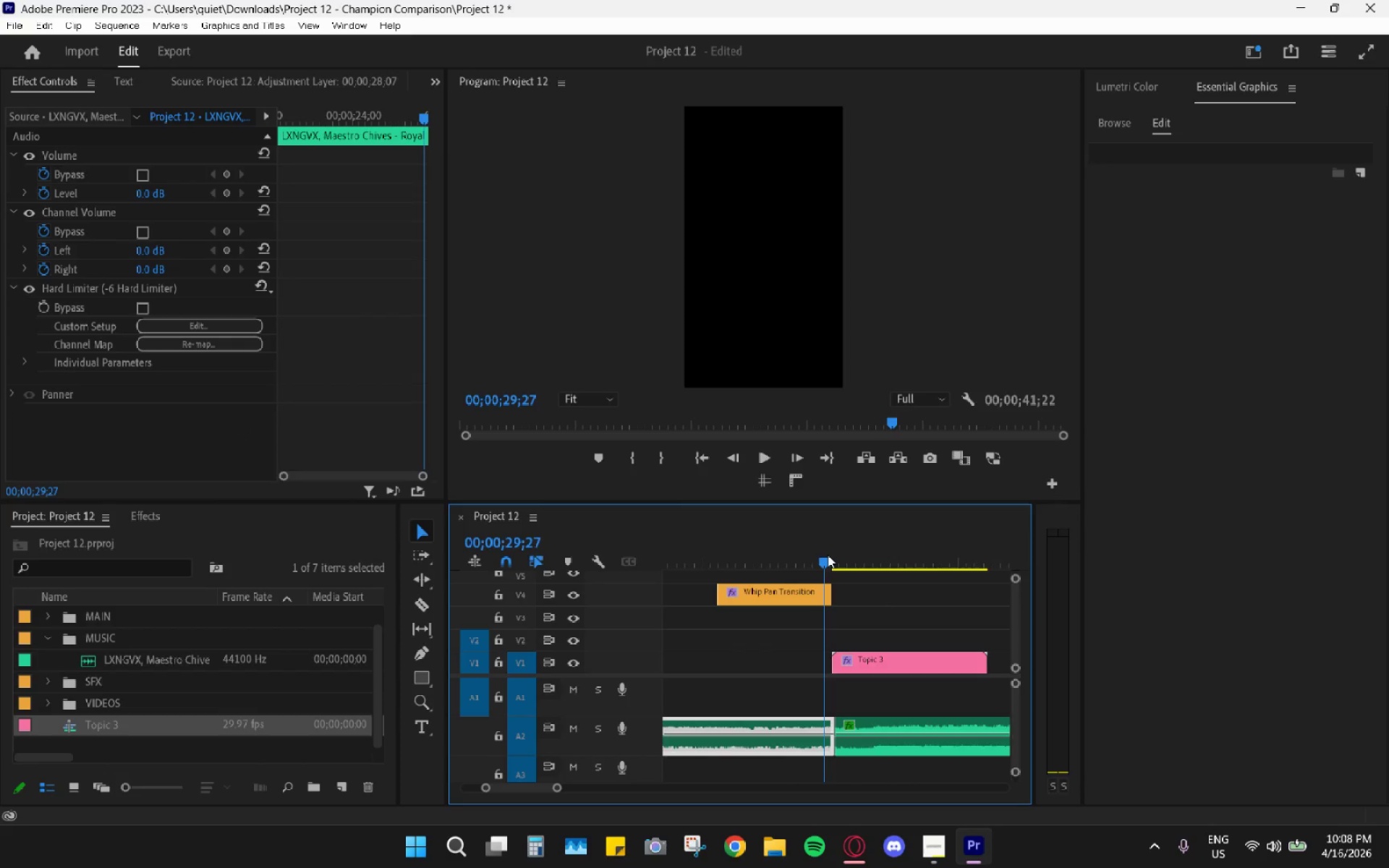 
key(Space)
 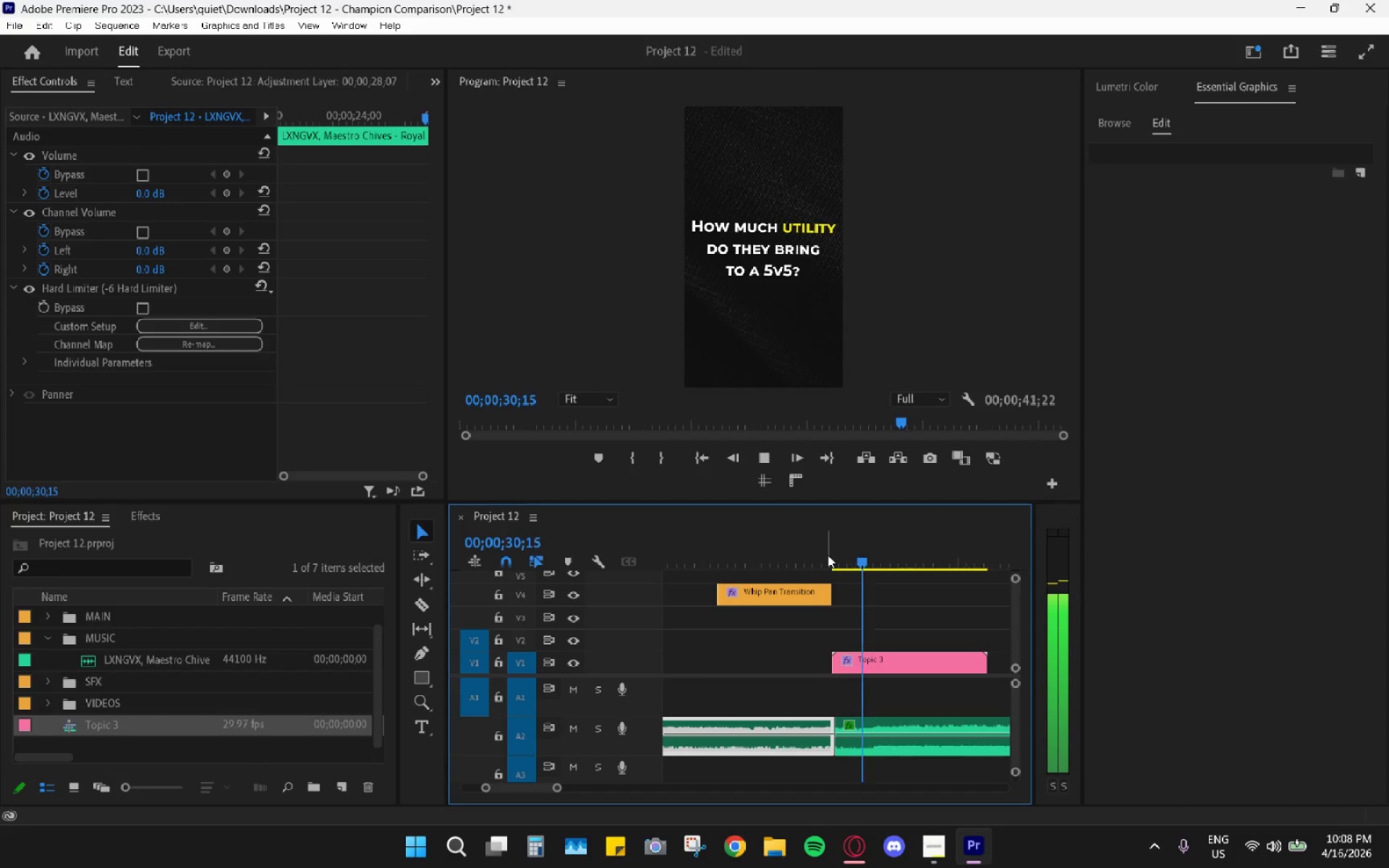 
left_click_drag(start_coordinate=[828, 555], to_coordinate=[823, 555])
 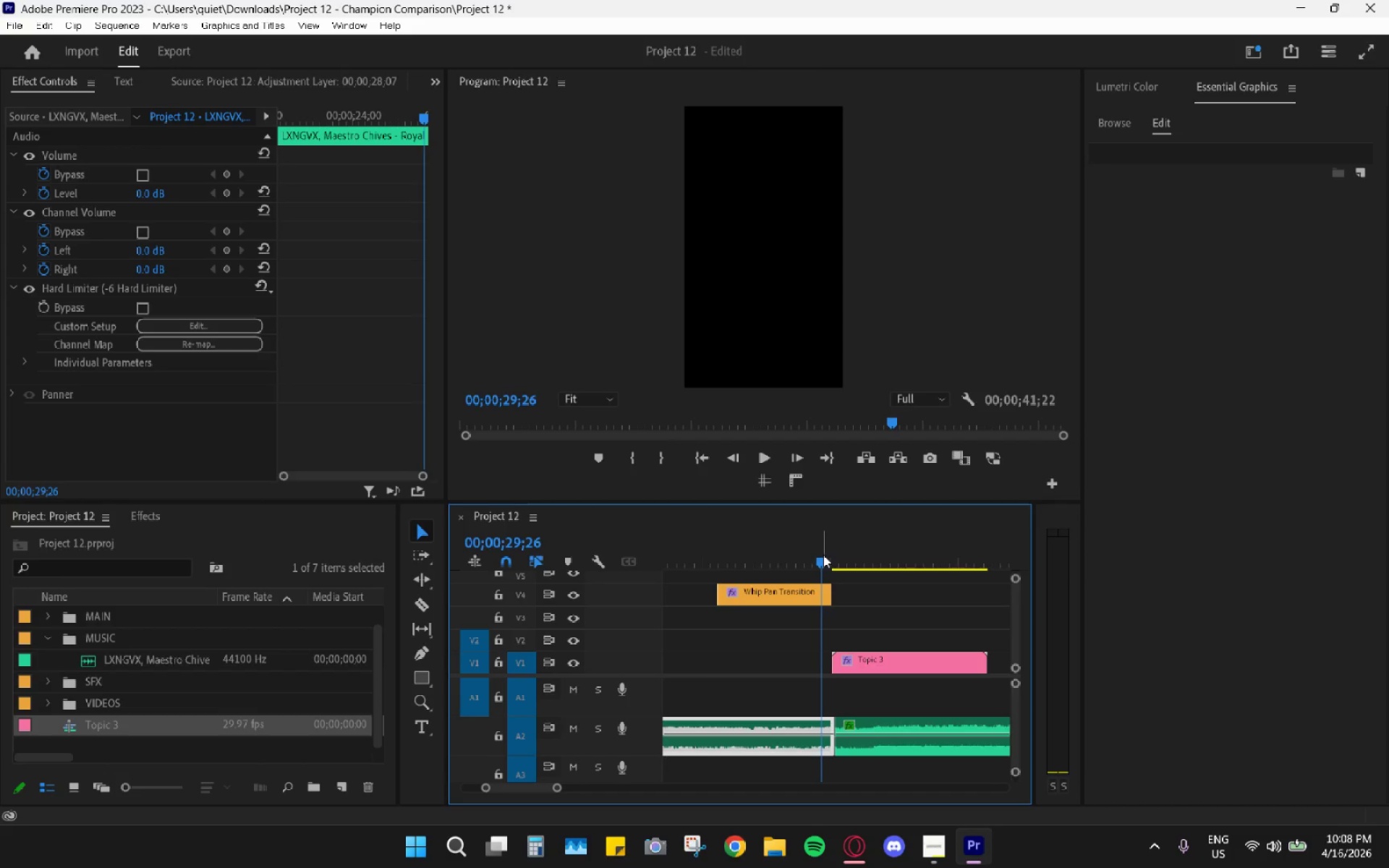 
key(Space)
 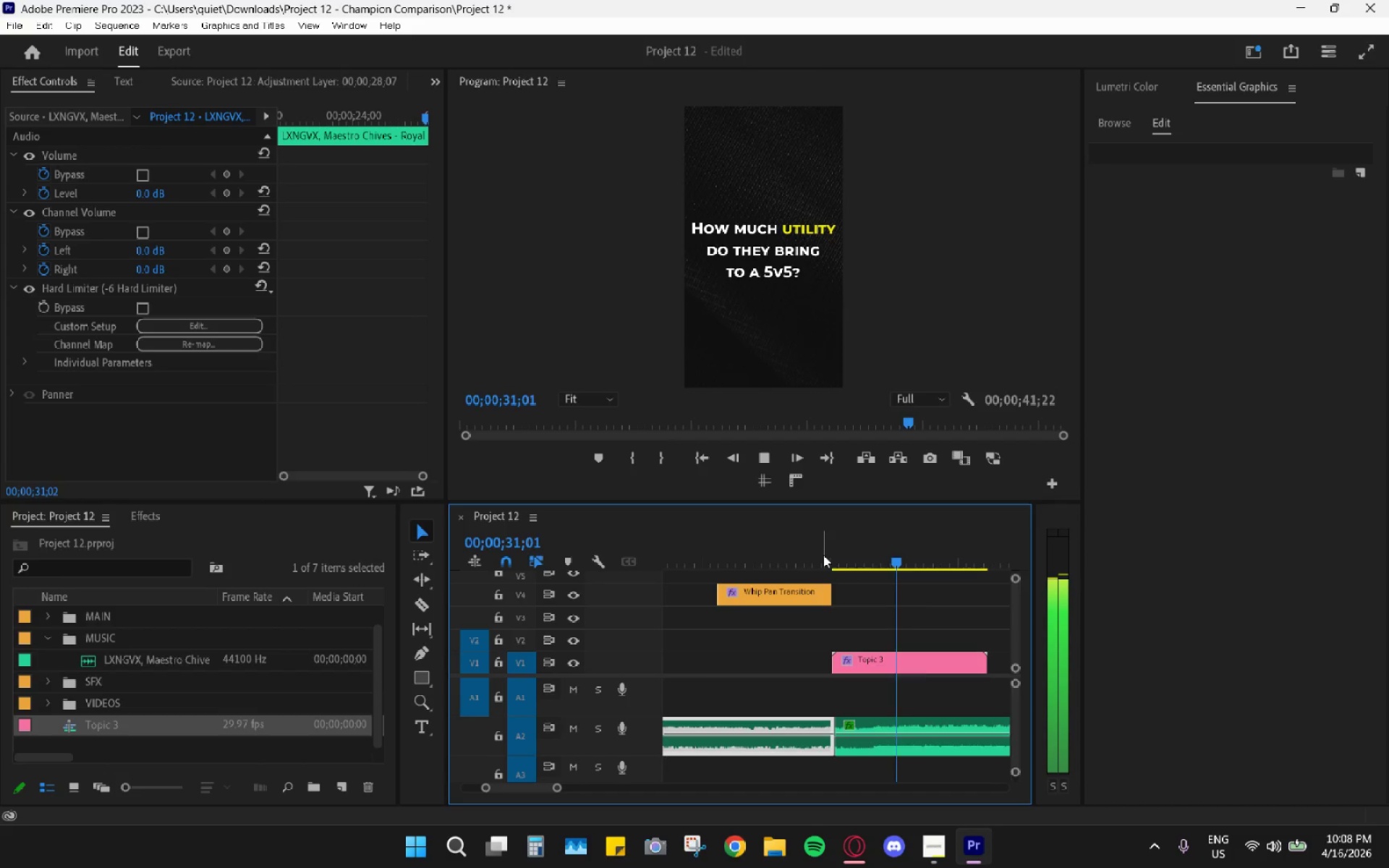 
key(Space)
 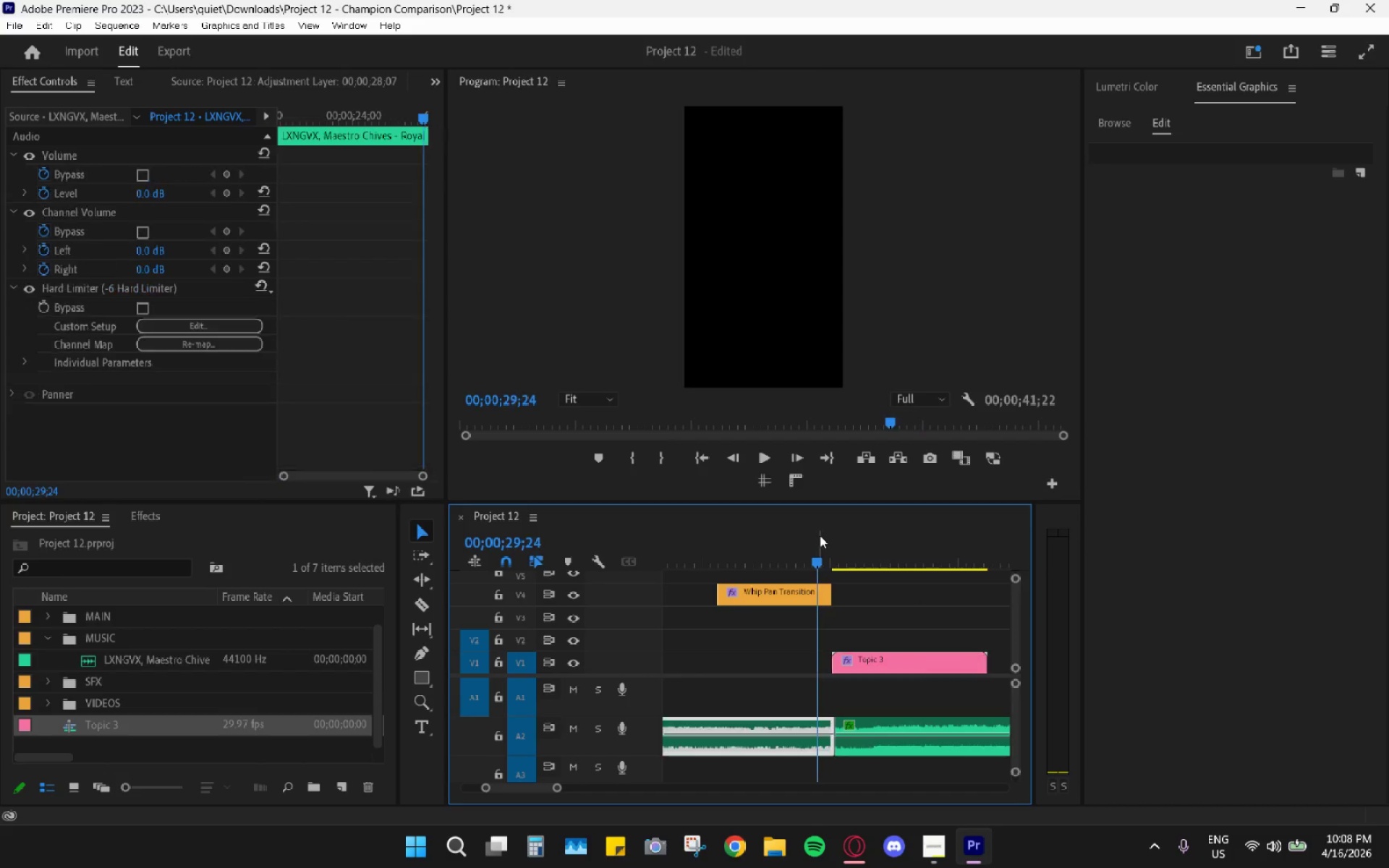 
key(Space)
 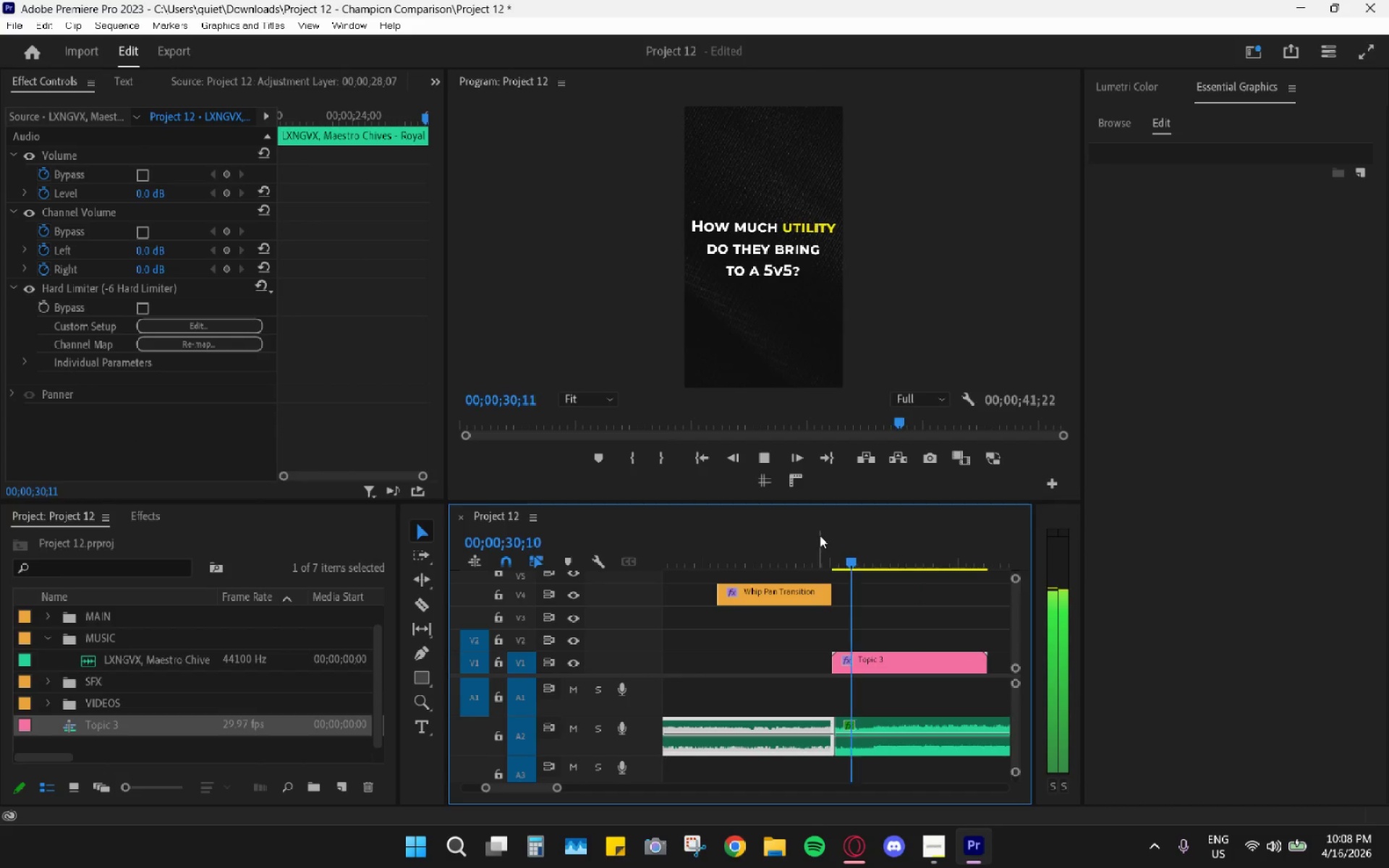 
key(Space)
 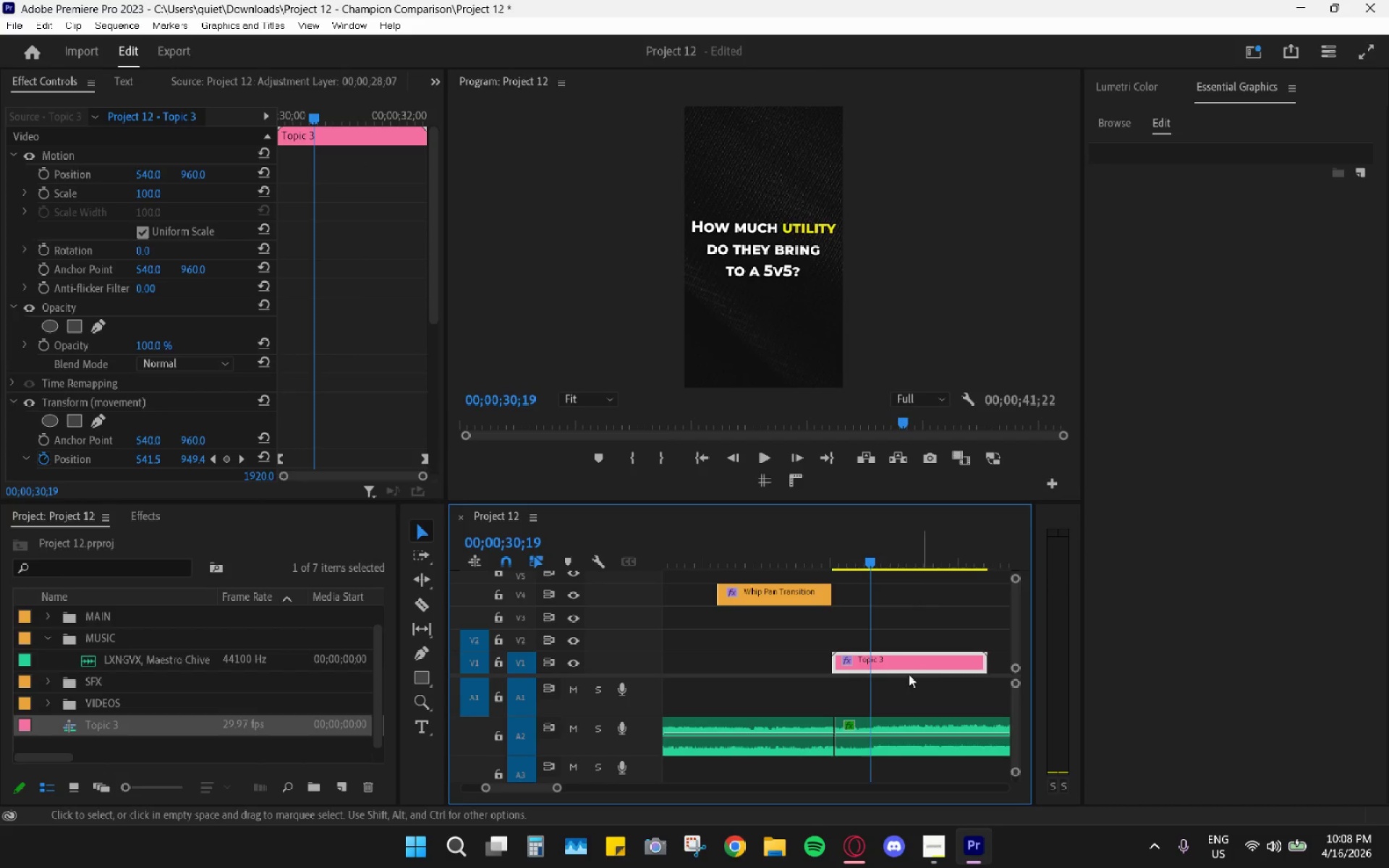 
left_click_drag(start_coordinate=[889, 660], to_coordinate=[908, 663])
 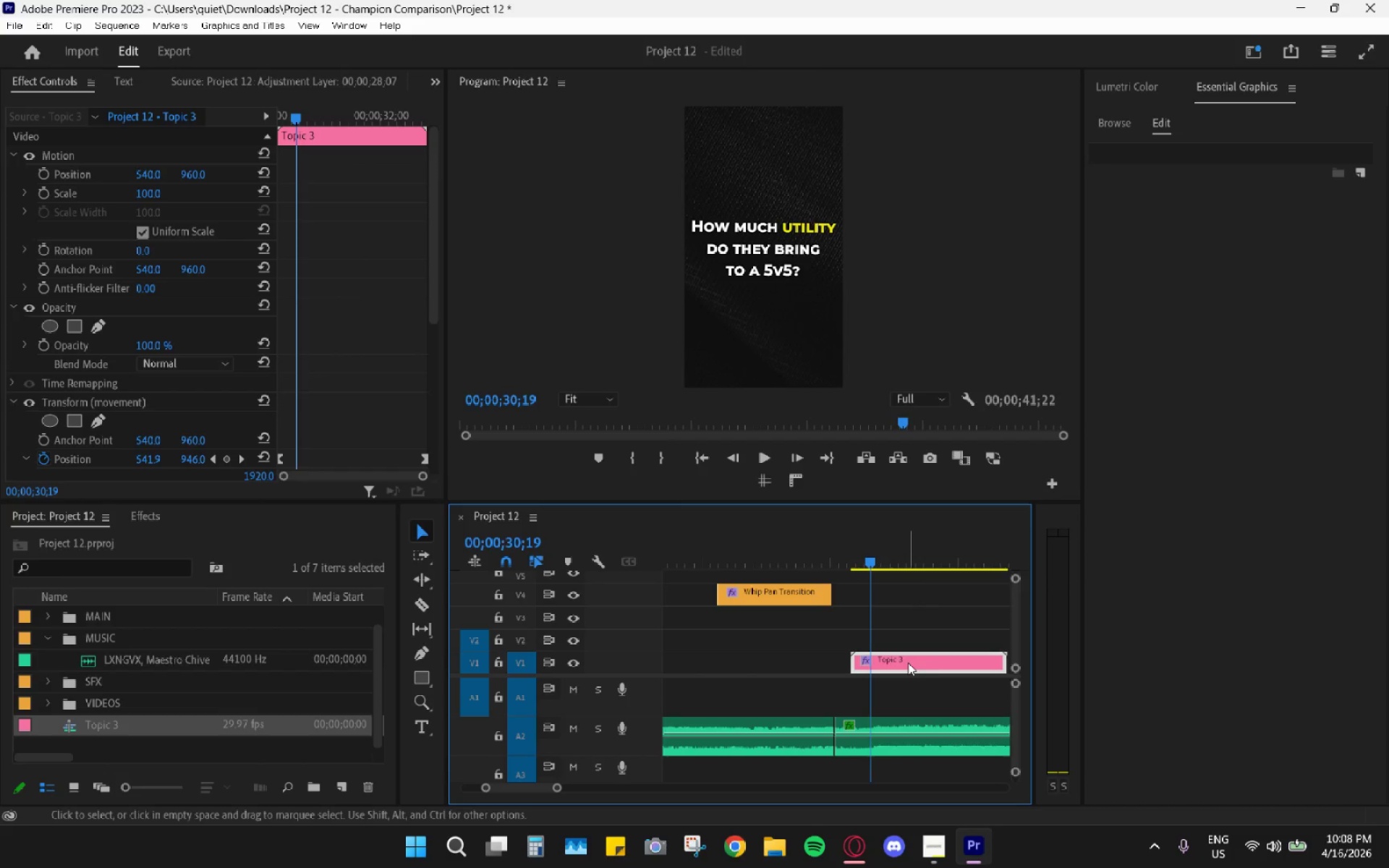 
left_click_drag(start_coordinate=[908, 663], to_coordinate=[931, 665])
 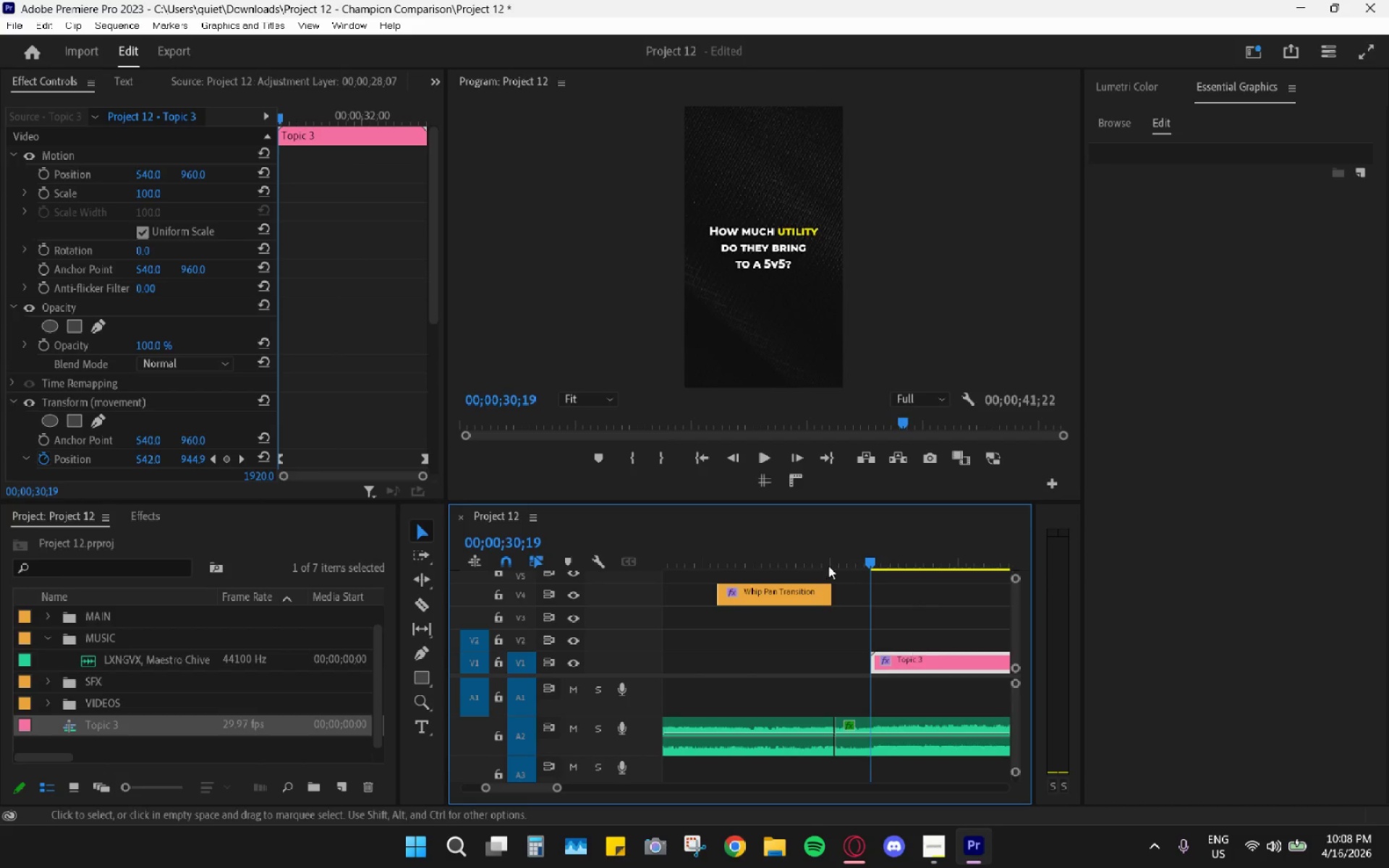 
left_click([804, 543])
 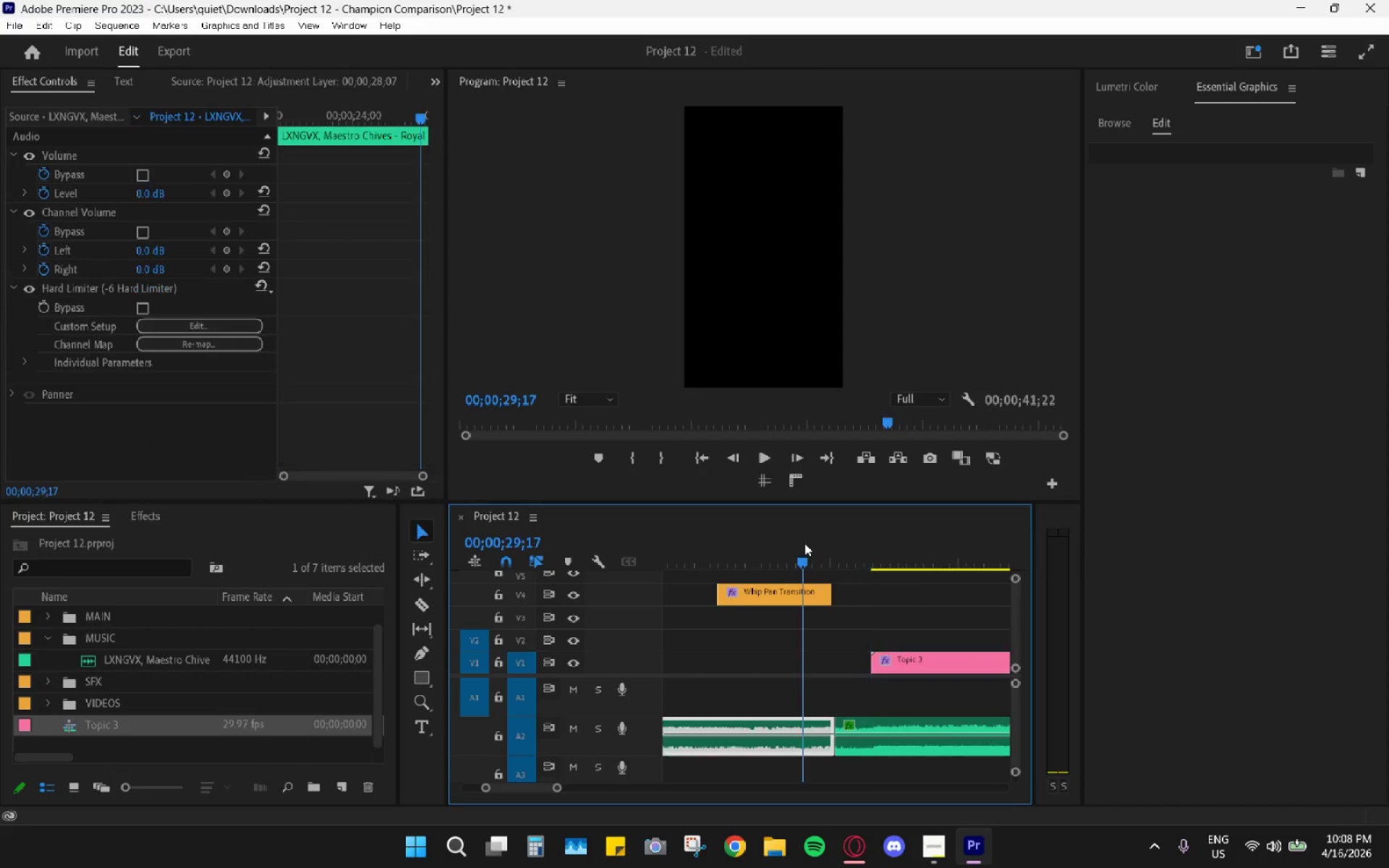 
key(Space)
 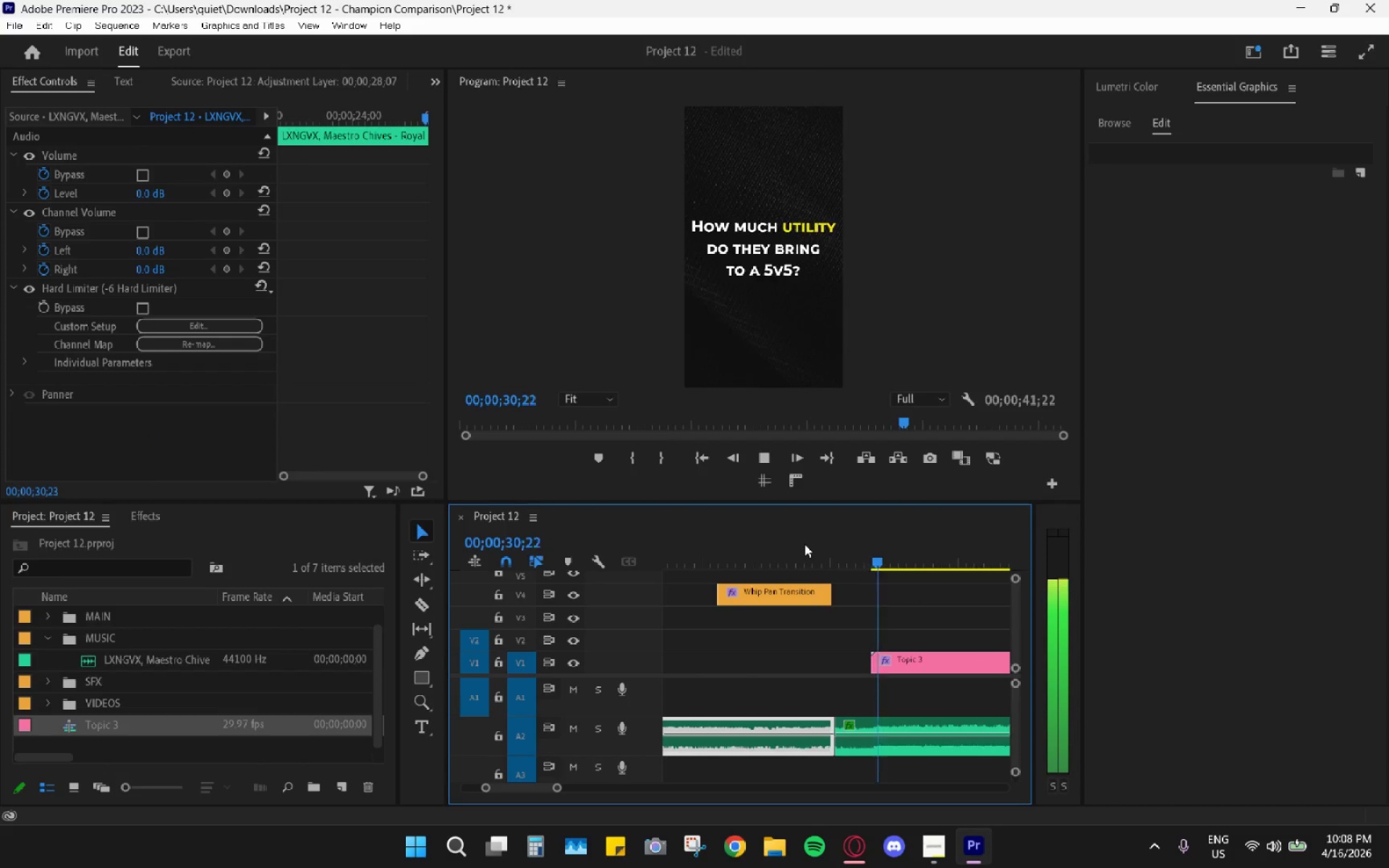 
key(Space)
 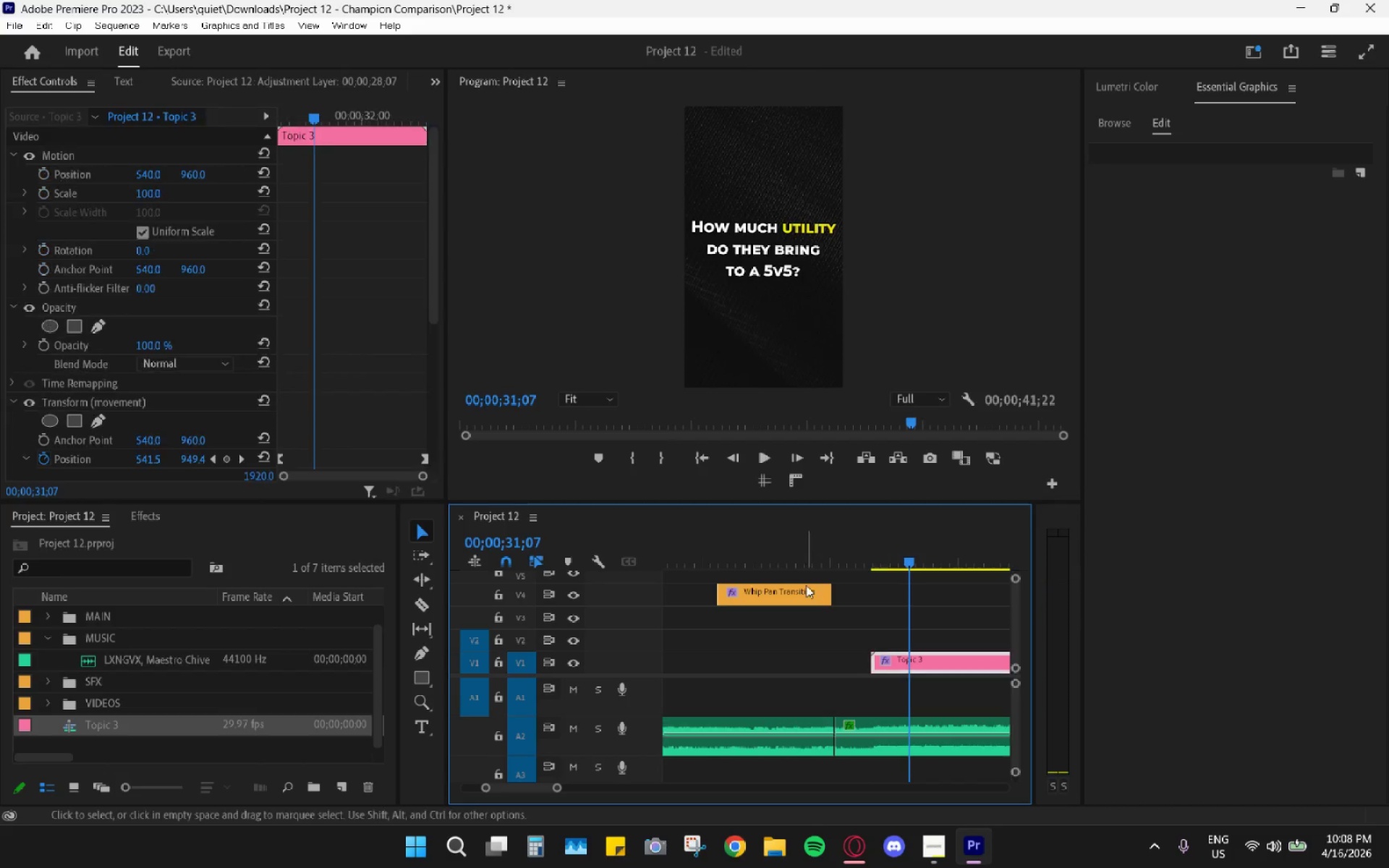 
hold_key(key=AltLeft, duration=0.5)
scroll: coordinate [804, 603], scroll_direction: down, amount: 6.0
 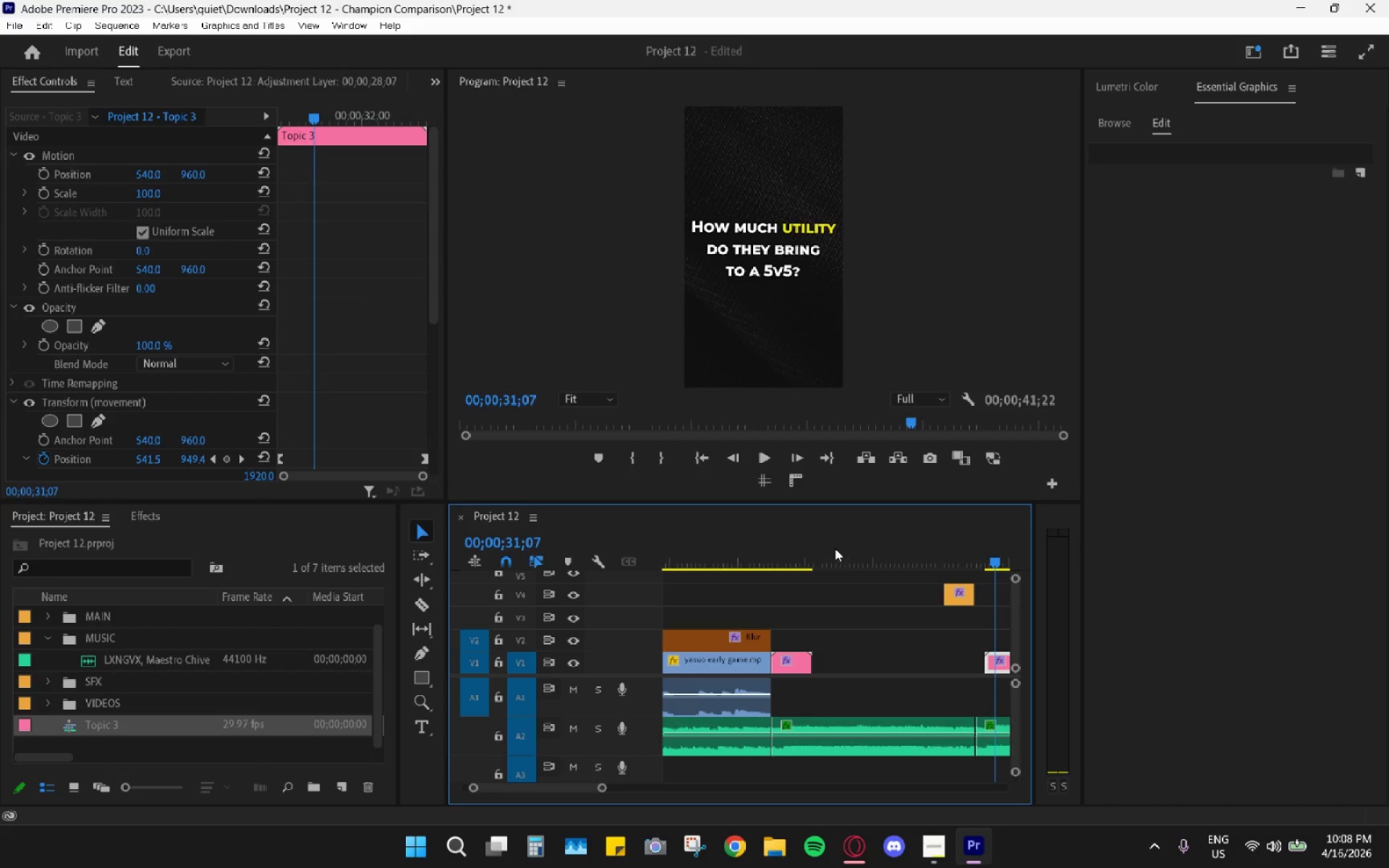 
left_click_drag(start_coordinate=[789, 541], to_coordinate=[765, 540])
 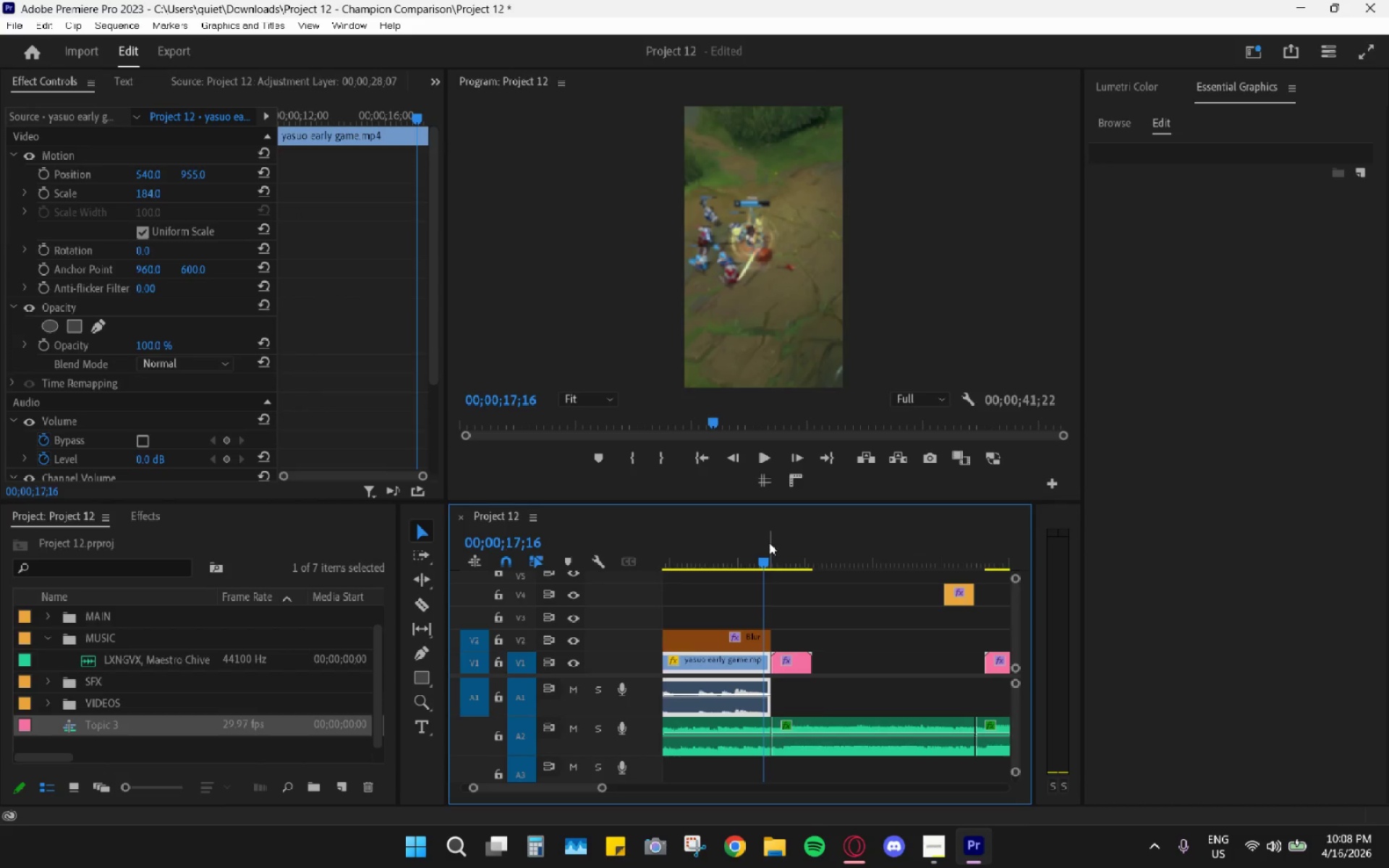 
key(Space)
 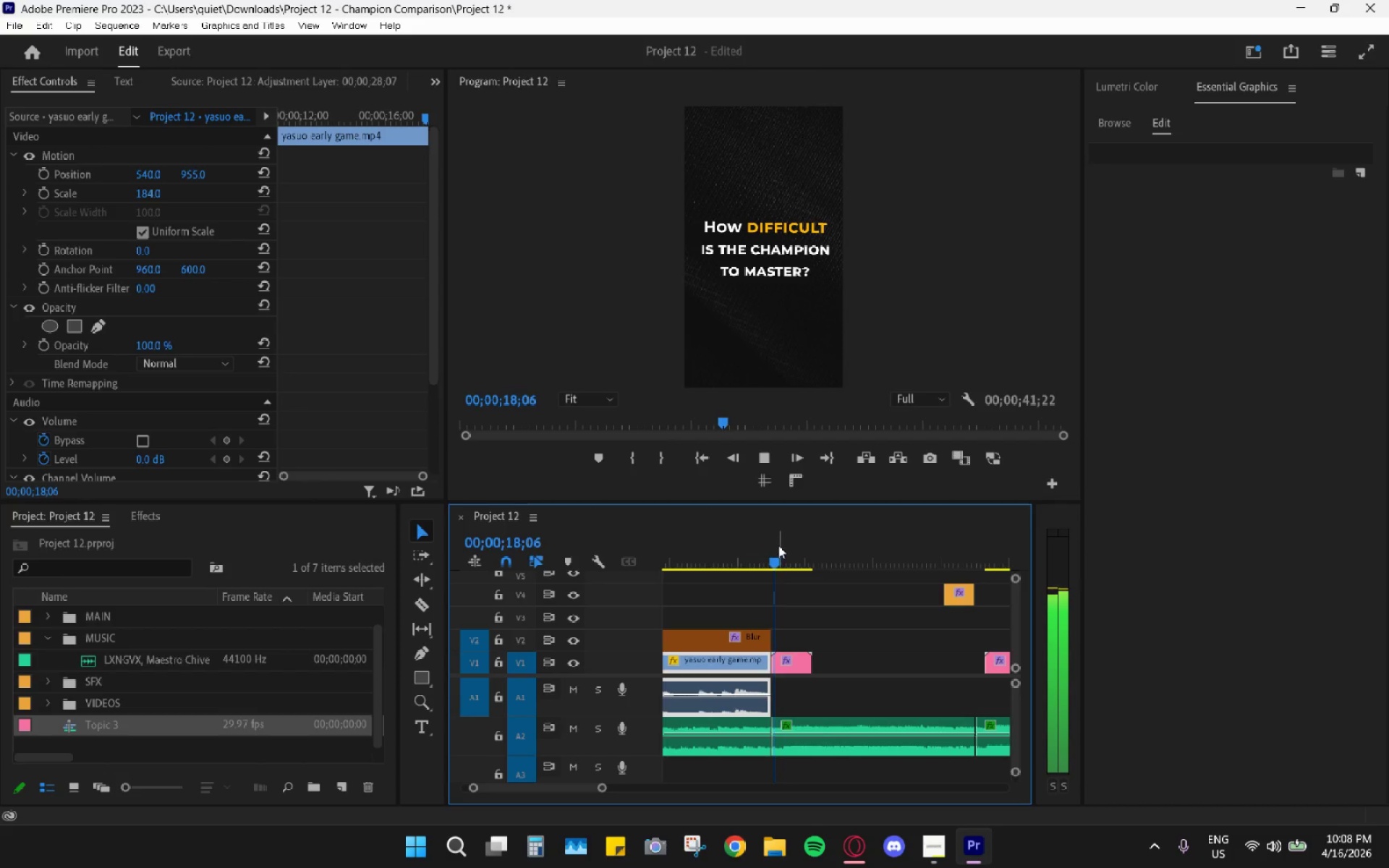 
key(Space)
 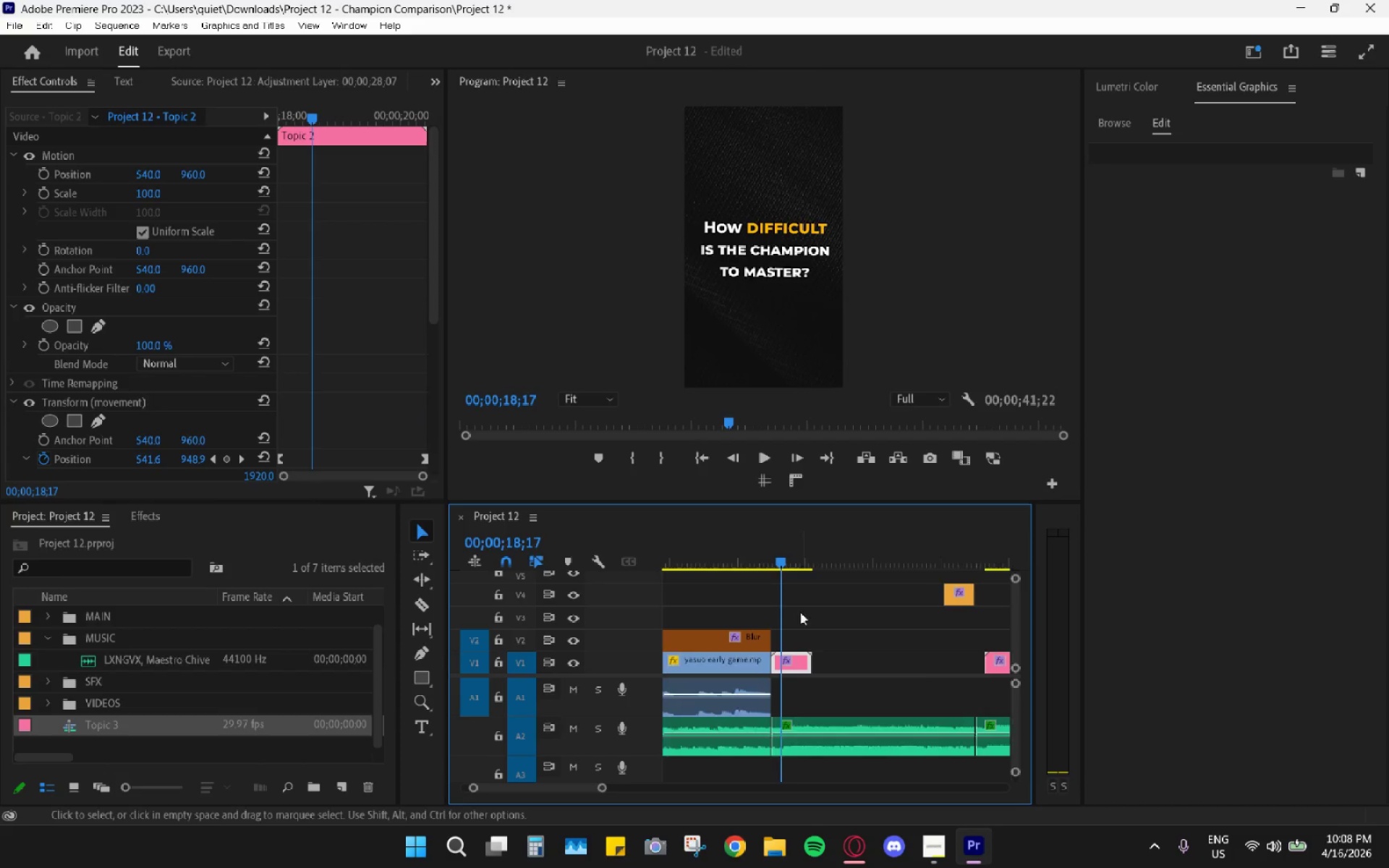 
hold_key(key=AltLeft, duration=0.72)
scroll: coordinate [798, 630], scroll_direction: up, amount: 11.0
 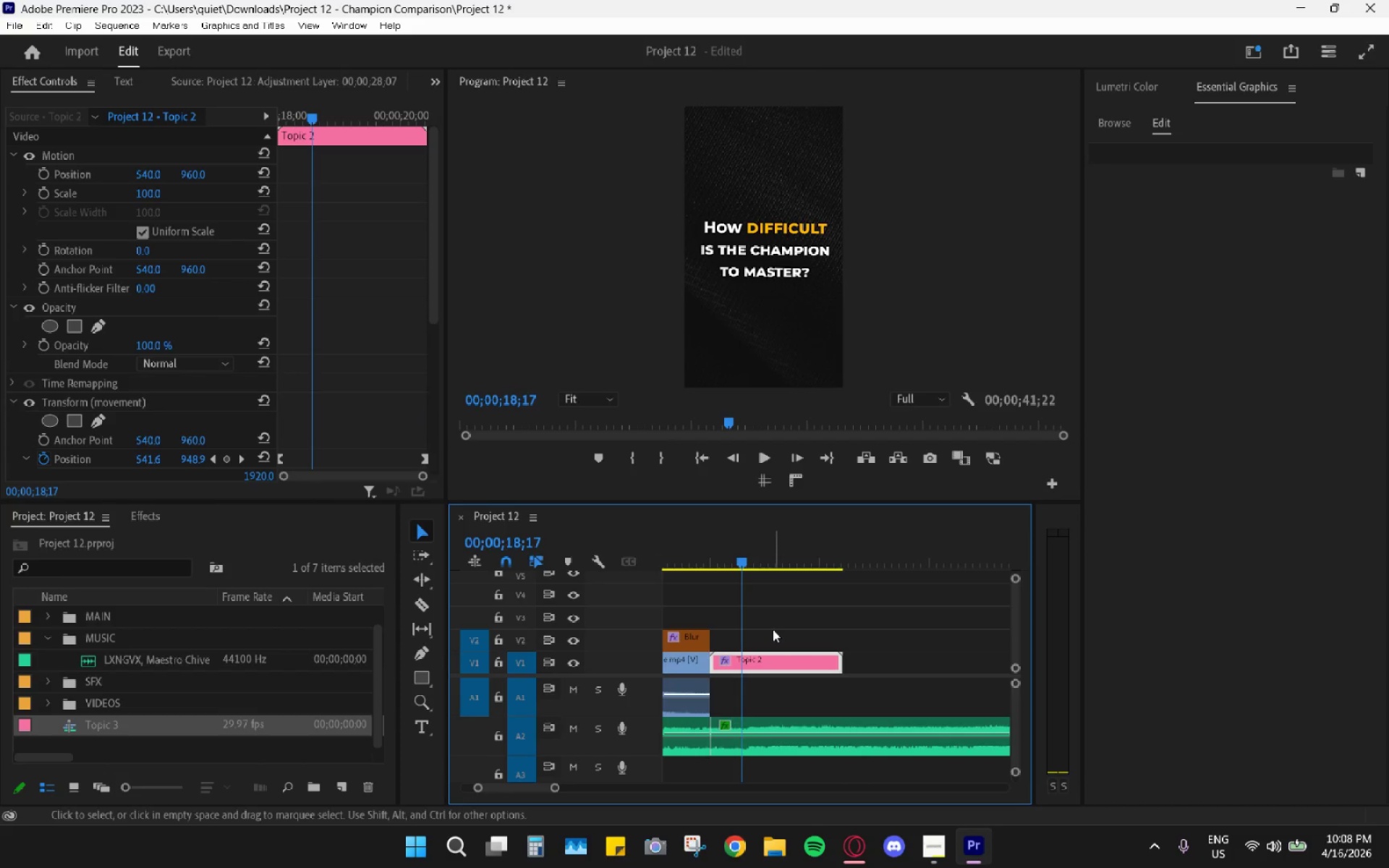 
key(Space)
 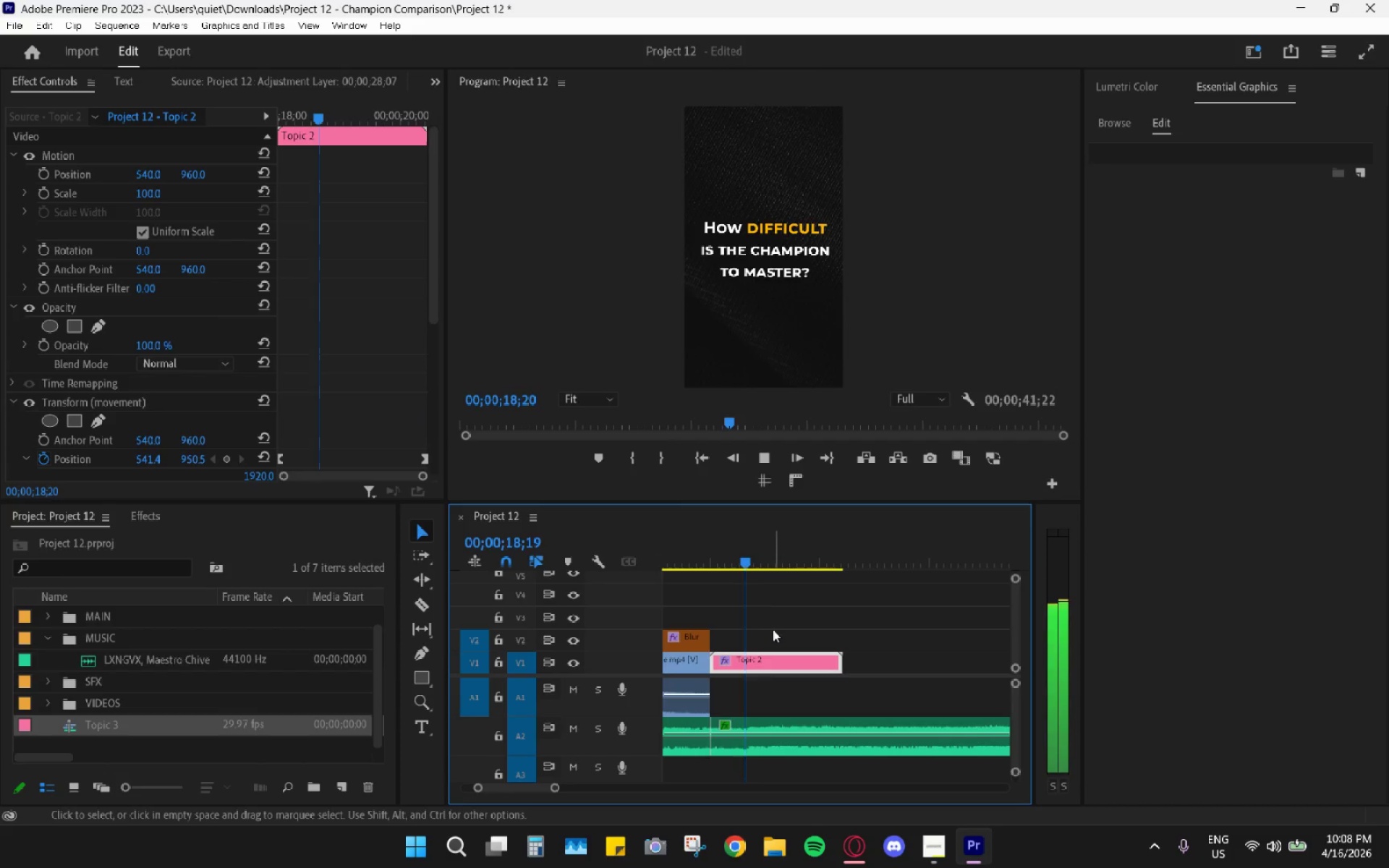 
key(Space)
 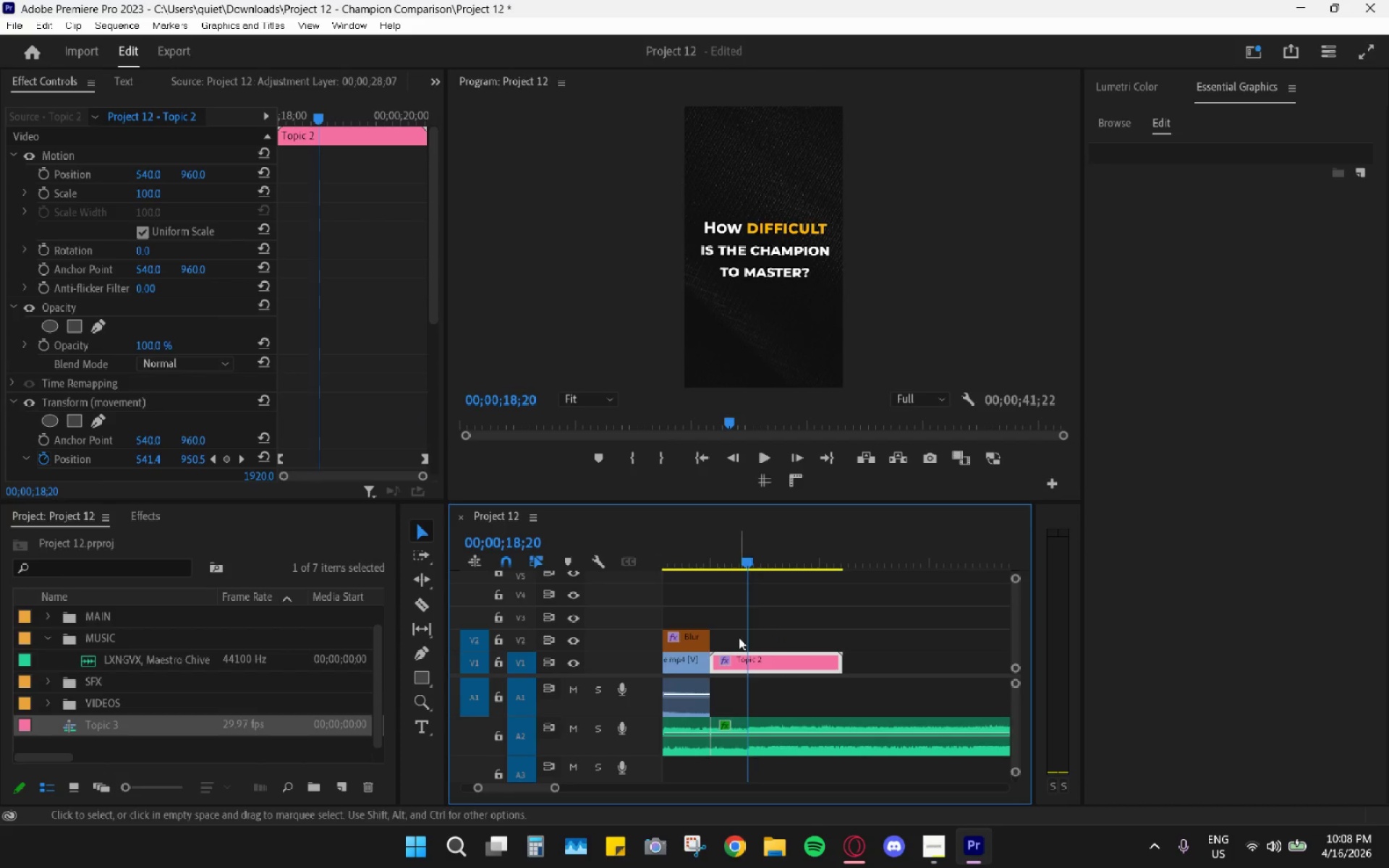 
left_click_drag(start_coordinate=[745, 660], to_coordinate=[778, 660])
 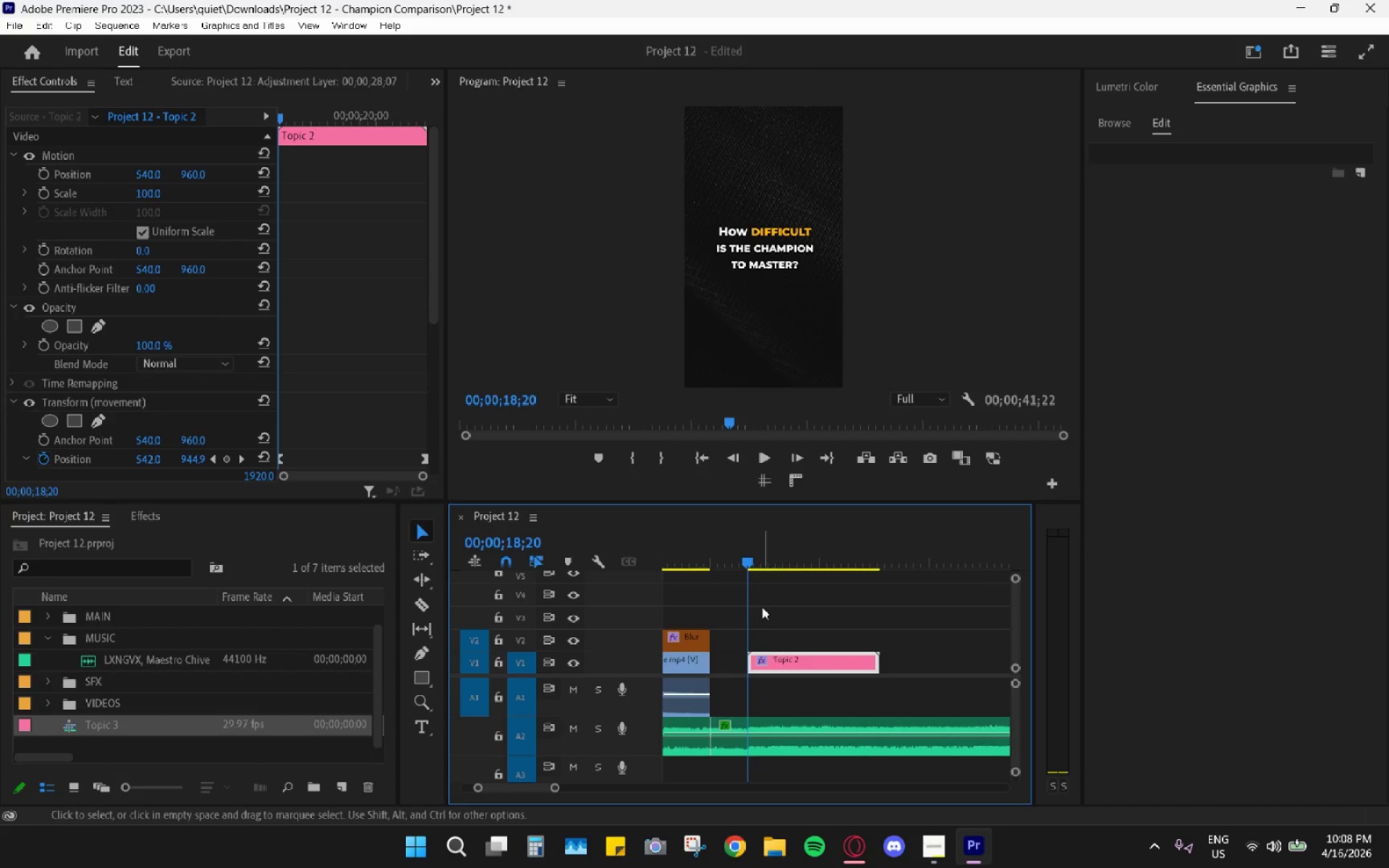 
key(Space)
 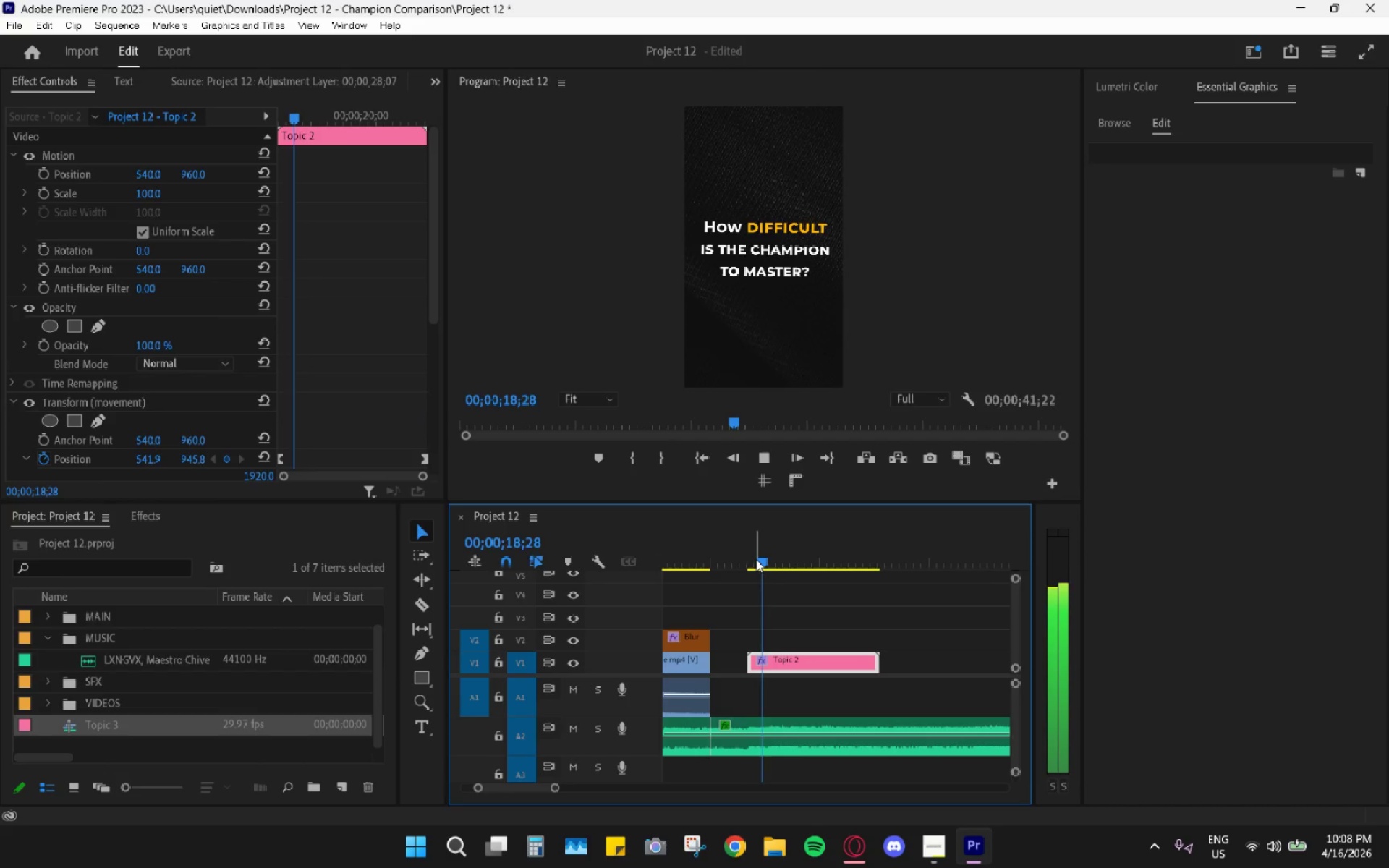 
left_click_drag(start_coordinate=[752, 545], to_coordinate=[748, 545])
 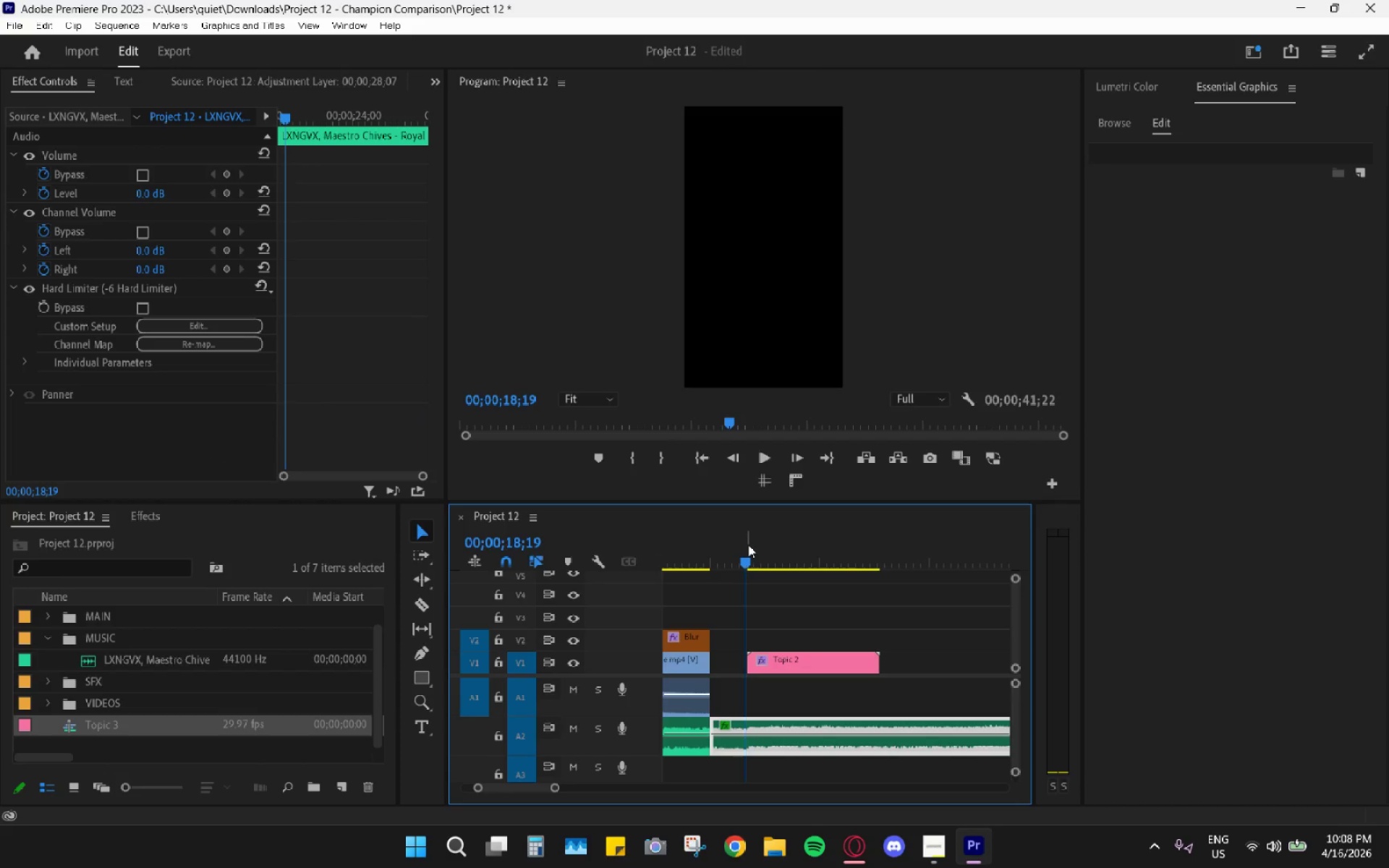 
key(Space)
 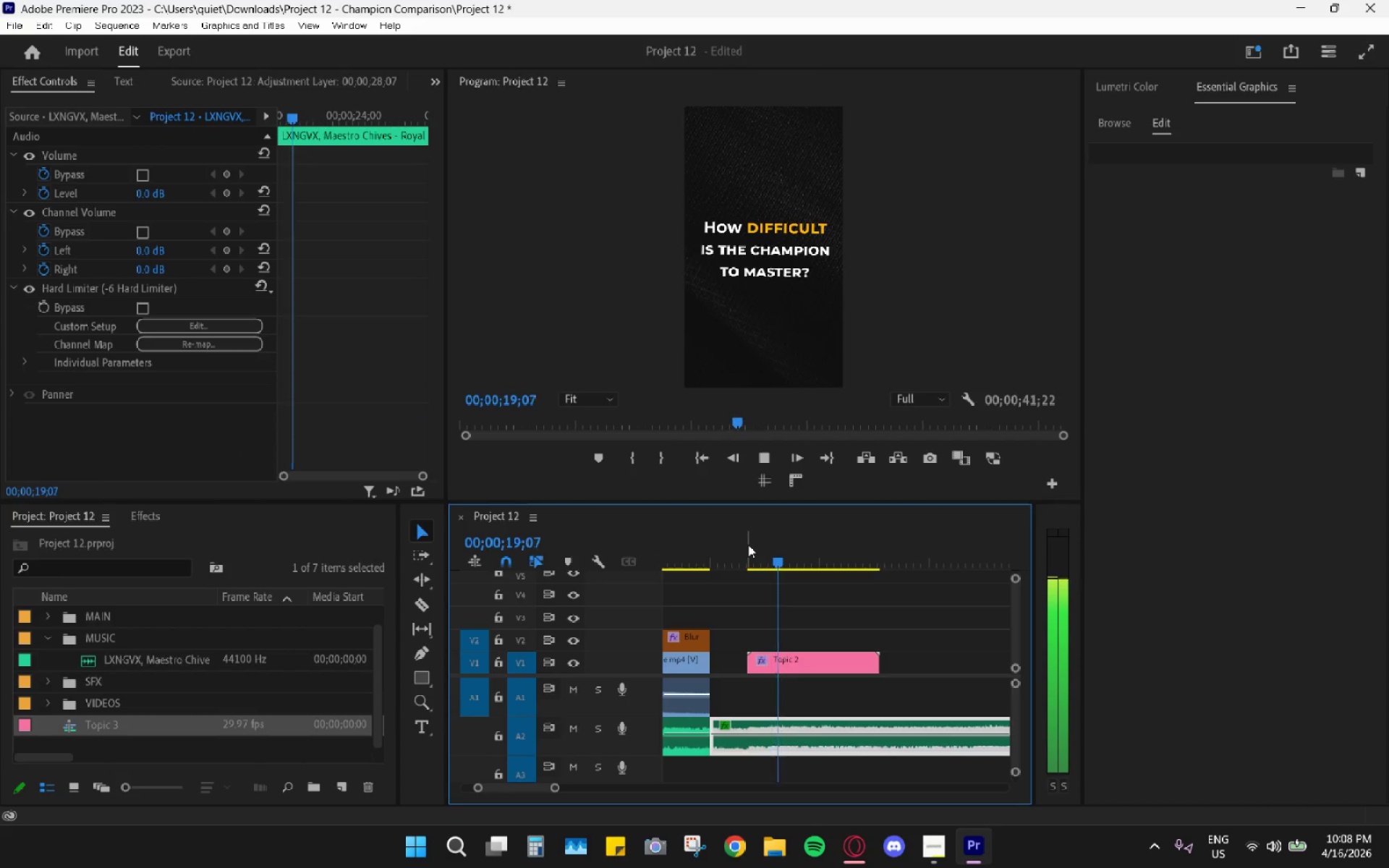 
hold_key(key=AltLeft, duration=0.81)
scroll: coordinate [749, 572], scroll_direction: down, amount: 10.0
 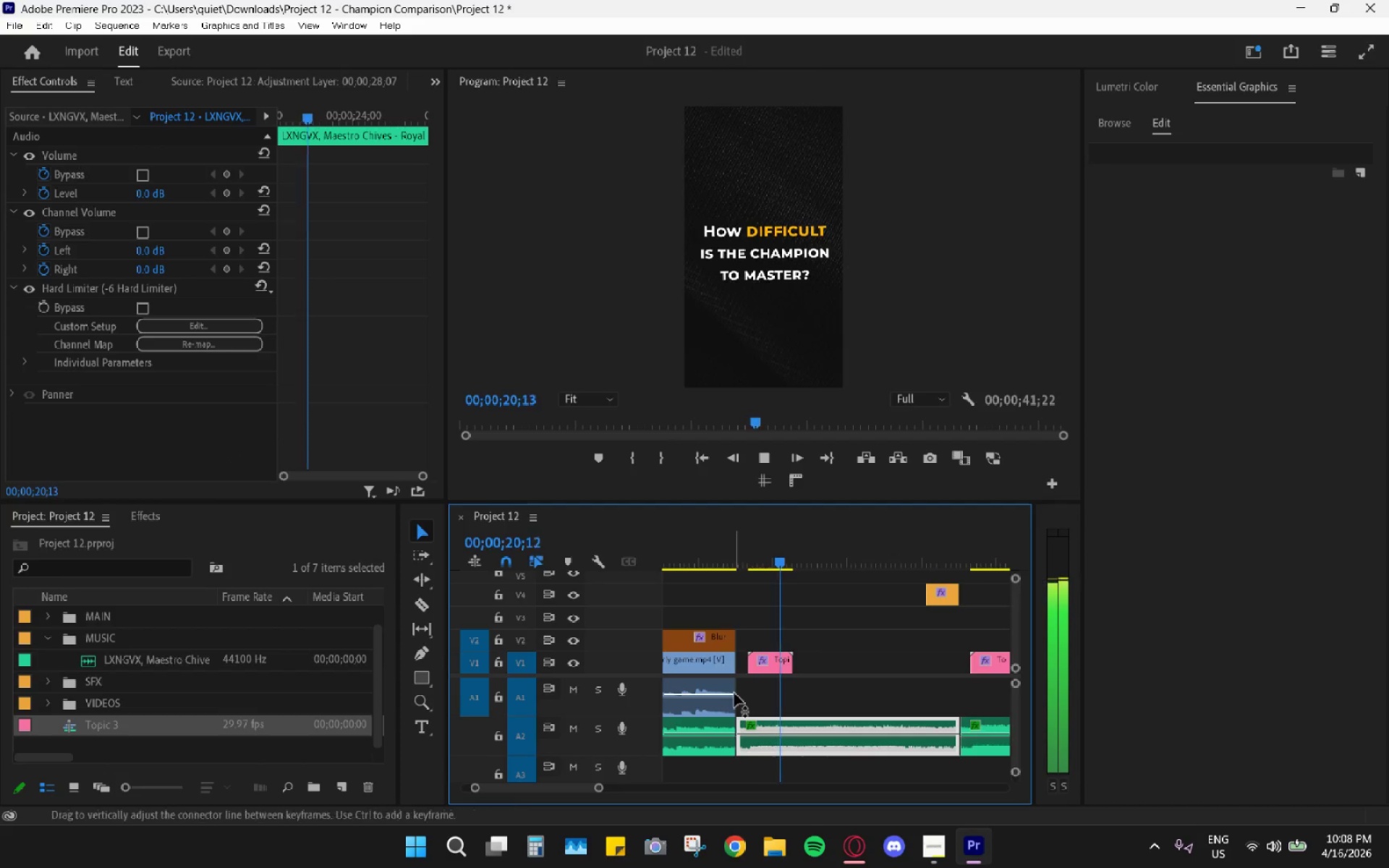 
key(Space)
 